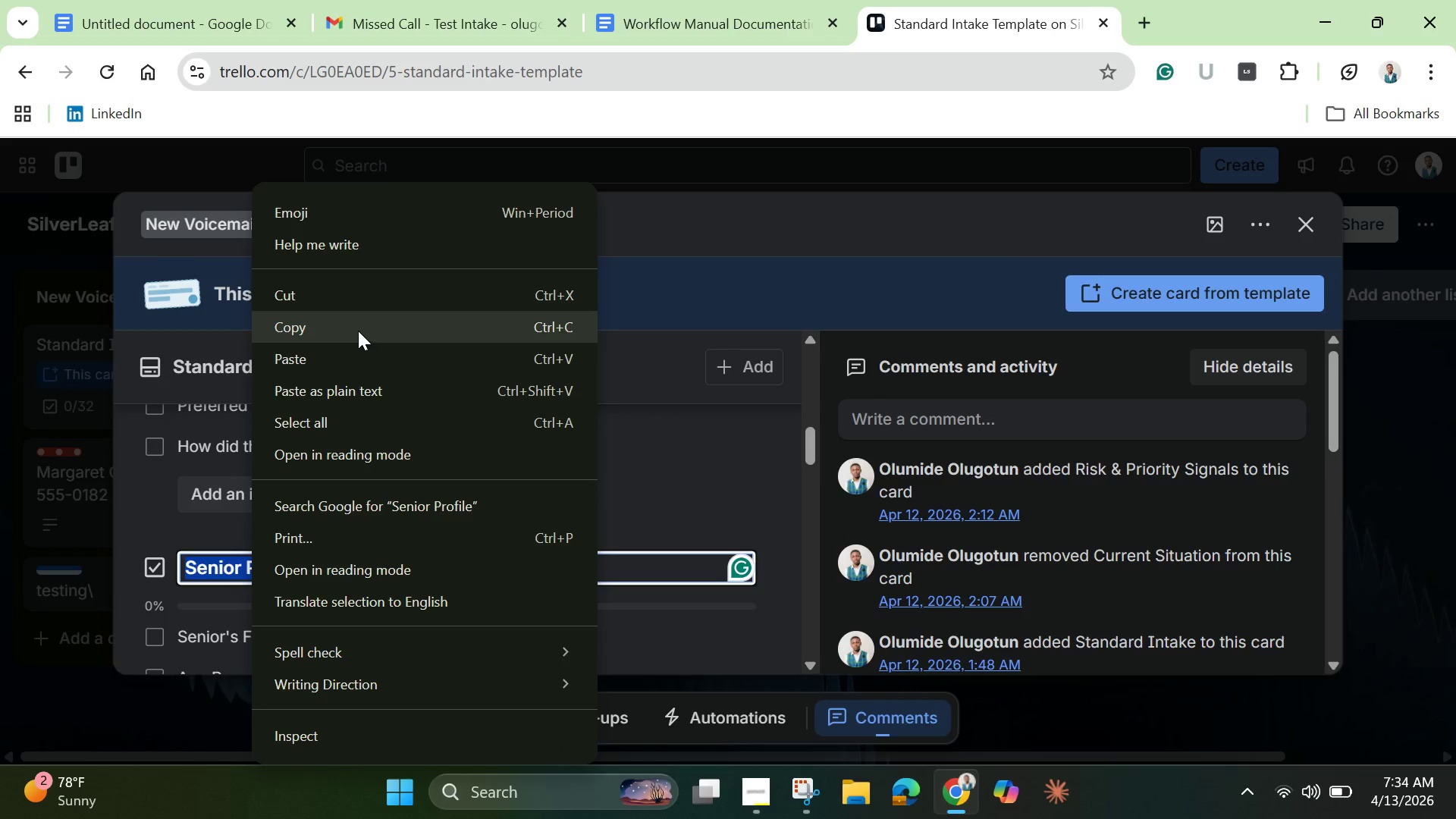 
left_click([358, 331])
 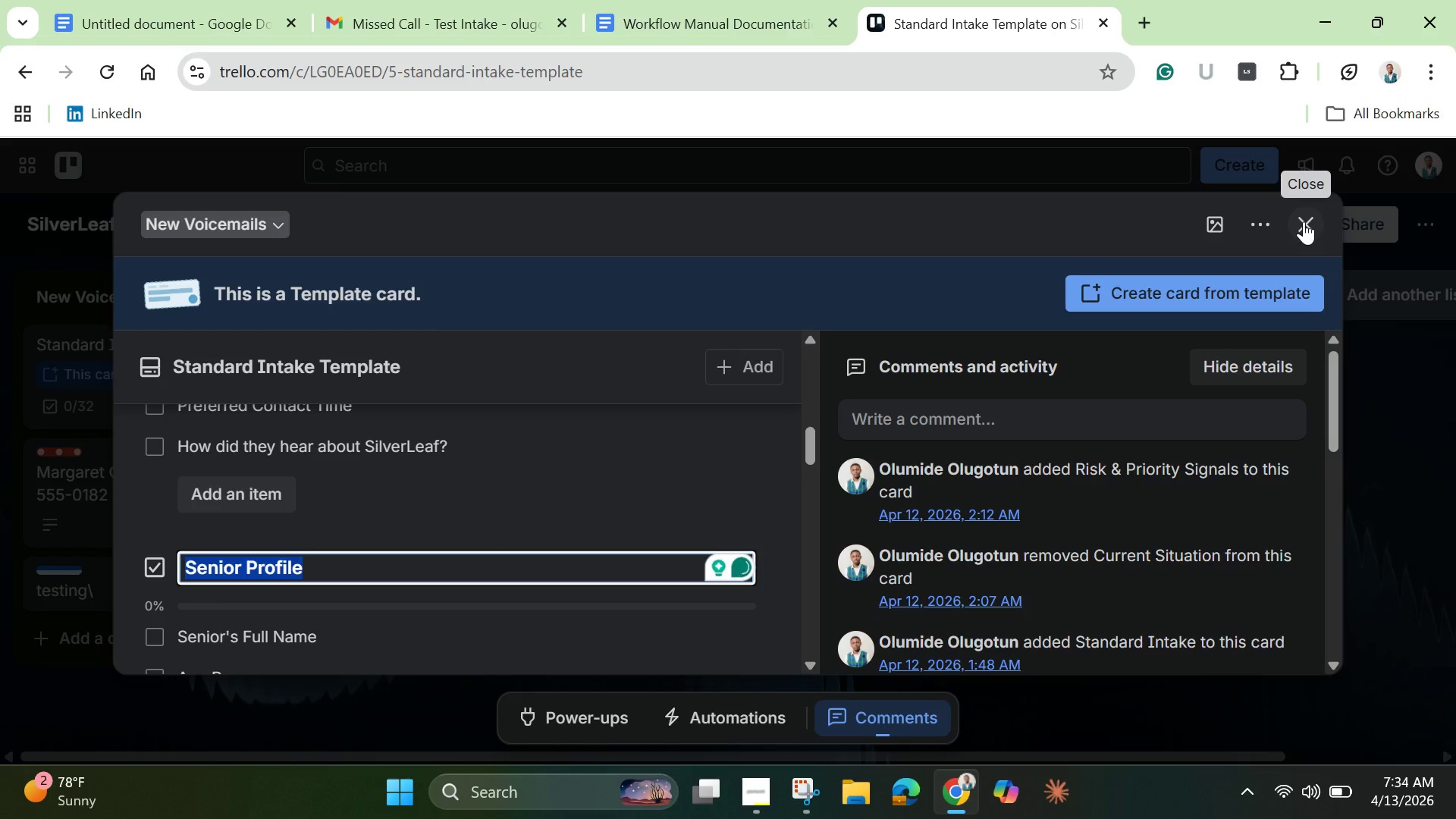 
left_click([1304, 221])
 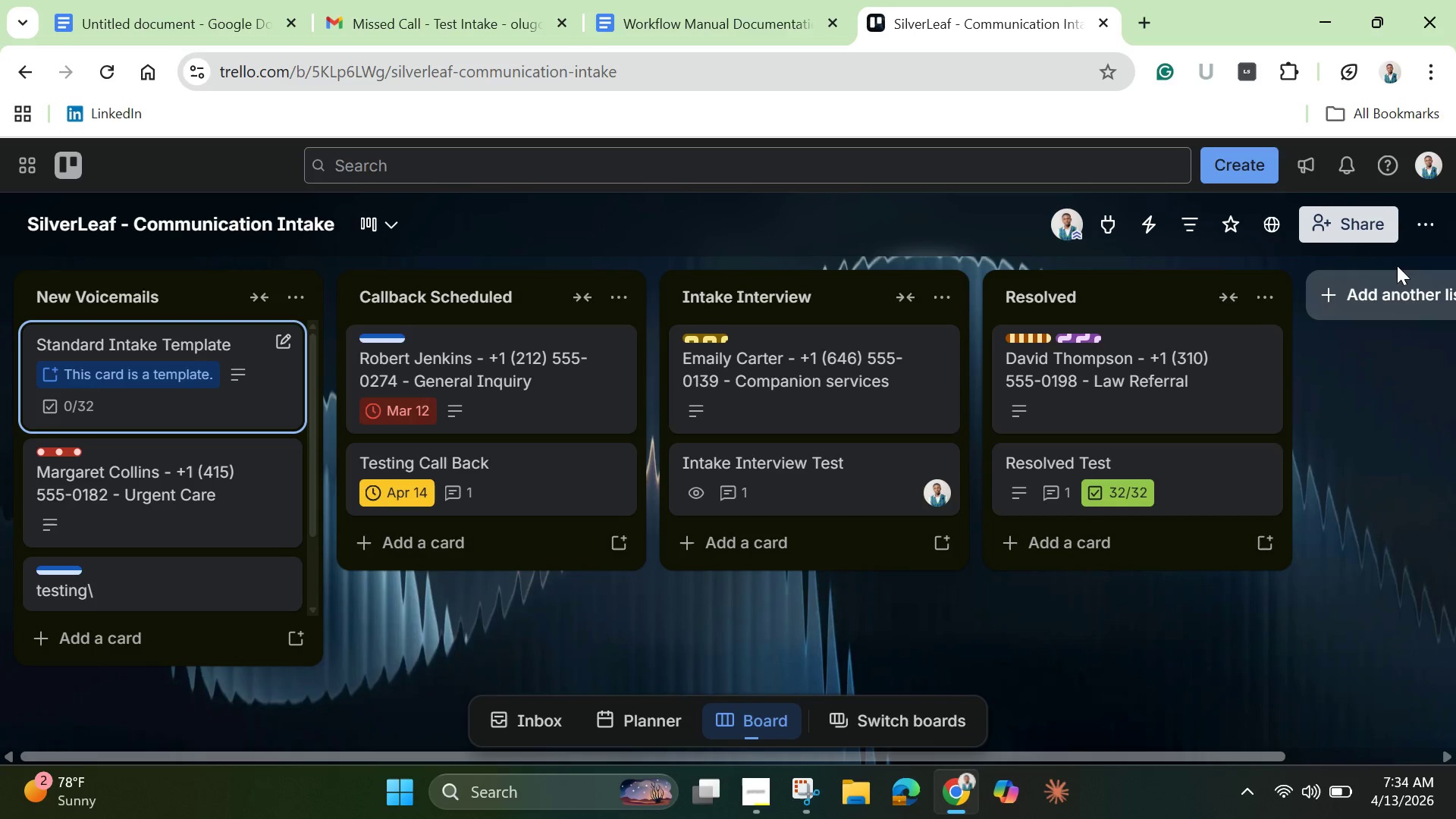 
left_click([1424, 216])
 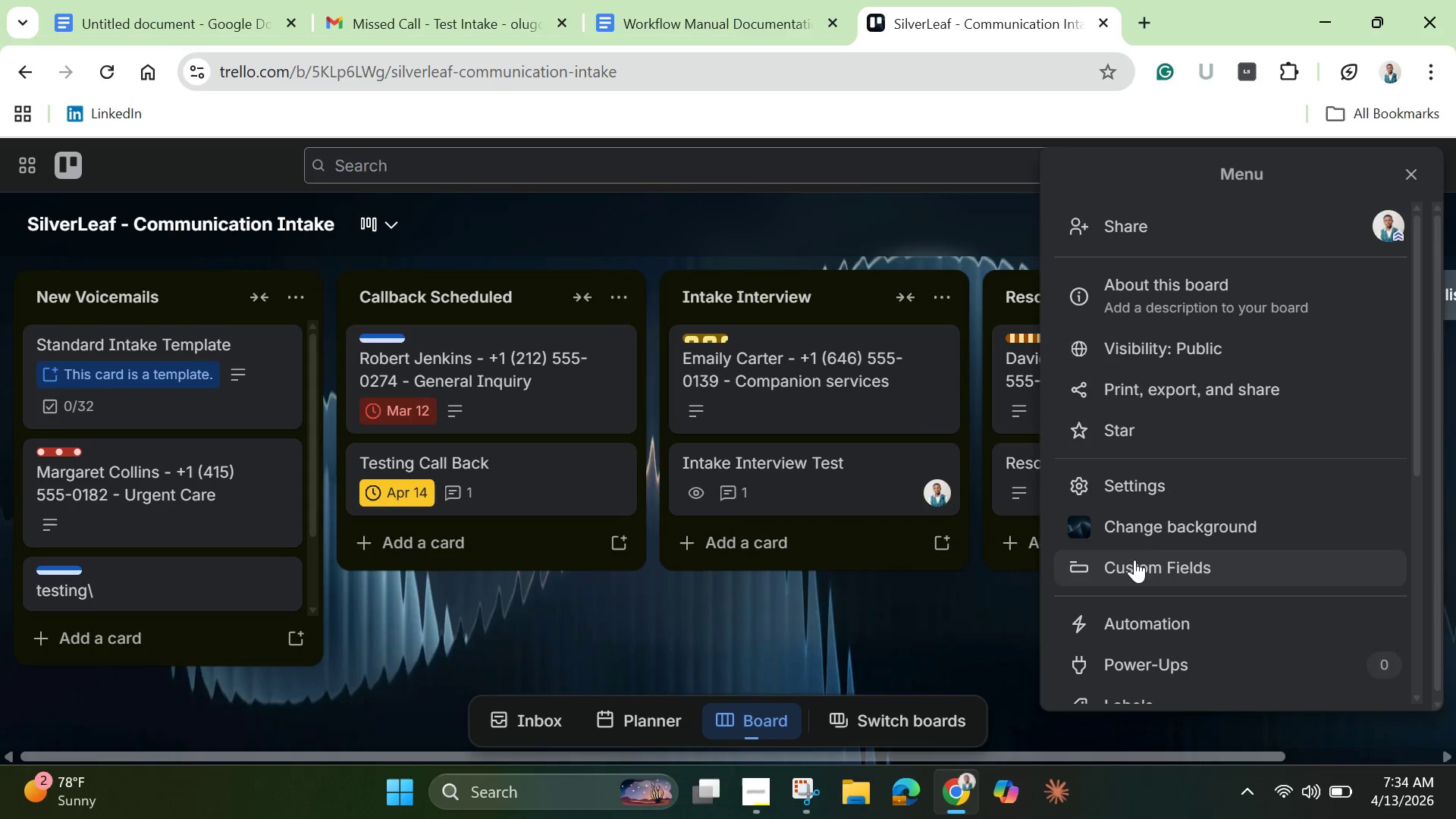 
scroll: coordinate [1134, 560], scroll_direction: down, amount: 2.0
 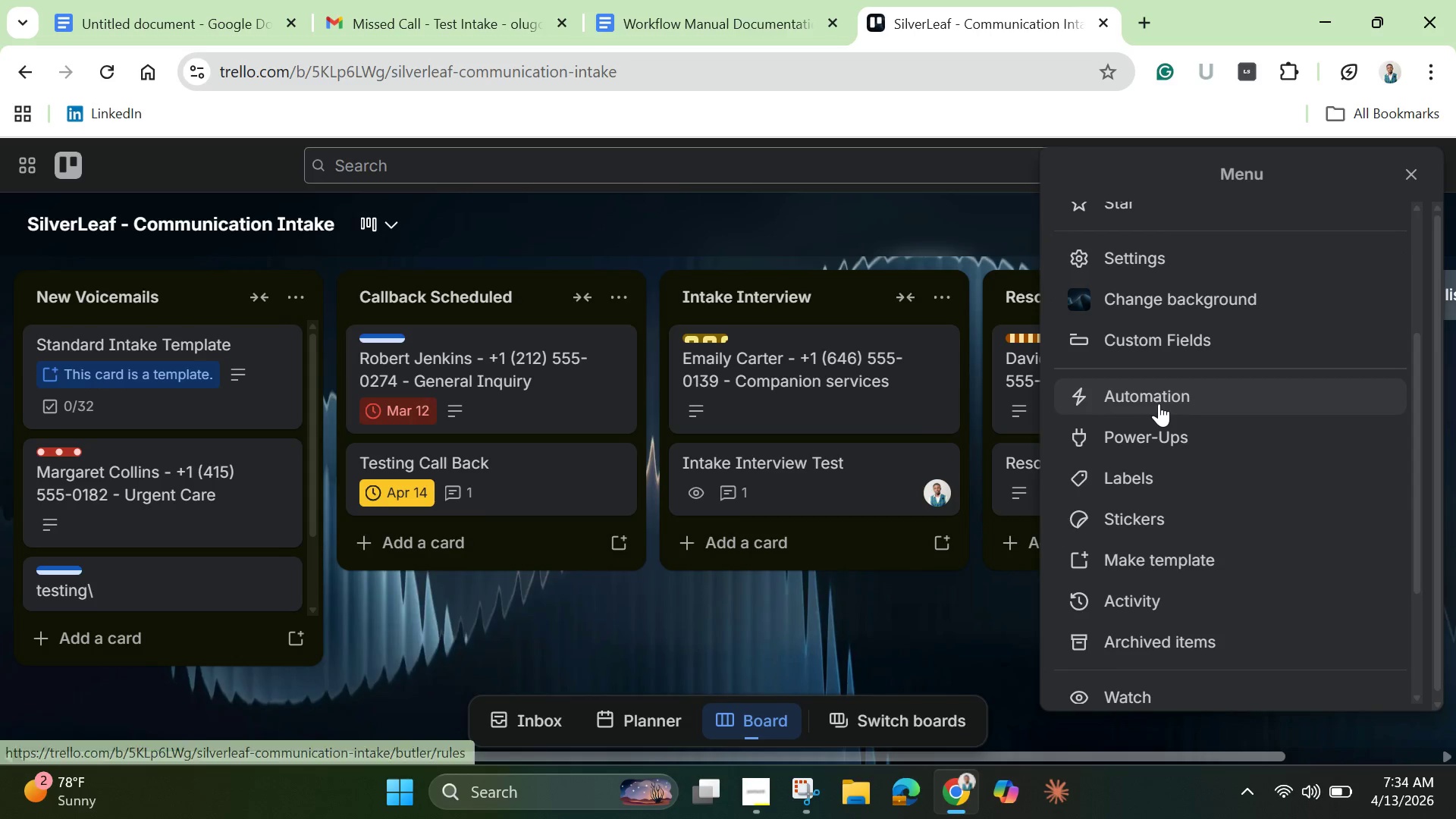 
left_click([1159, 403])
 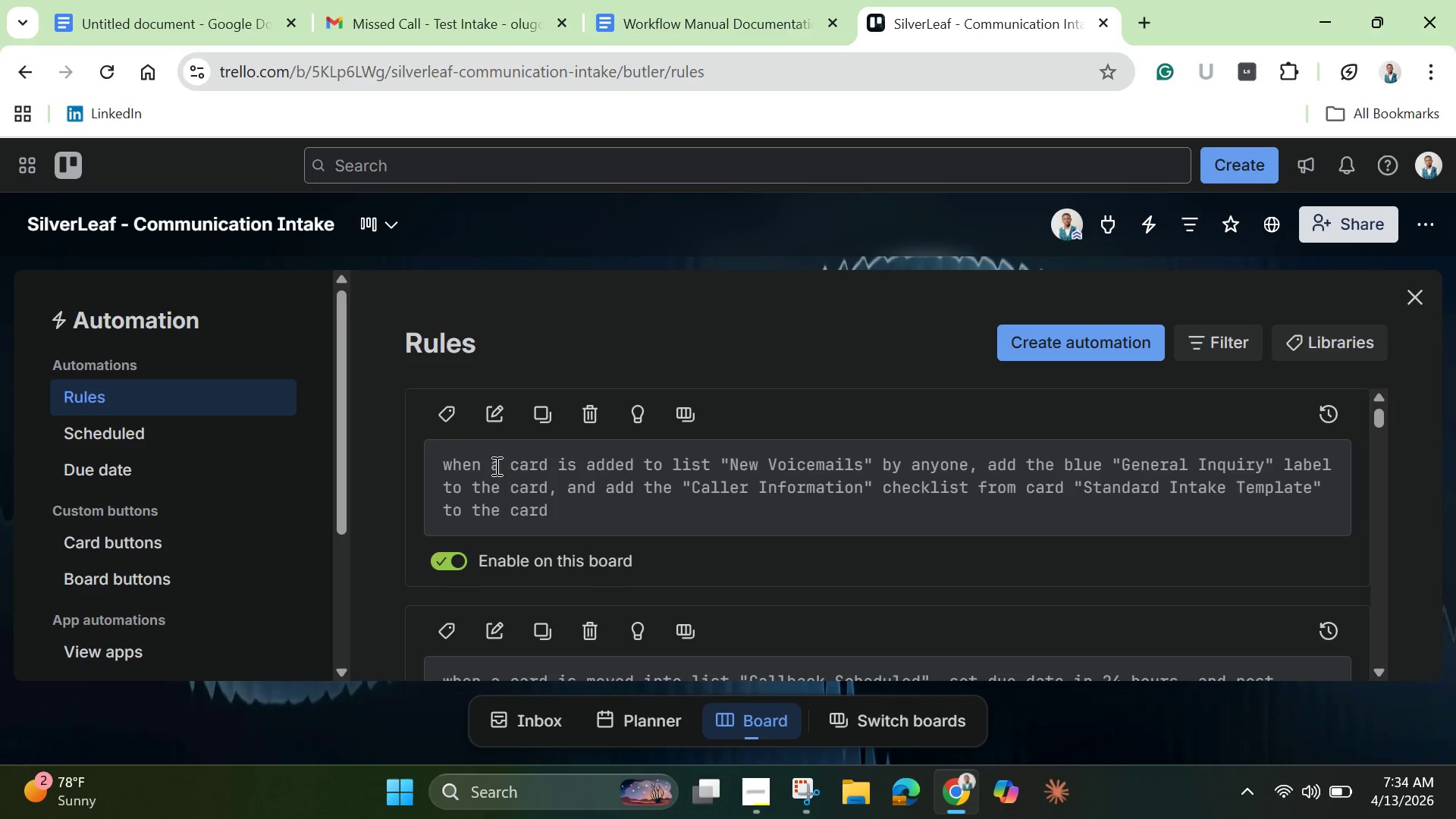 
wait(8.0)
 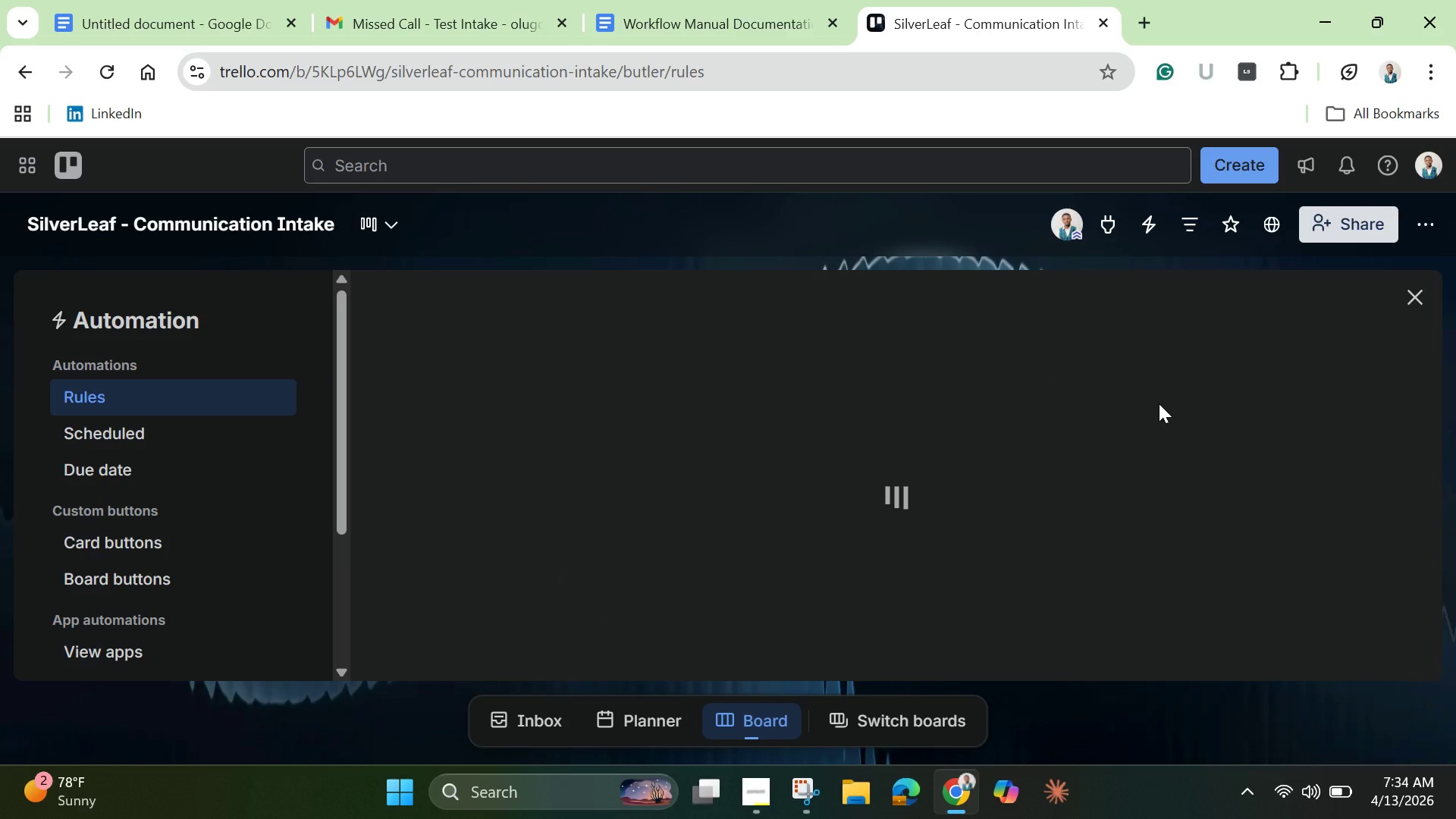 
left_click([498, 410])
 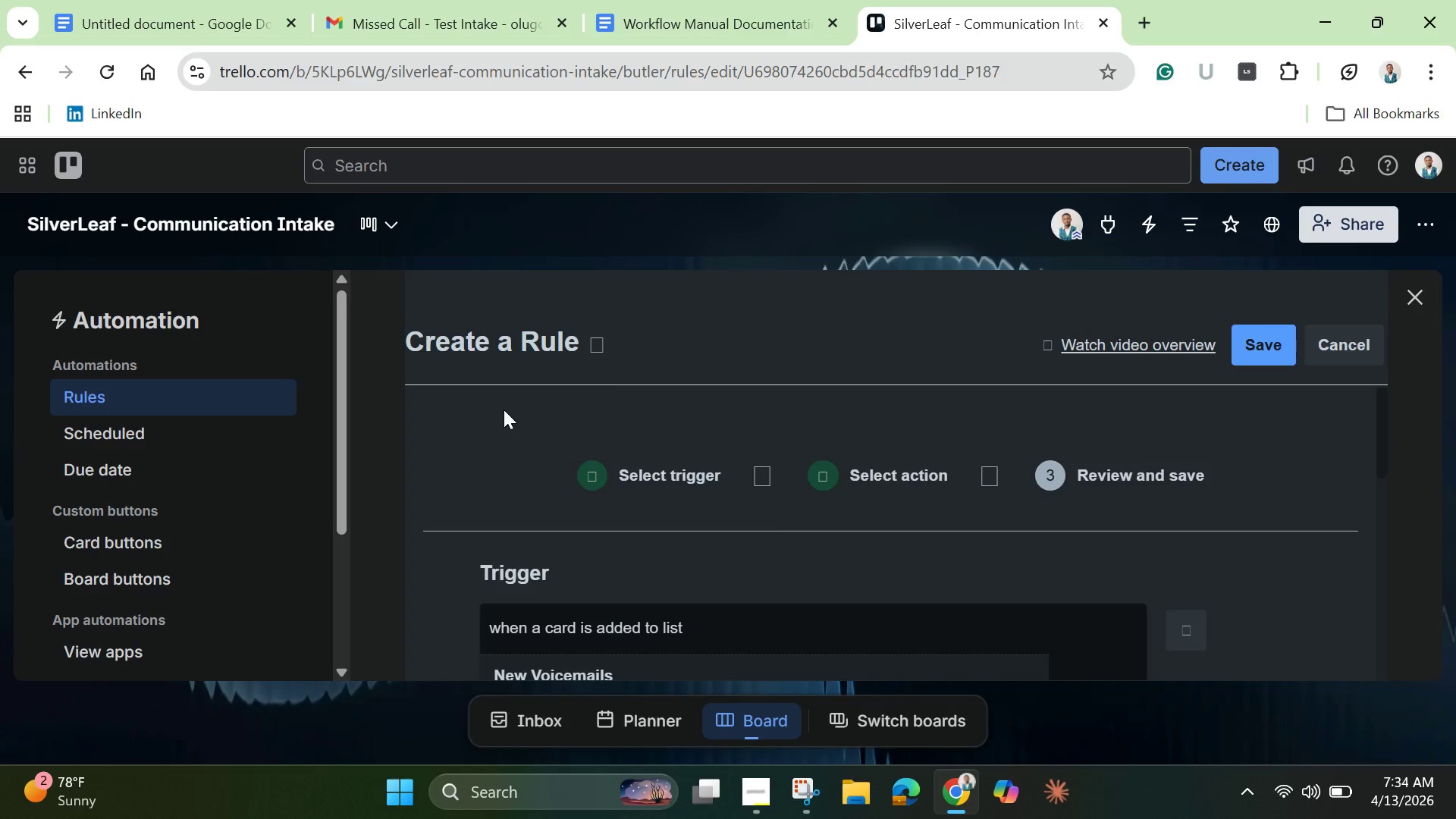 
wait(8.95)
 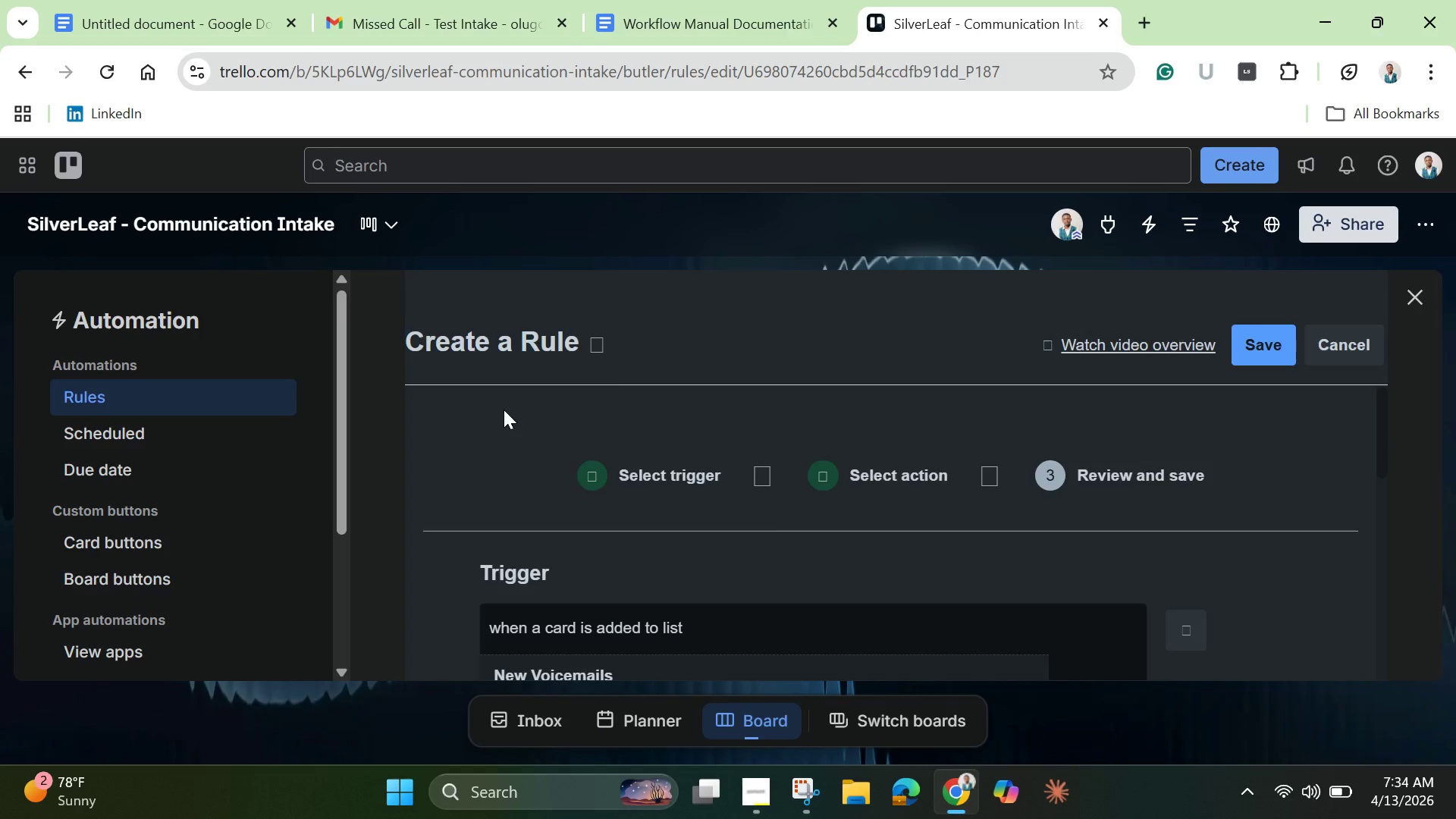 
scroll: coordinate [500, 426], scroll_direction: none, amount: 0.0
 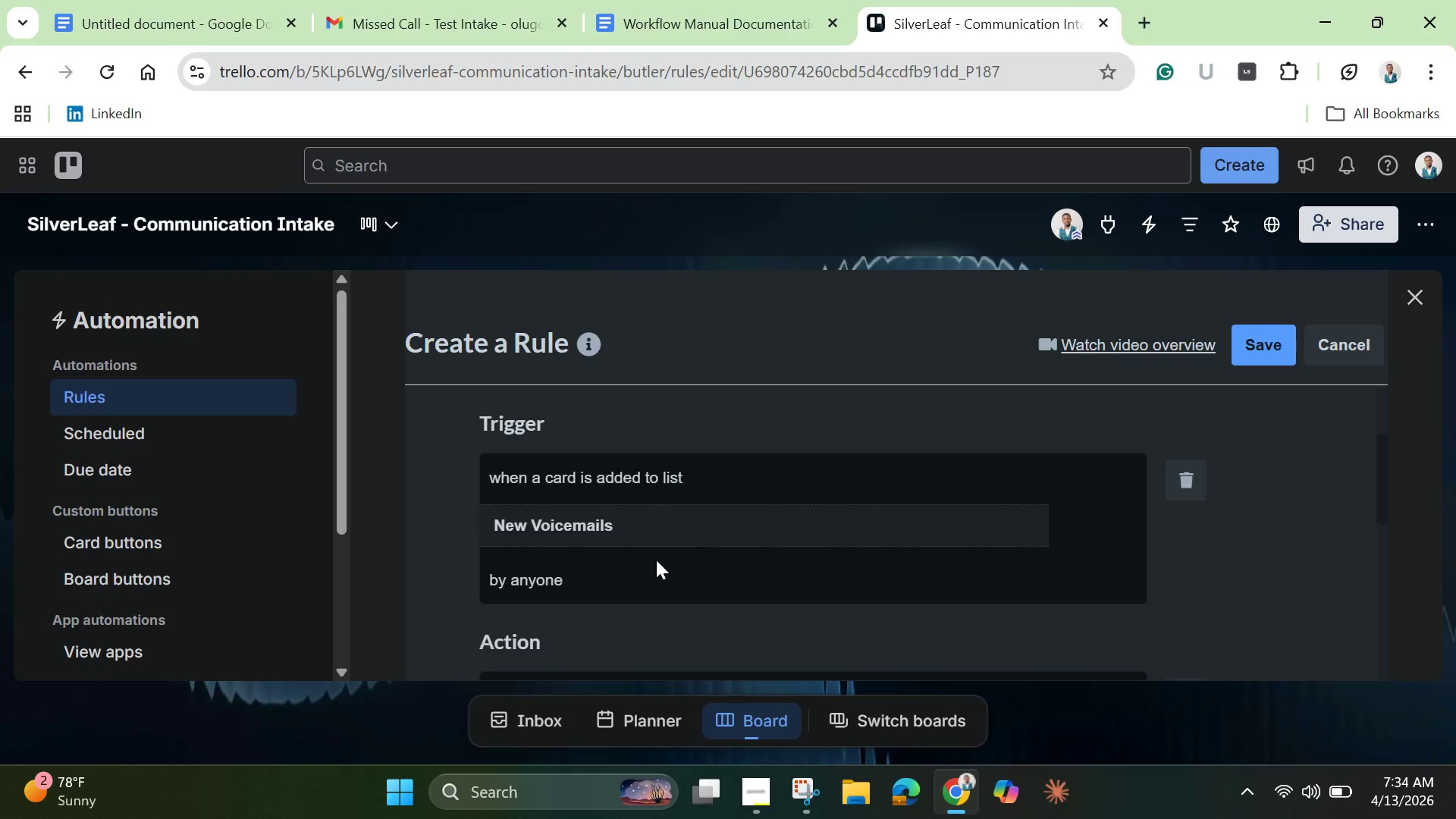 
scroll: coordinate [672, 568], scroll_direction: down, amount: 7.0
 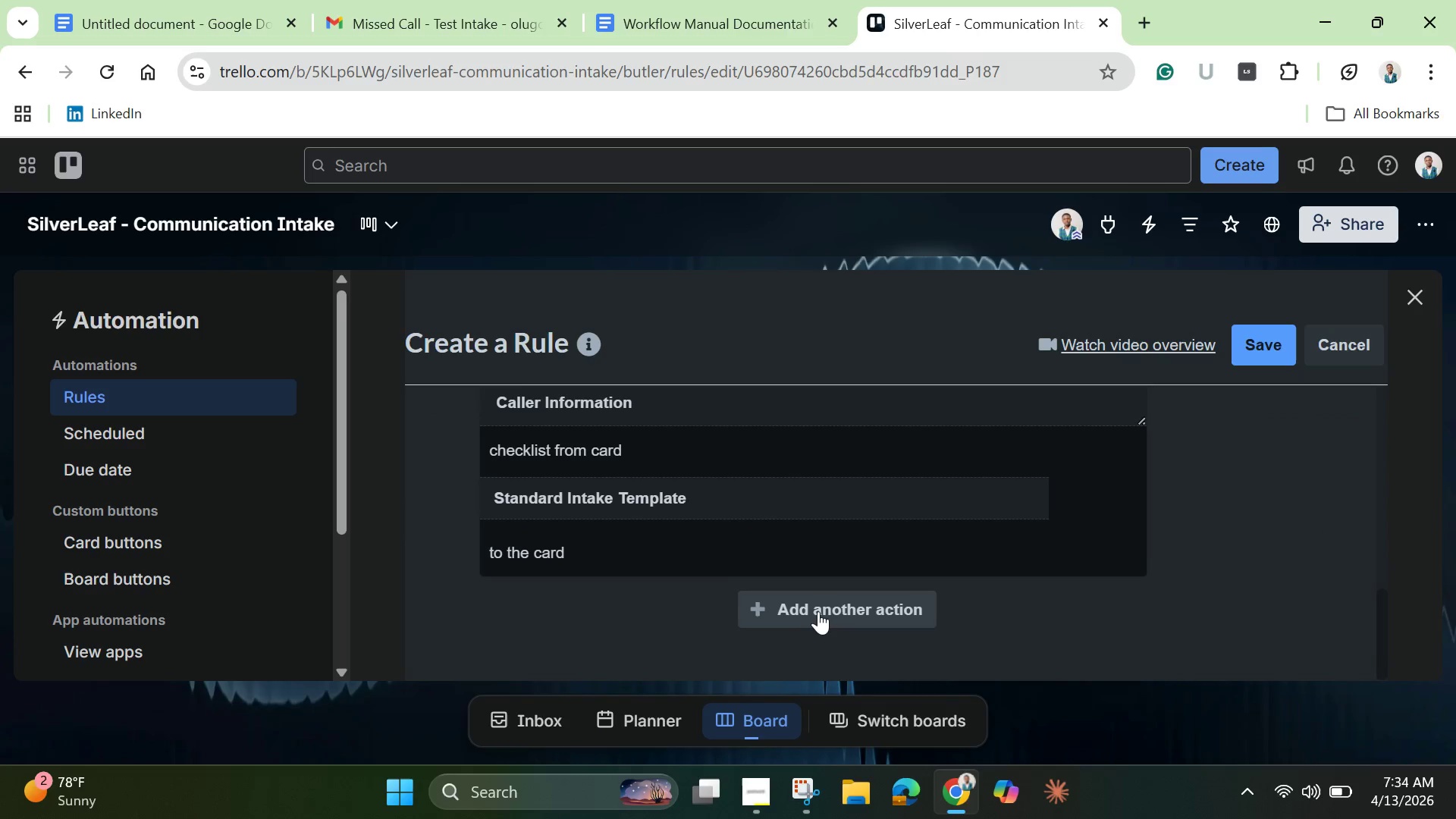 
left_click([815, 617])
 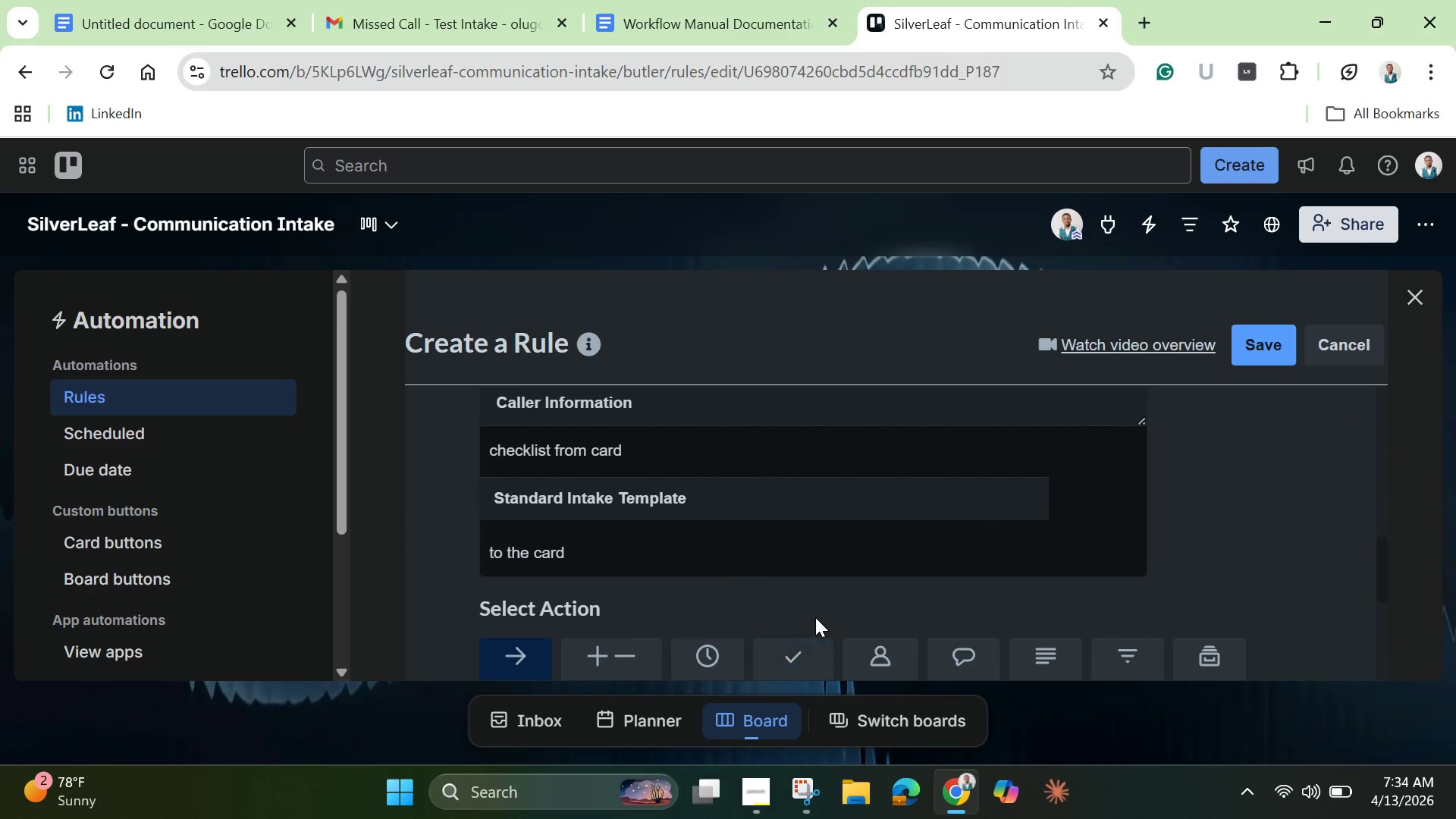 
scroll: coordinate [815, 617], scroll_direction: down, amount: 2.0
 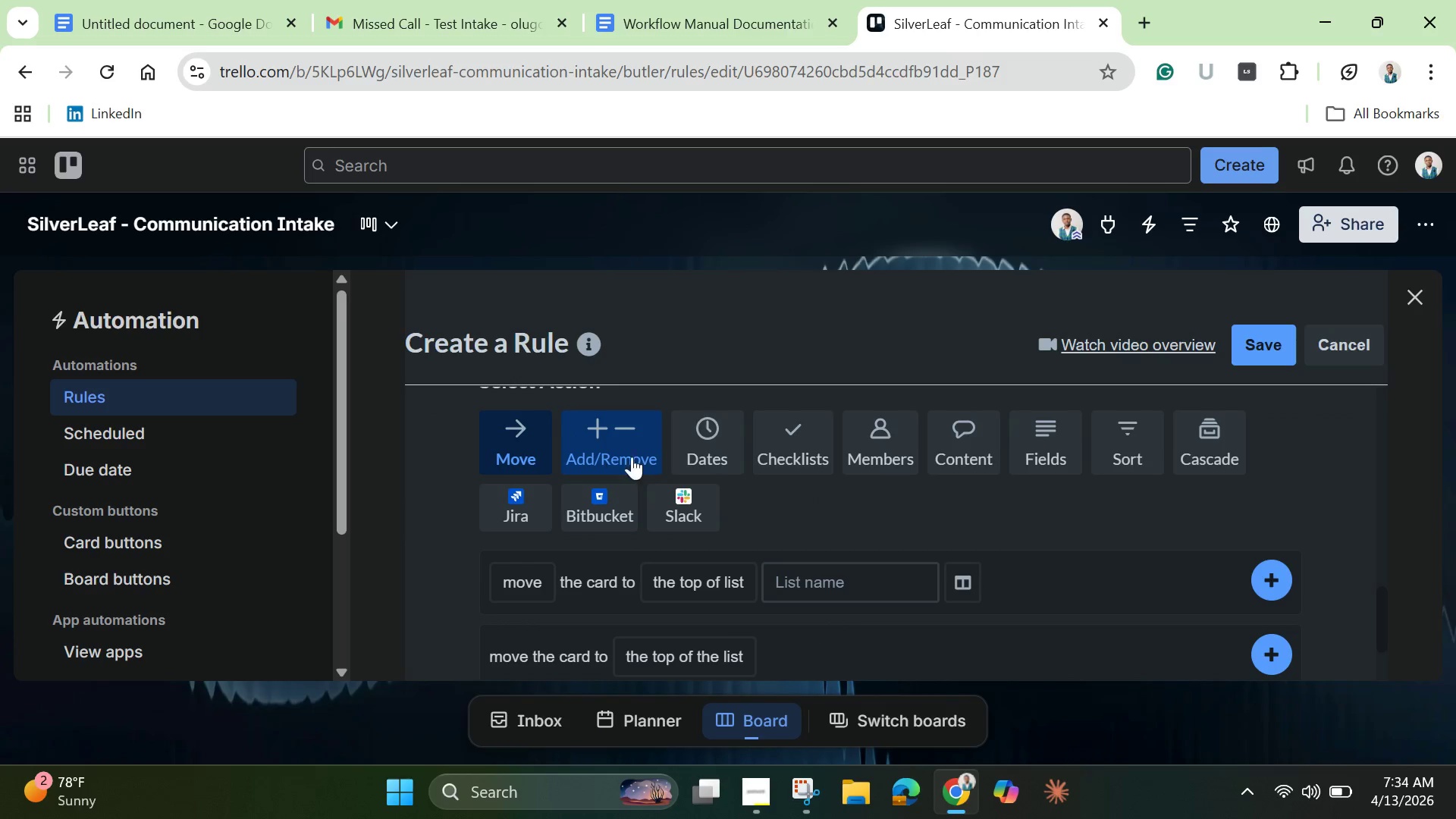 
left_click([802, 444])
 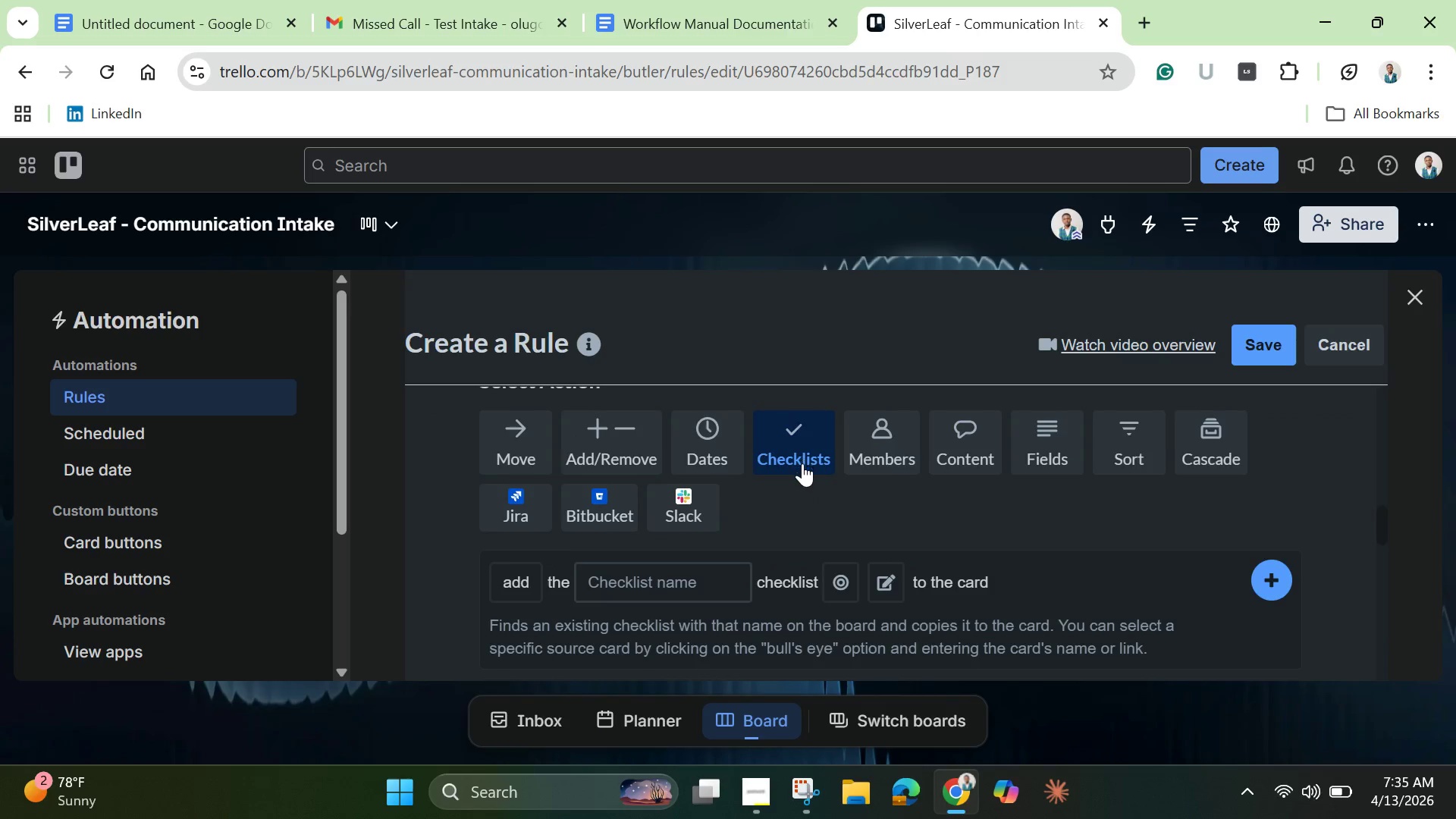 
scroll: coordinate [802, 463], scroll_direction: down, amount: 1.0
 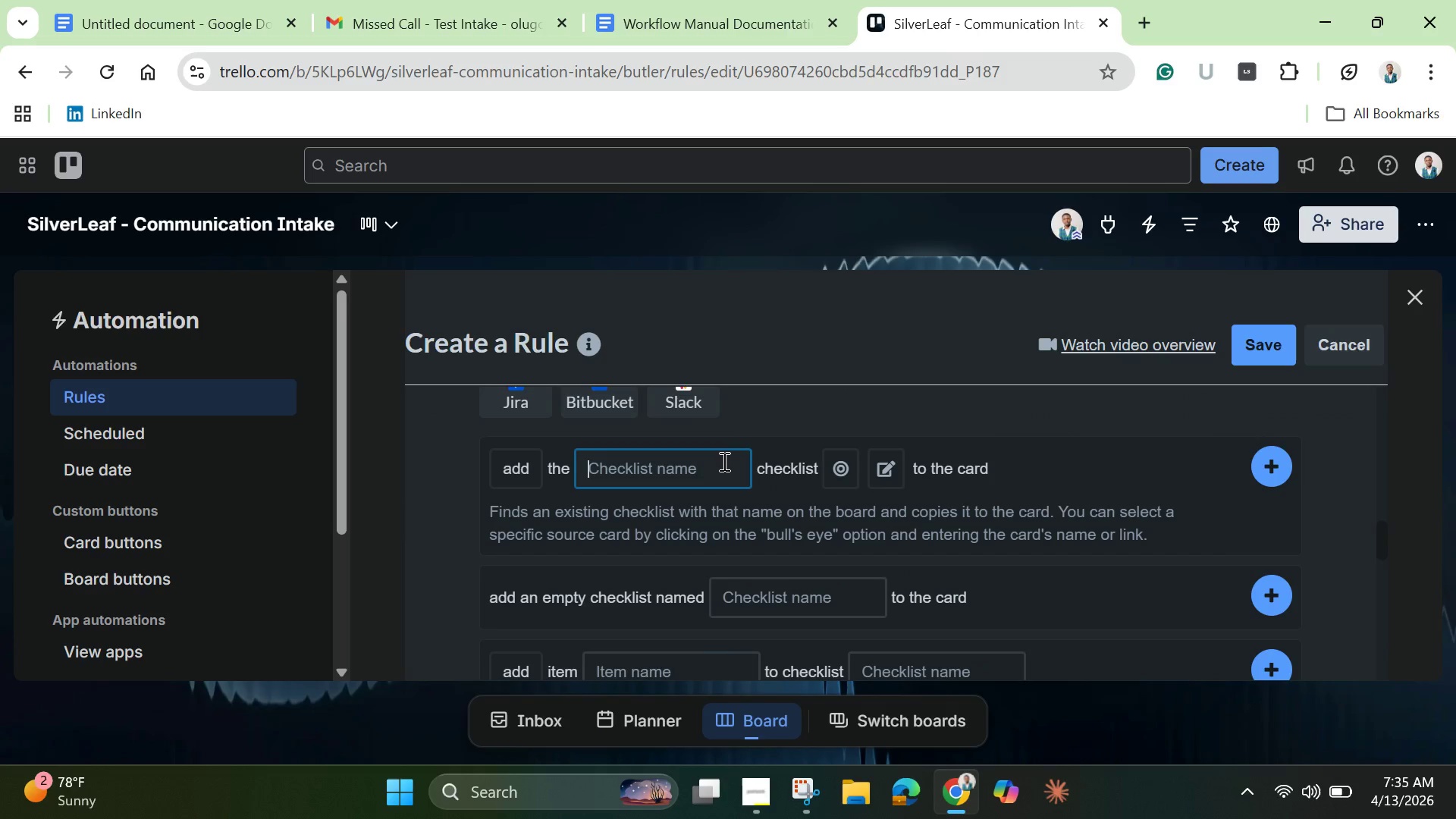 
left_click([723, 461])
 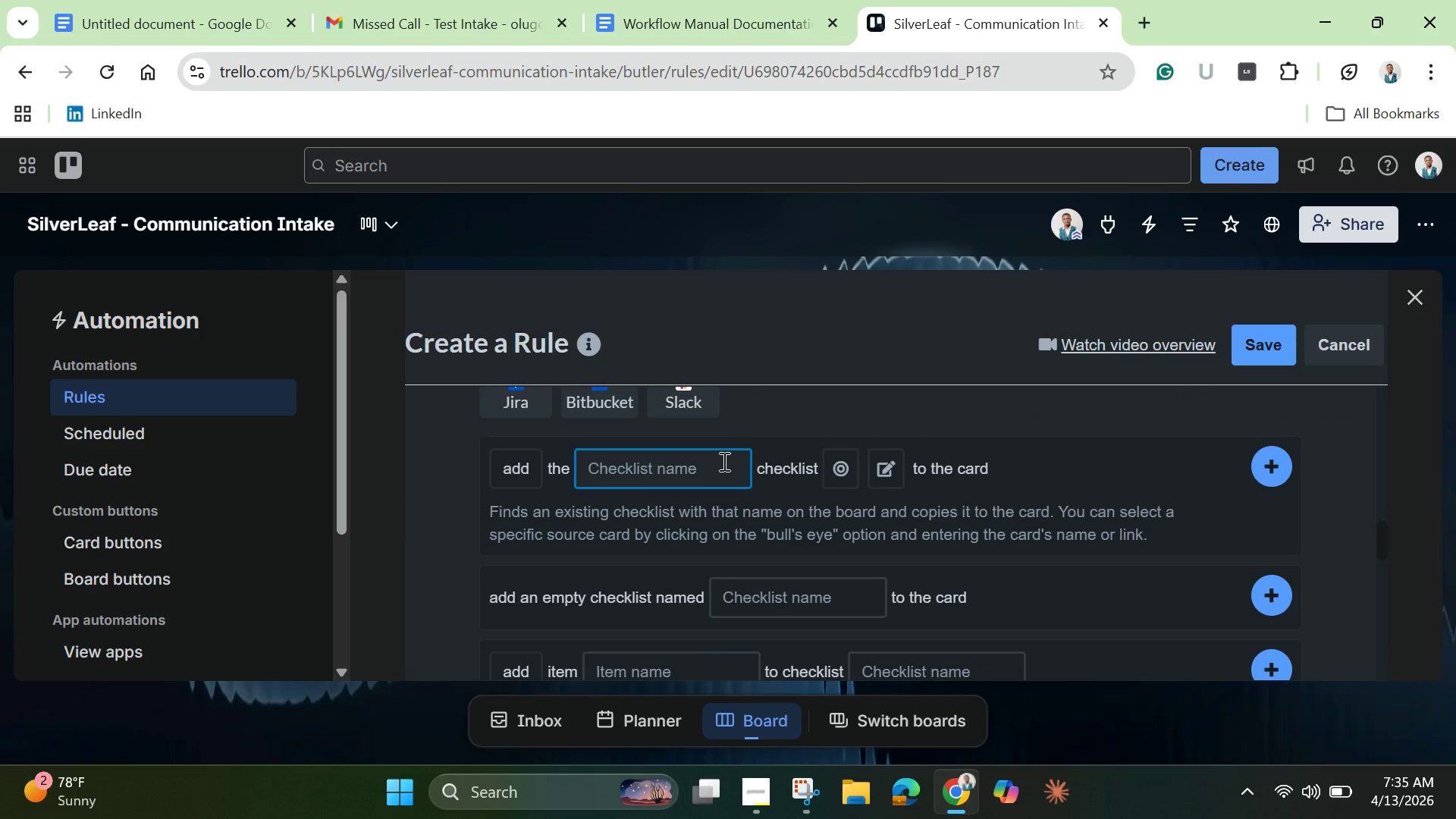 
key(Control+V)
 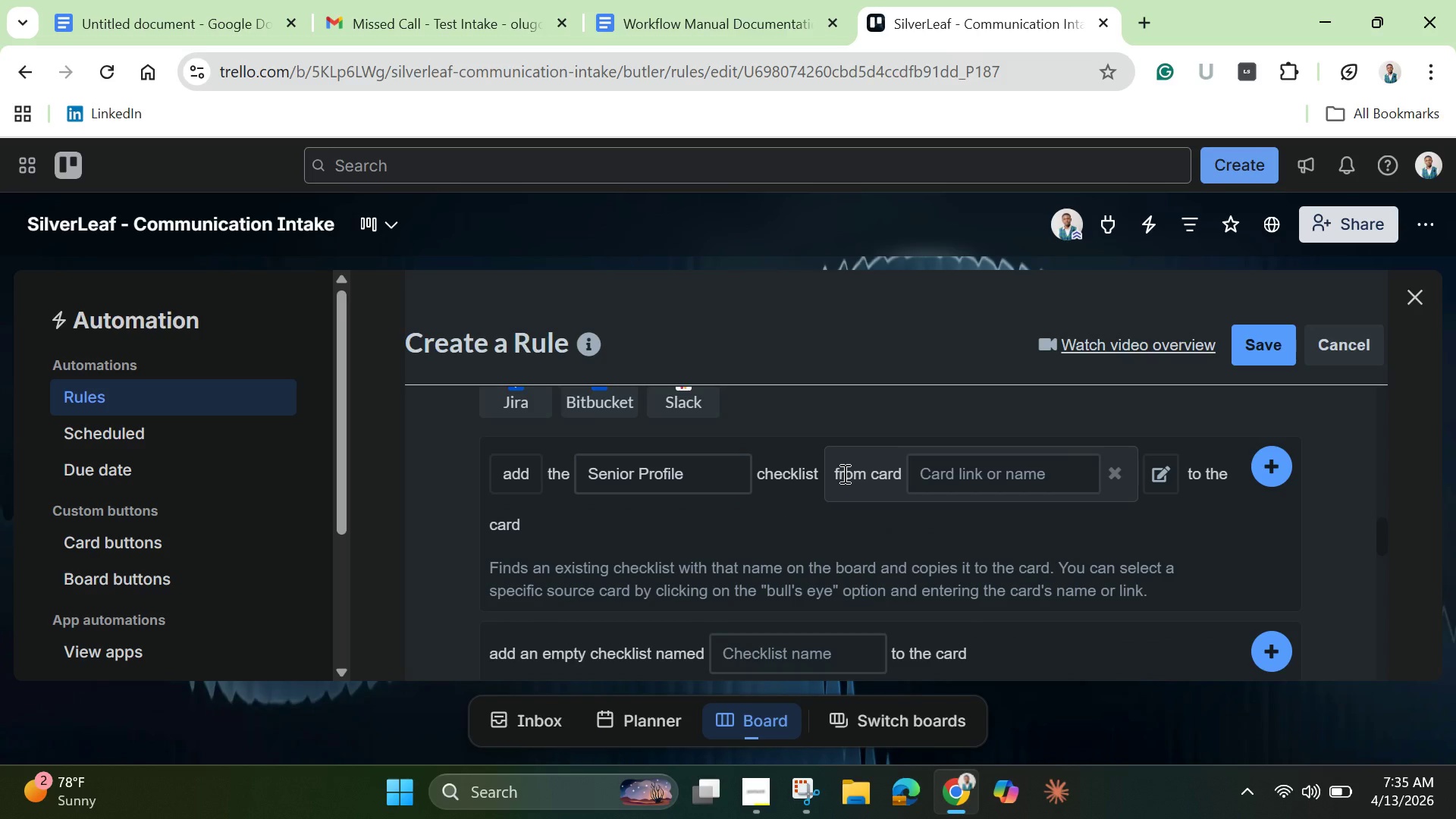 
left_click([950, 482])
 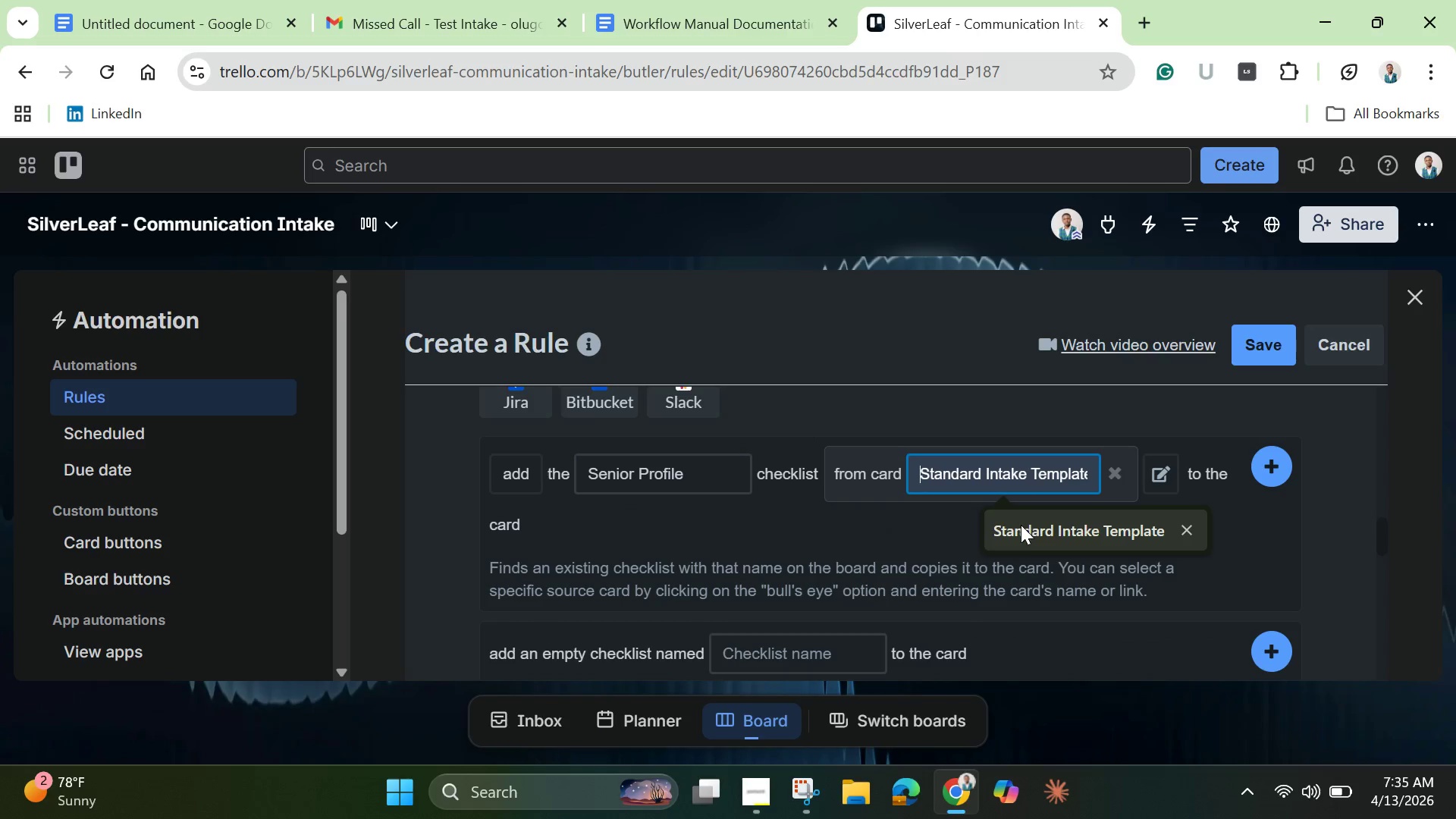 
left_click([1020, 531])
 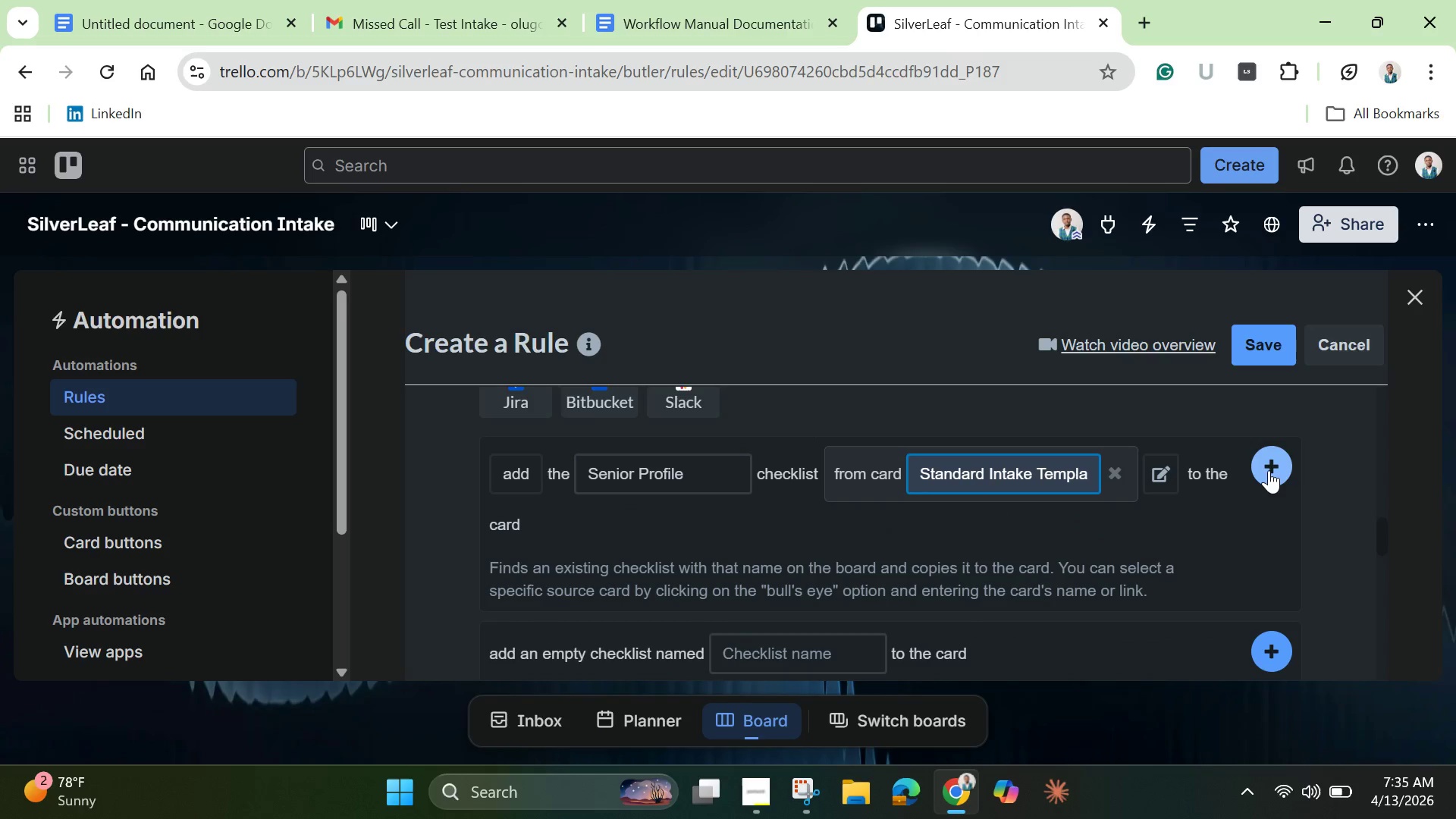 
left_click([1270, 469])
 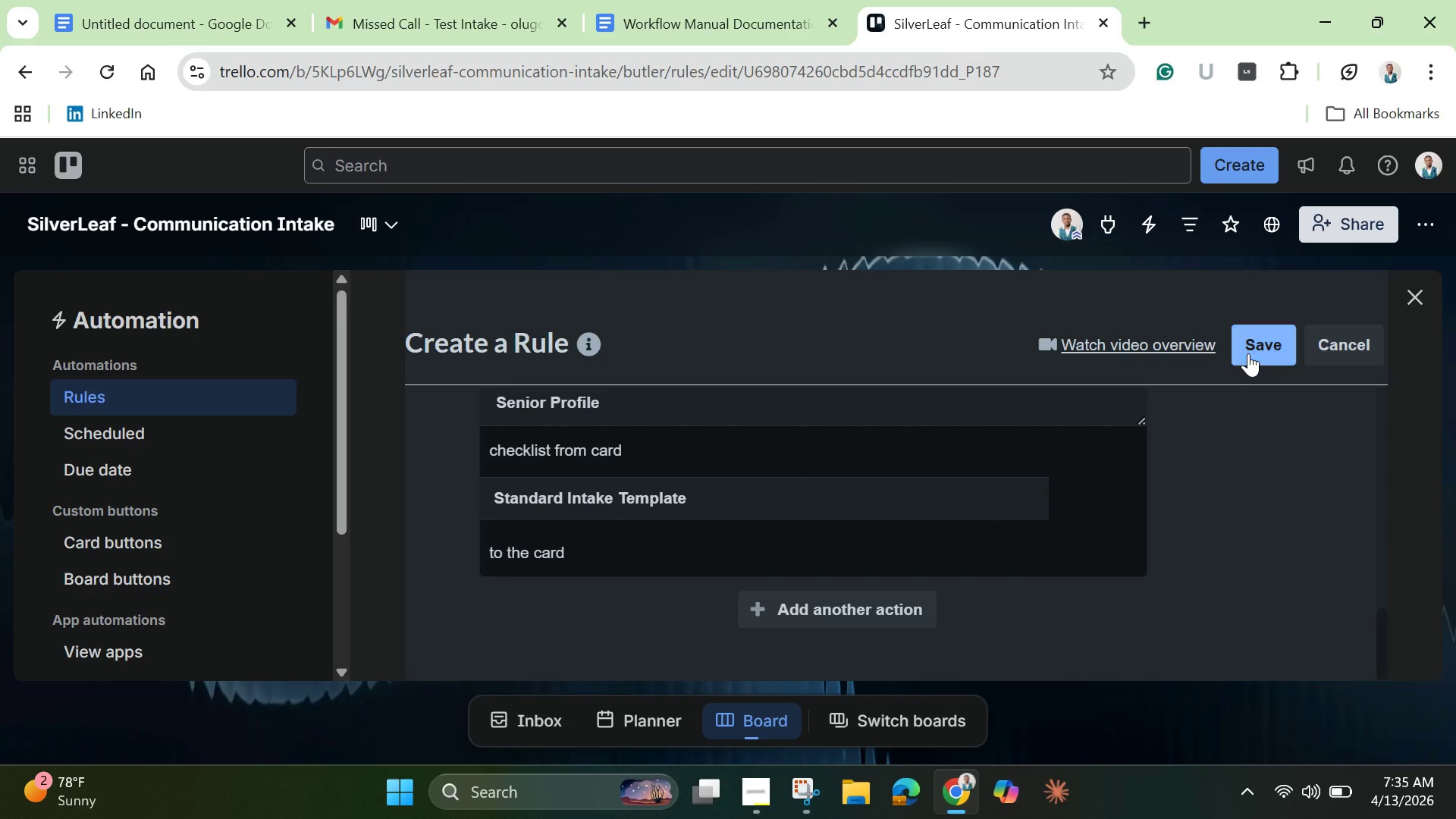 
left_click([1248, 353])
 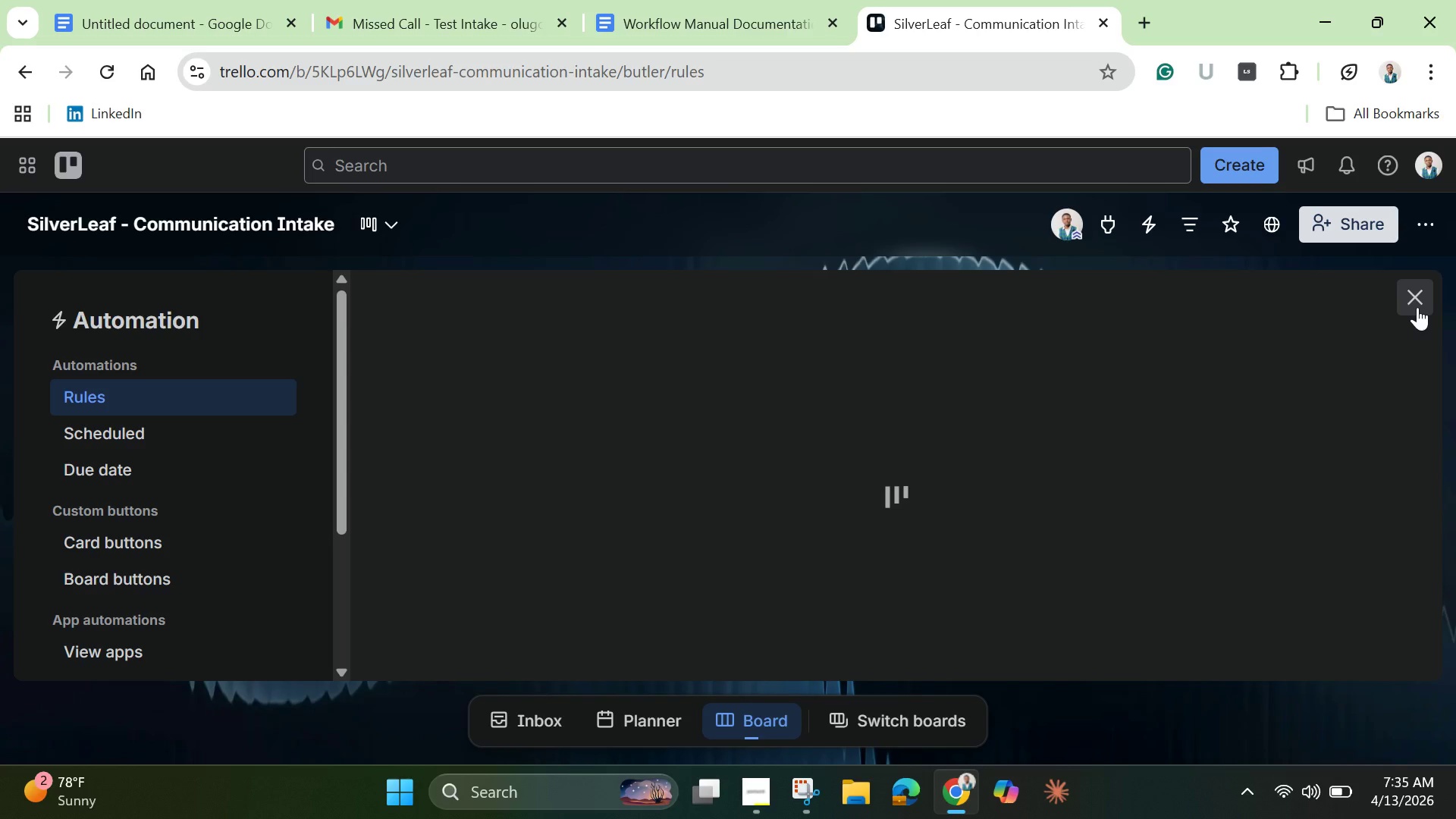 
wait(7.23)
 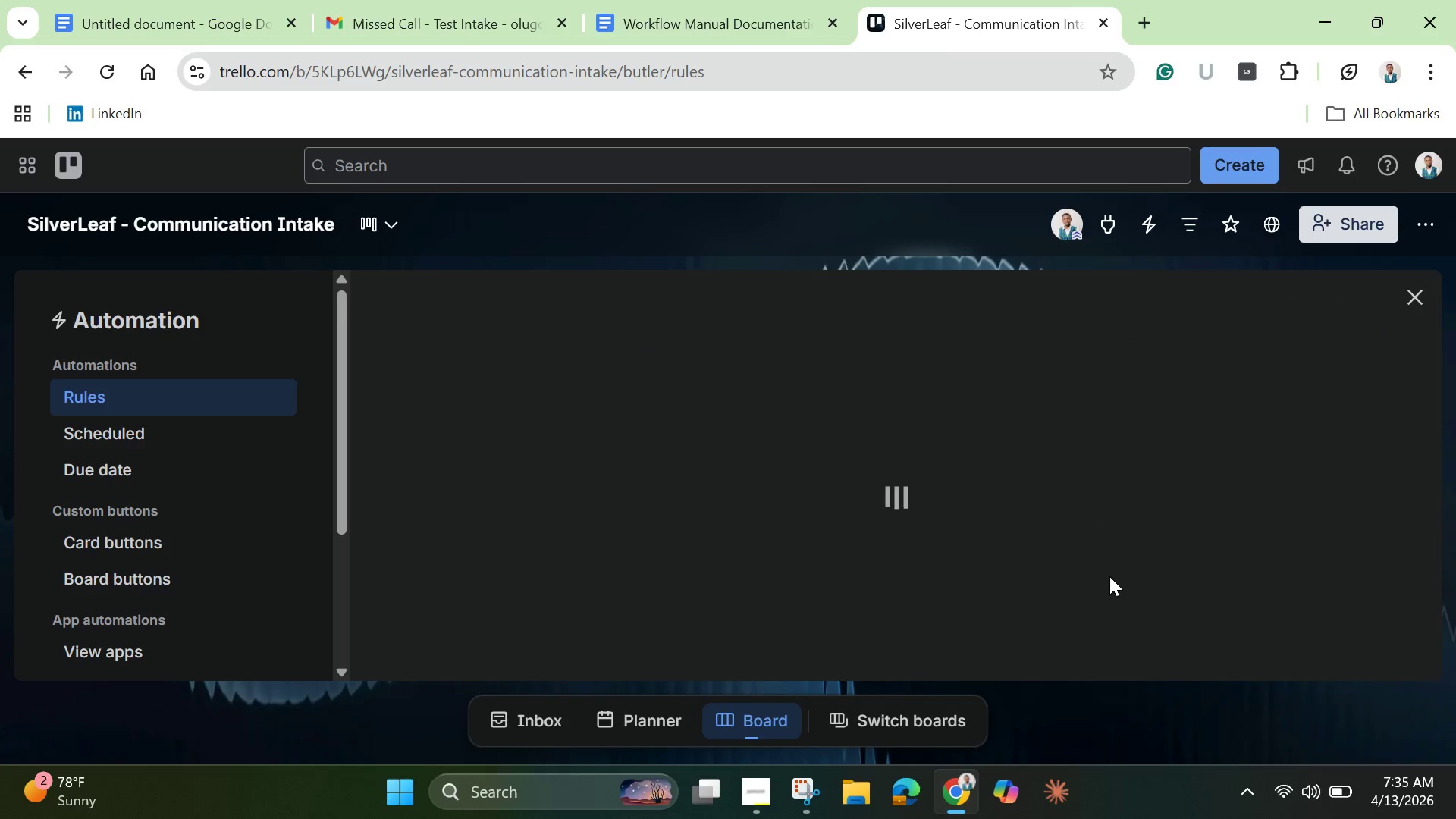 
left_click([1417, 307])
 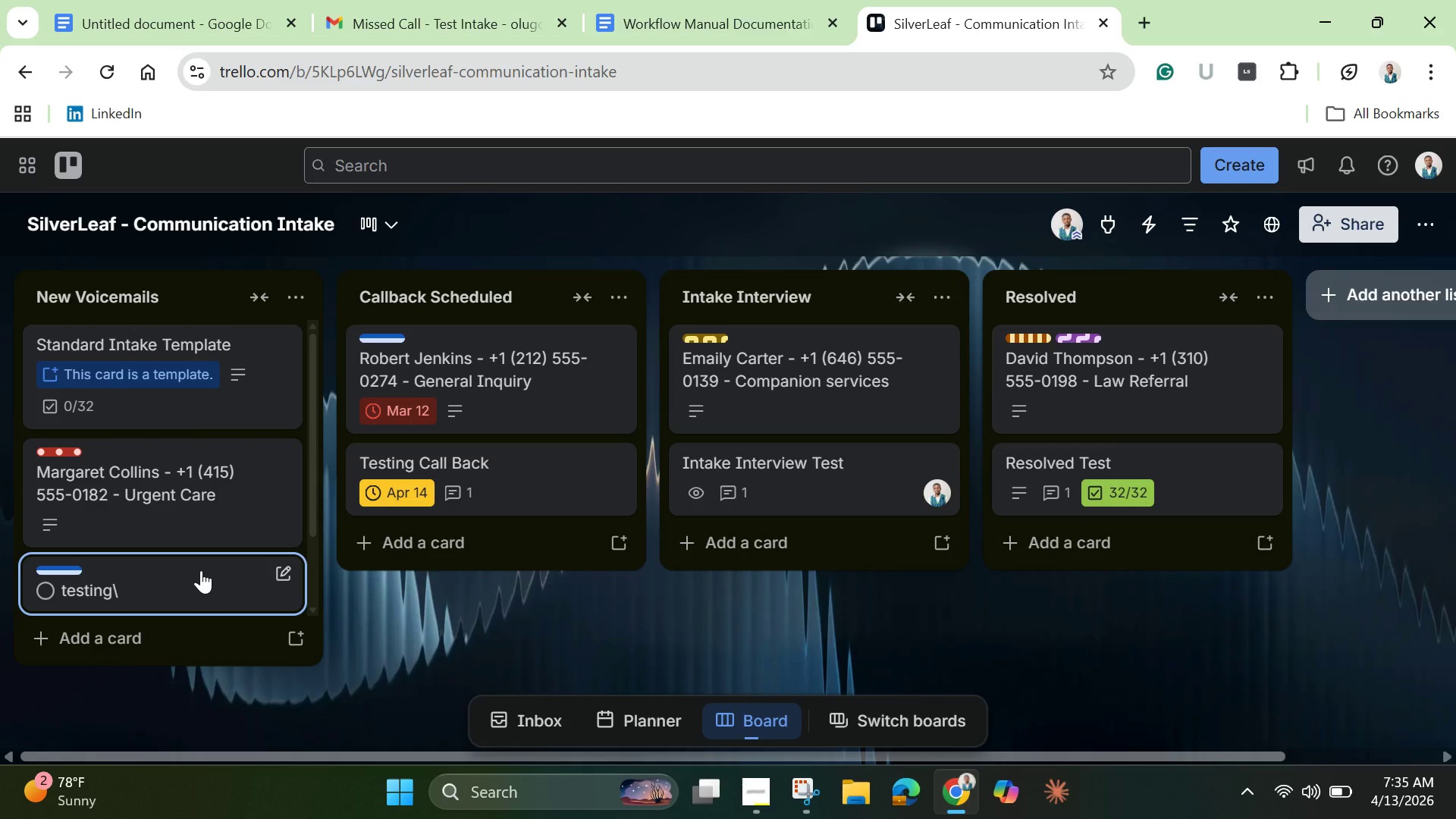 
scroll: coordinate [203, 571], scroll_direction: down, amount: 1.0
 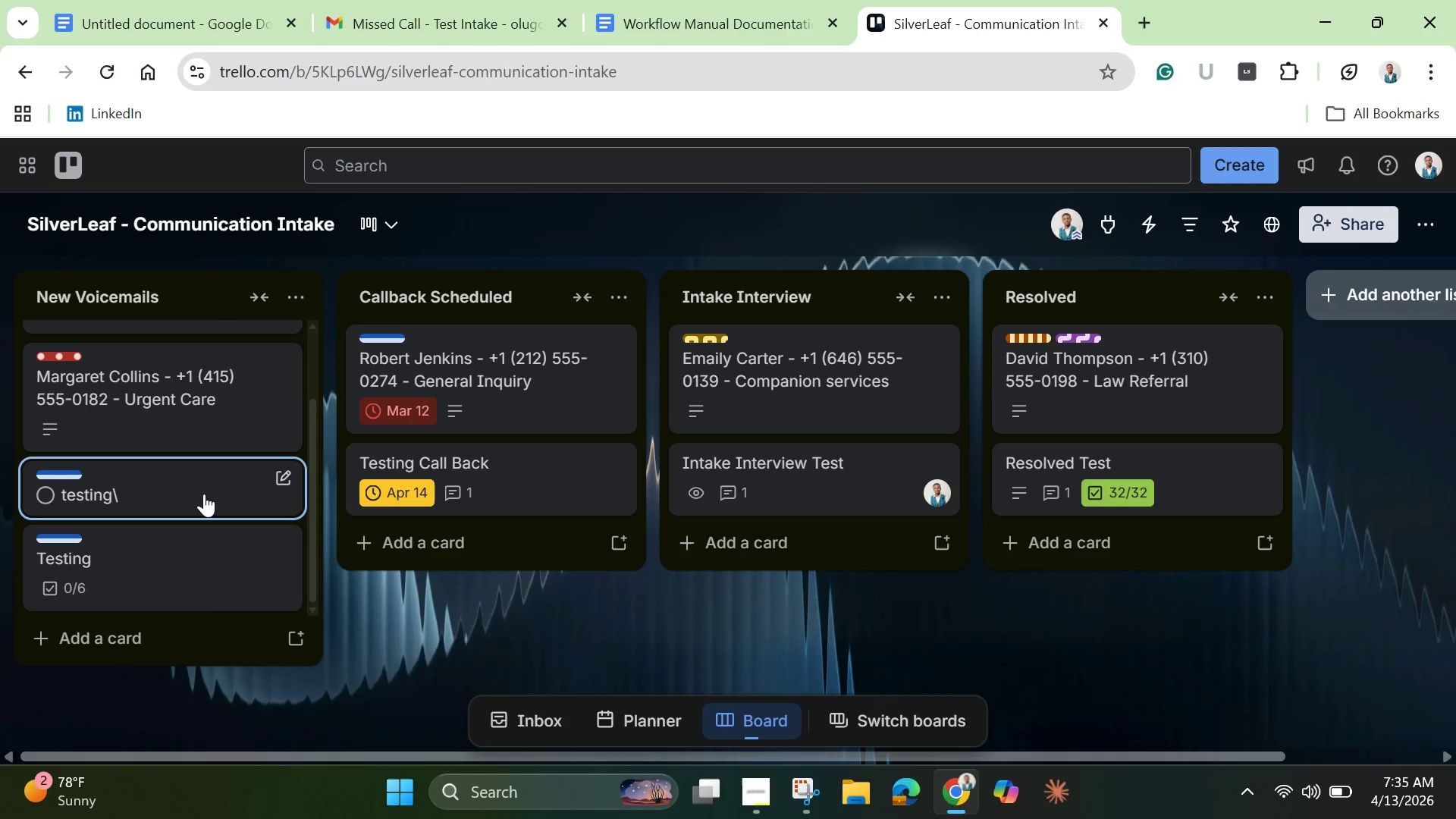 
left_click([204, 494])
 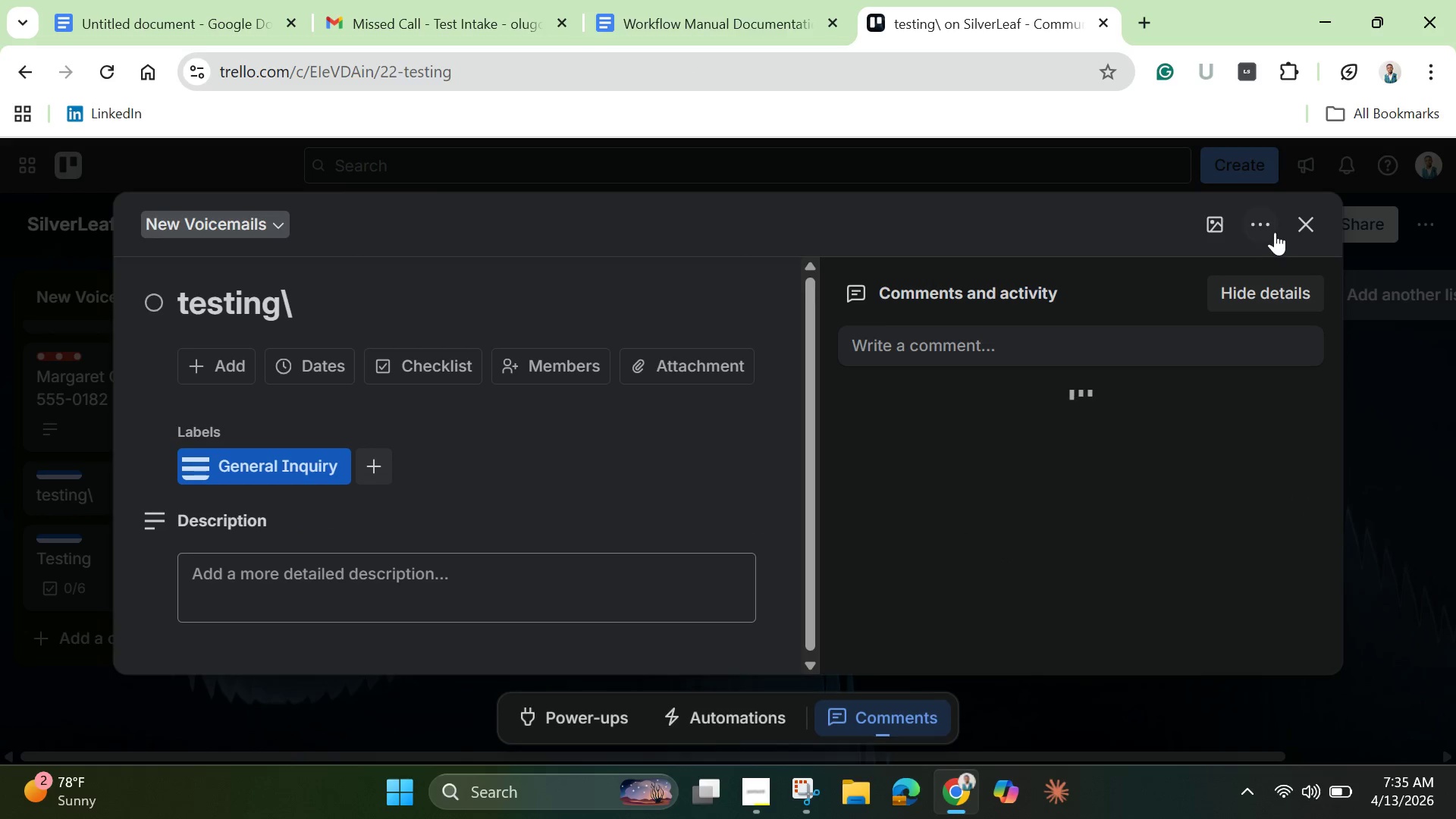 
left_click([1263, 221])
 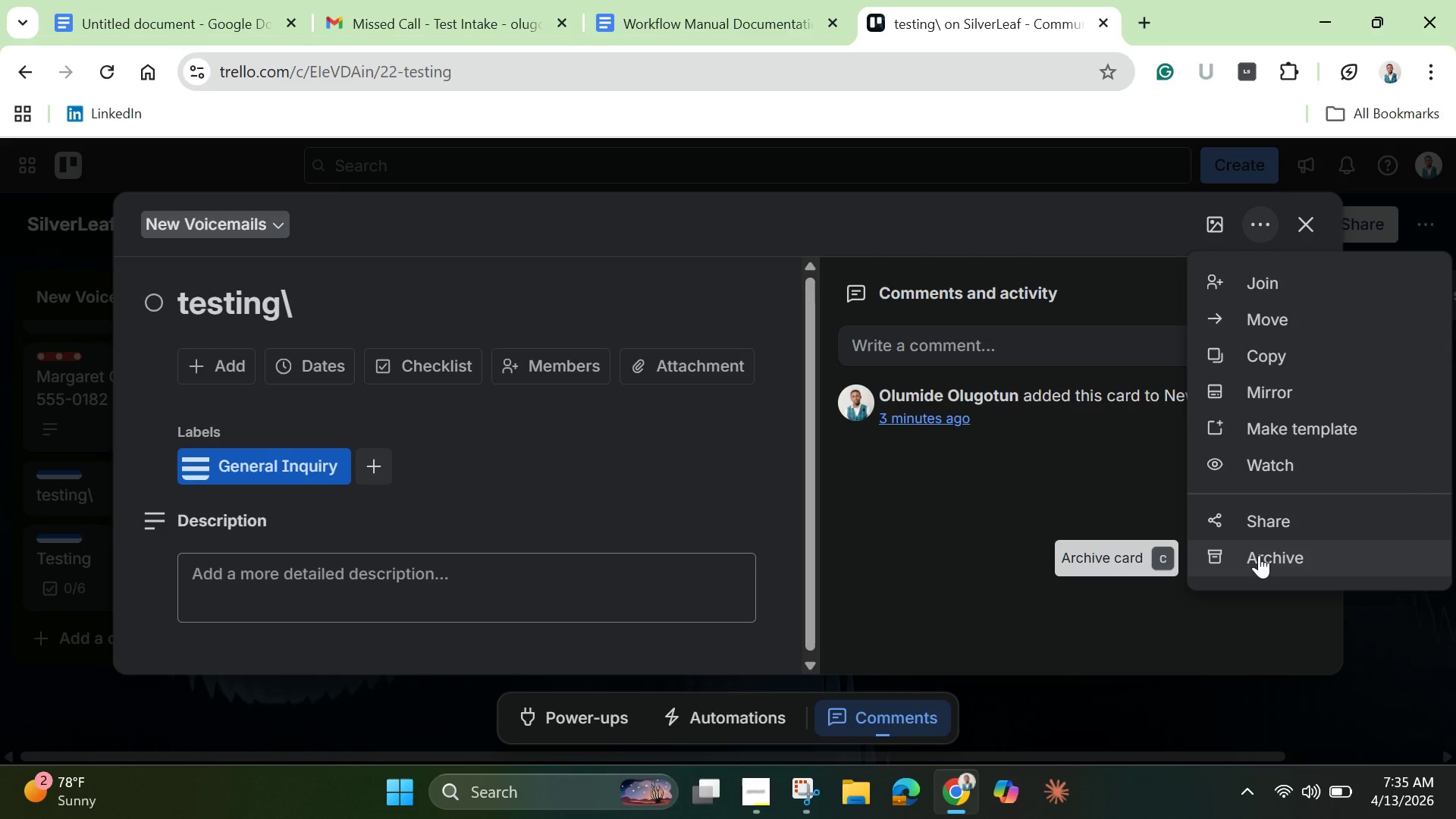 
left_click([1259, 555])
 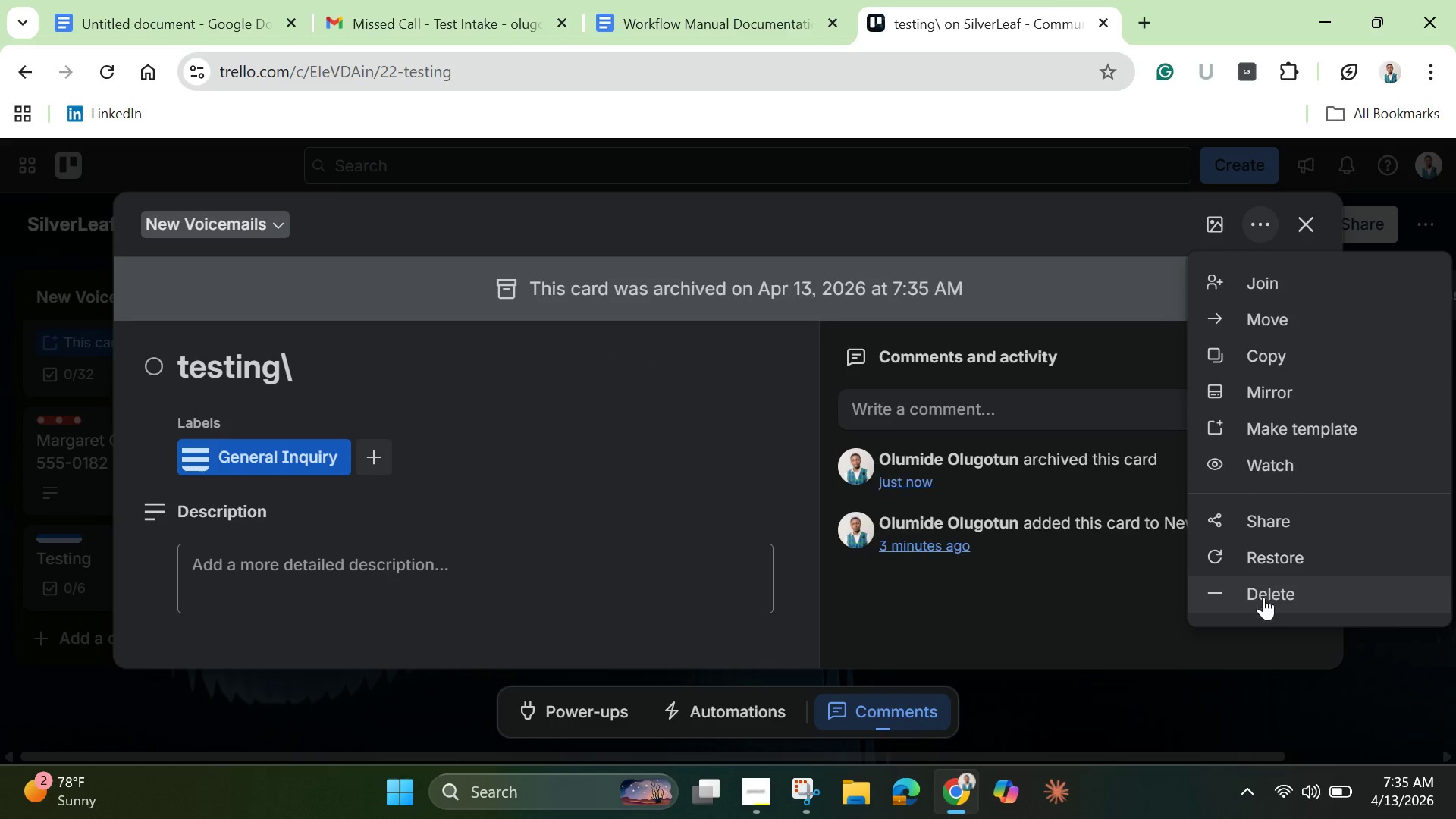 
left_click([1263, 597])
 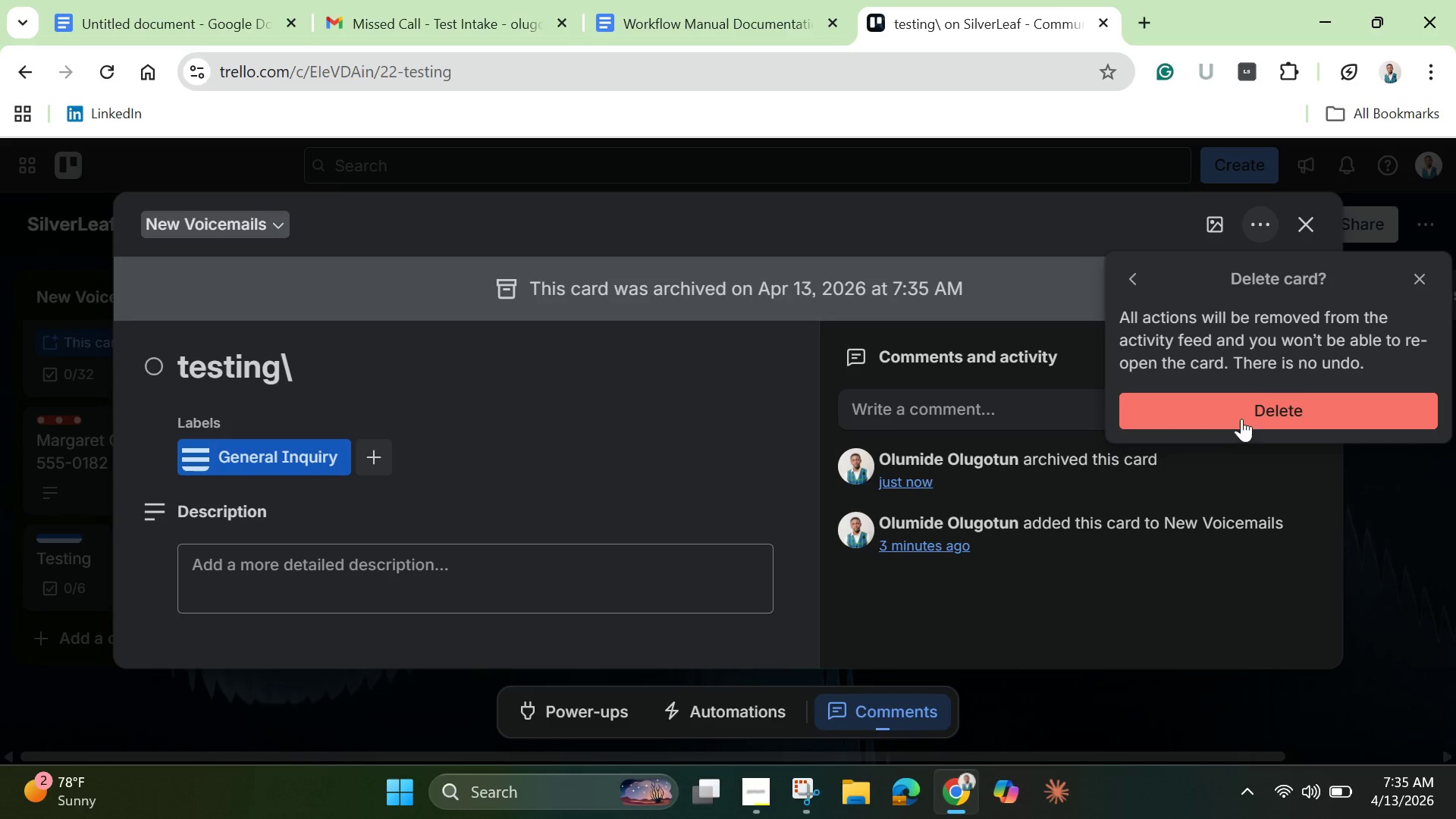 
left_click([1244, 410])
 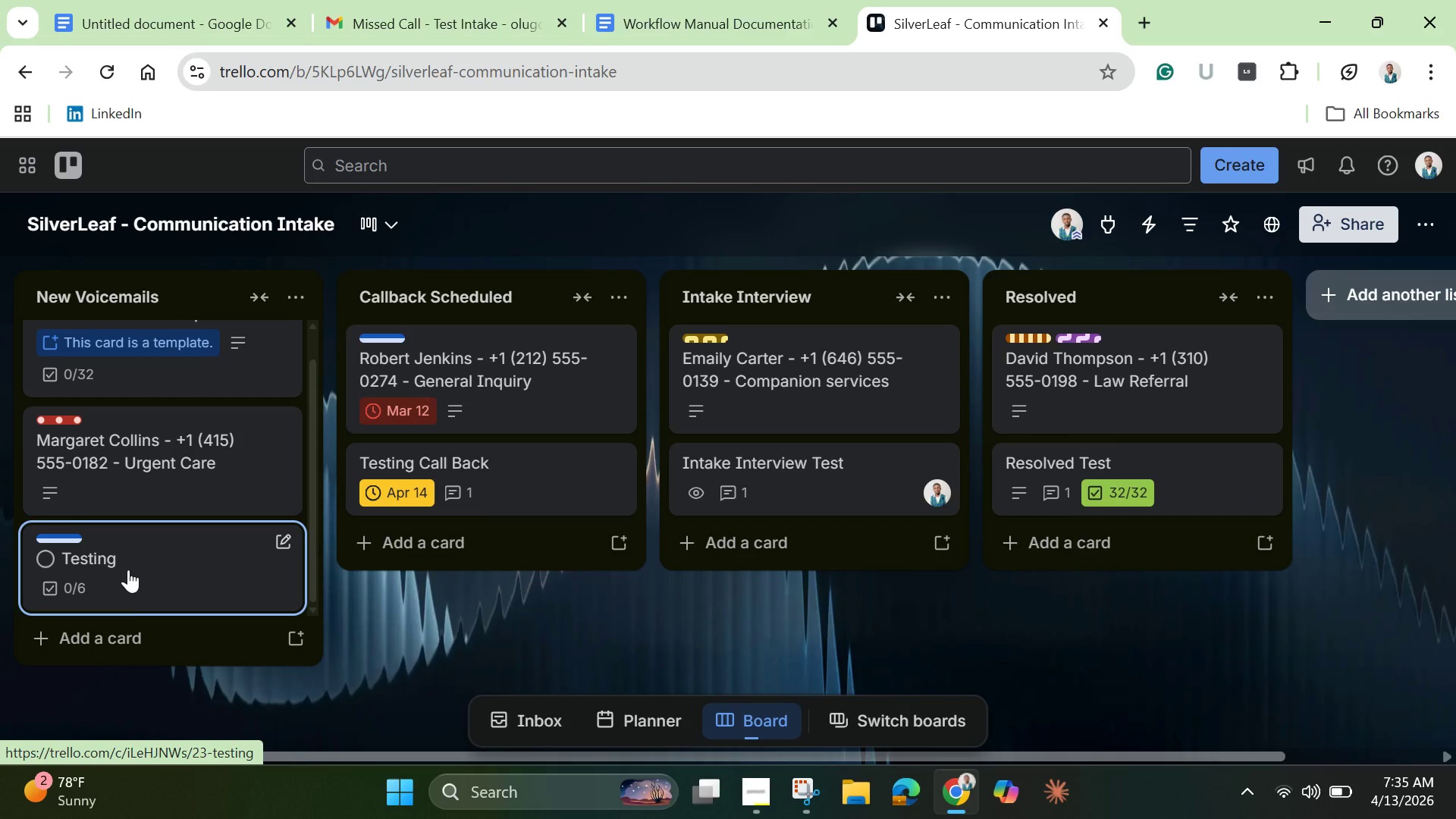 
left_click([117, 639])
 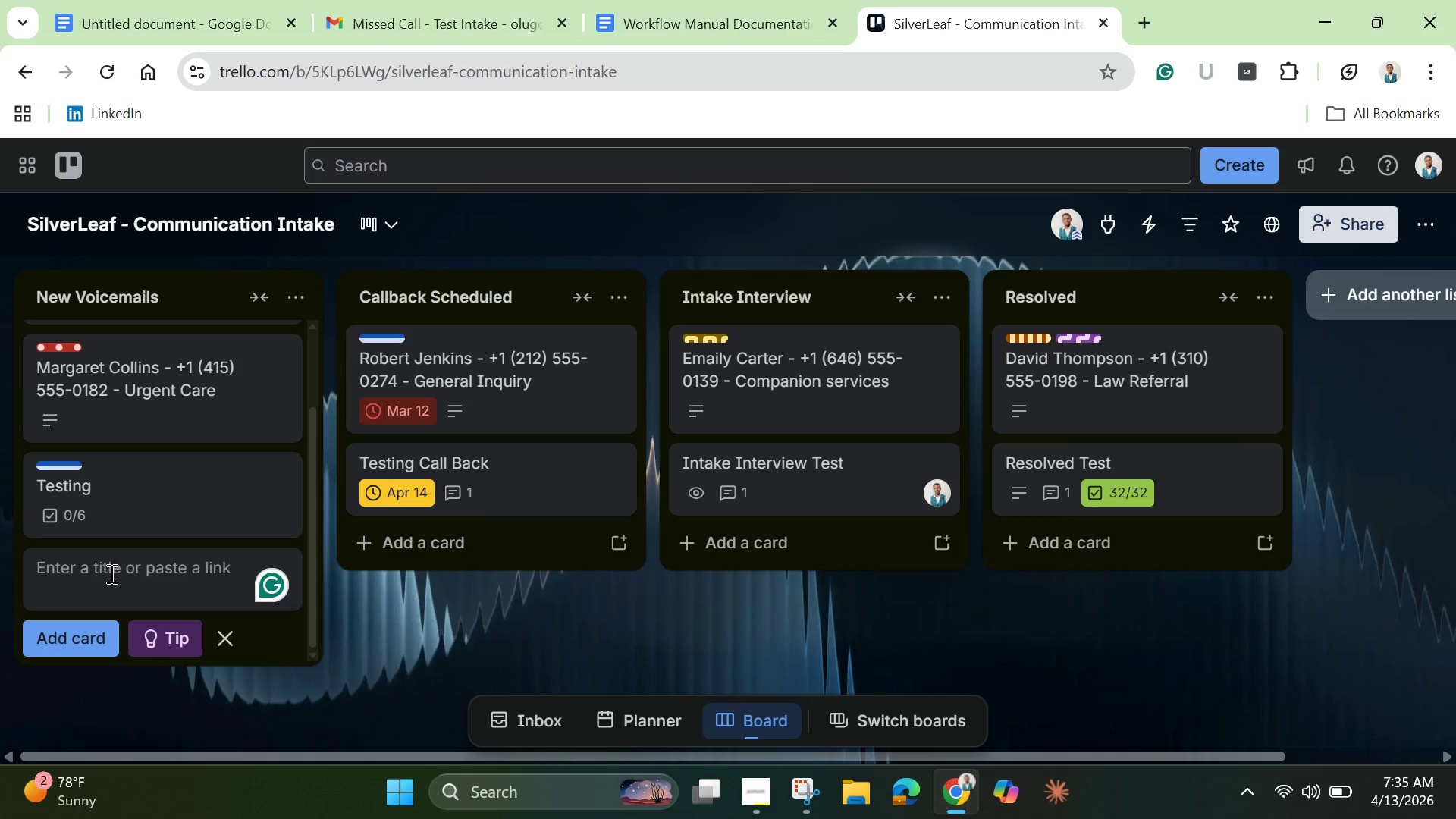 
left_click([108, 569])
 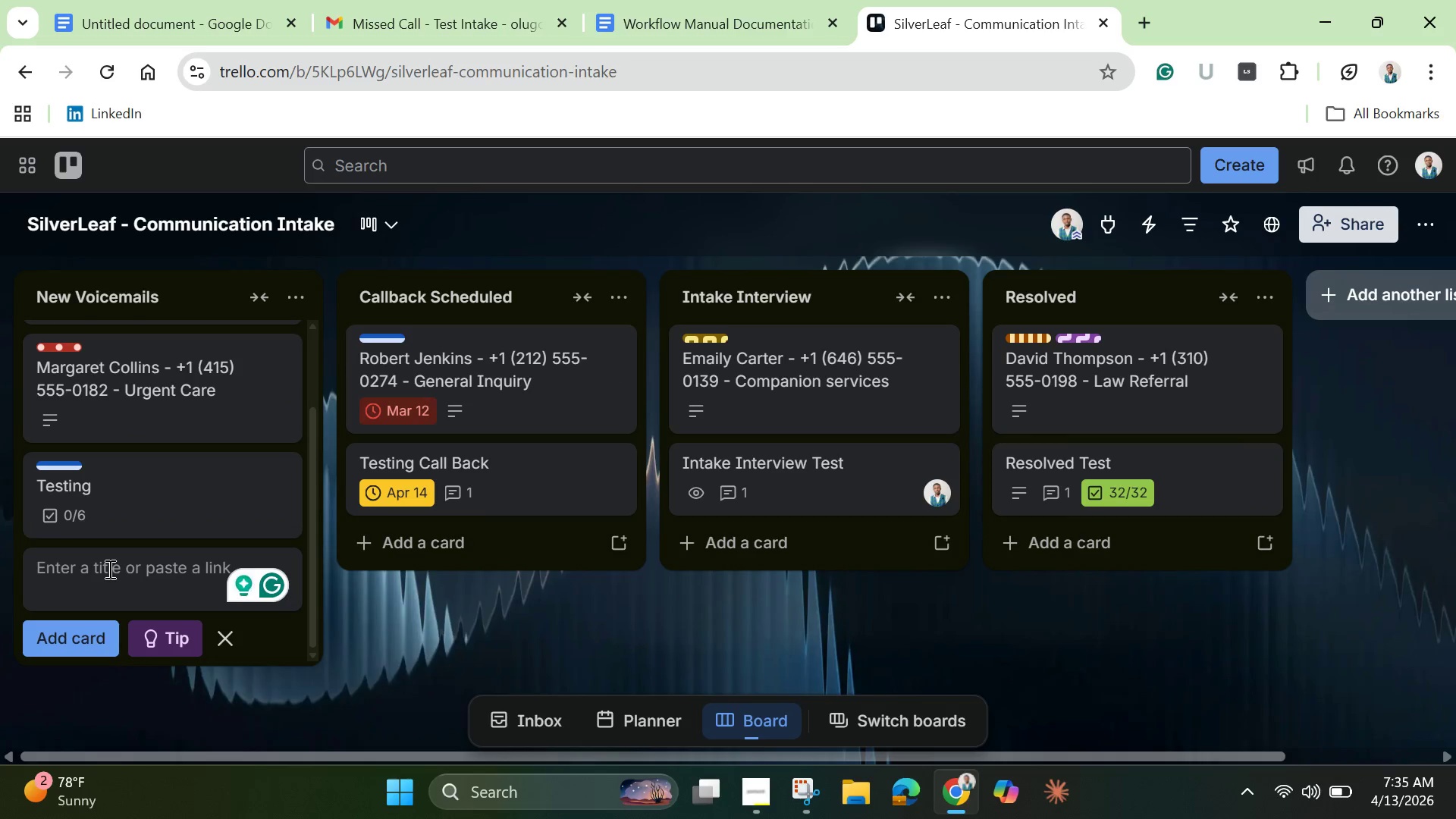 
type(Tesdt)
key(Backspace)
key(Backspace)
type(ting 2)
 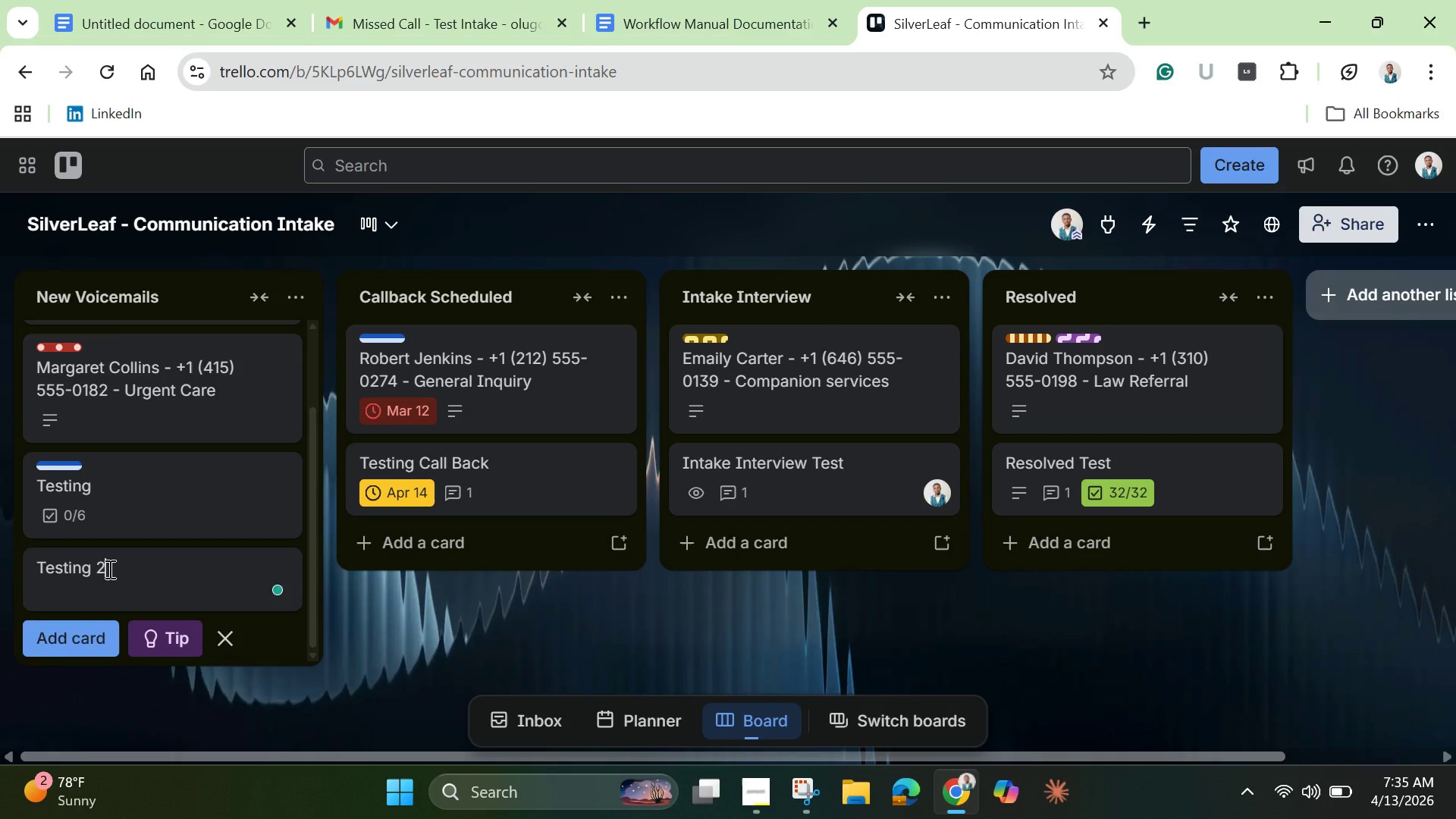 
key(Enter)
 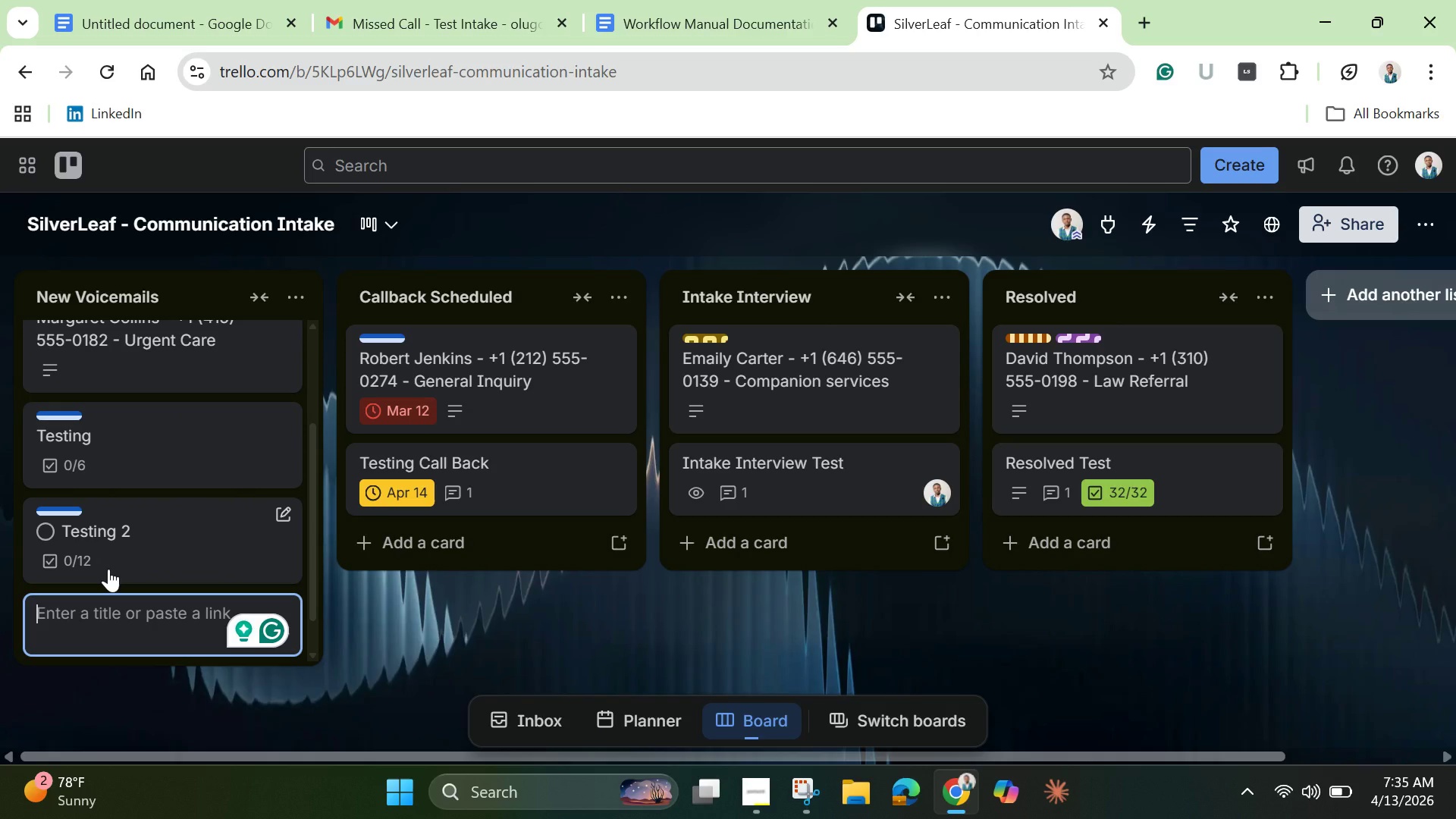 
wait(6.34)
 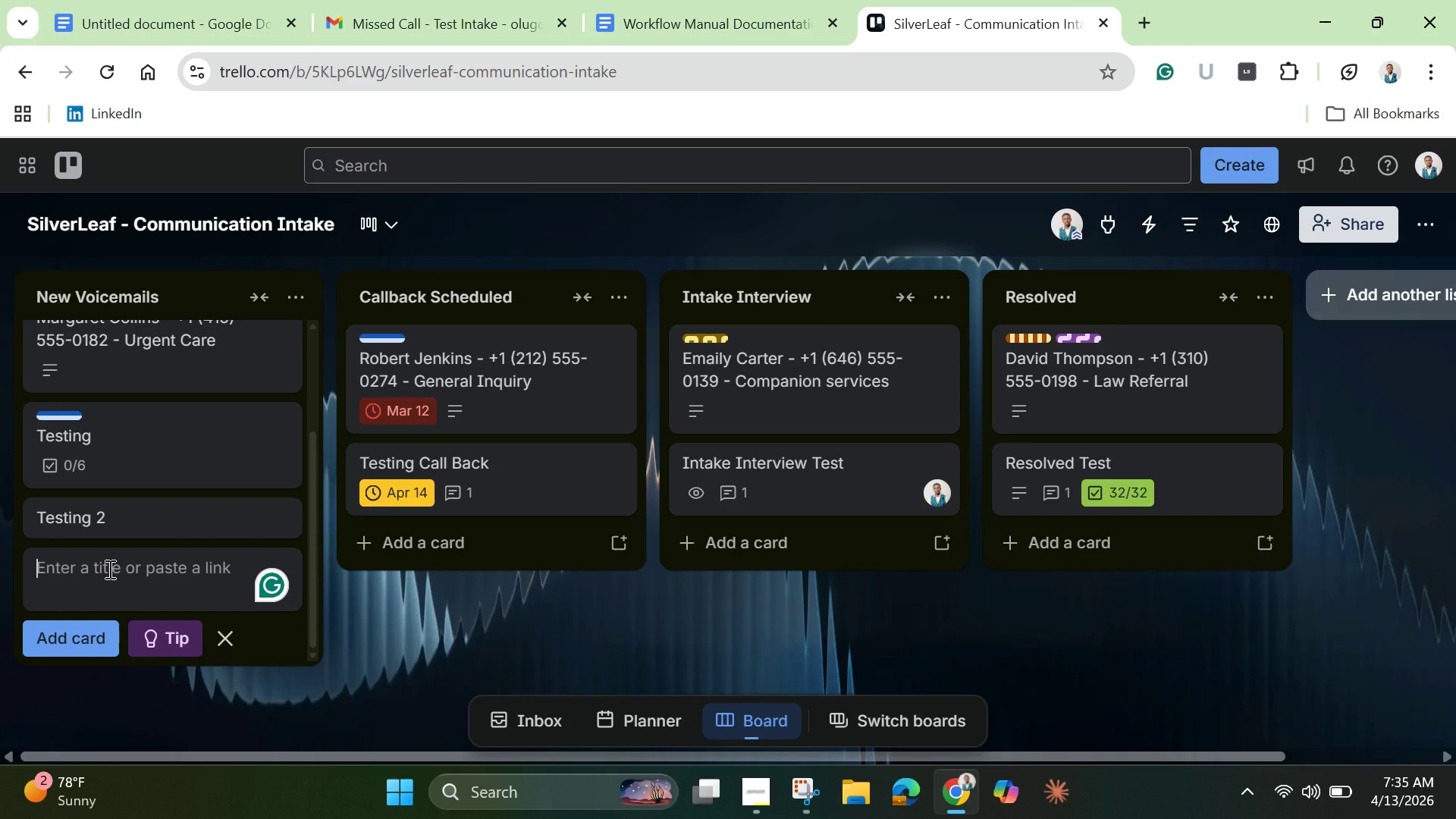 
left_click([108, 569])
 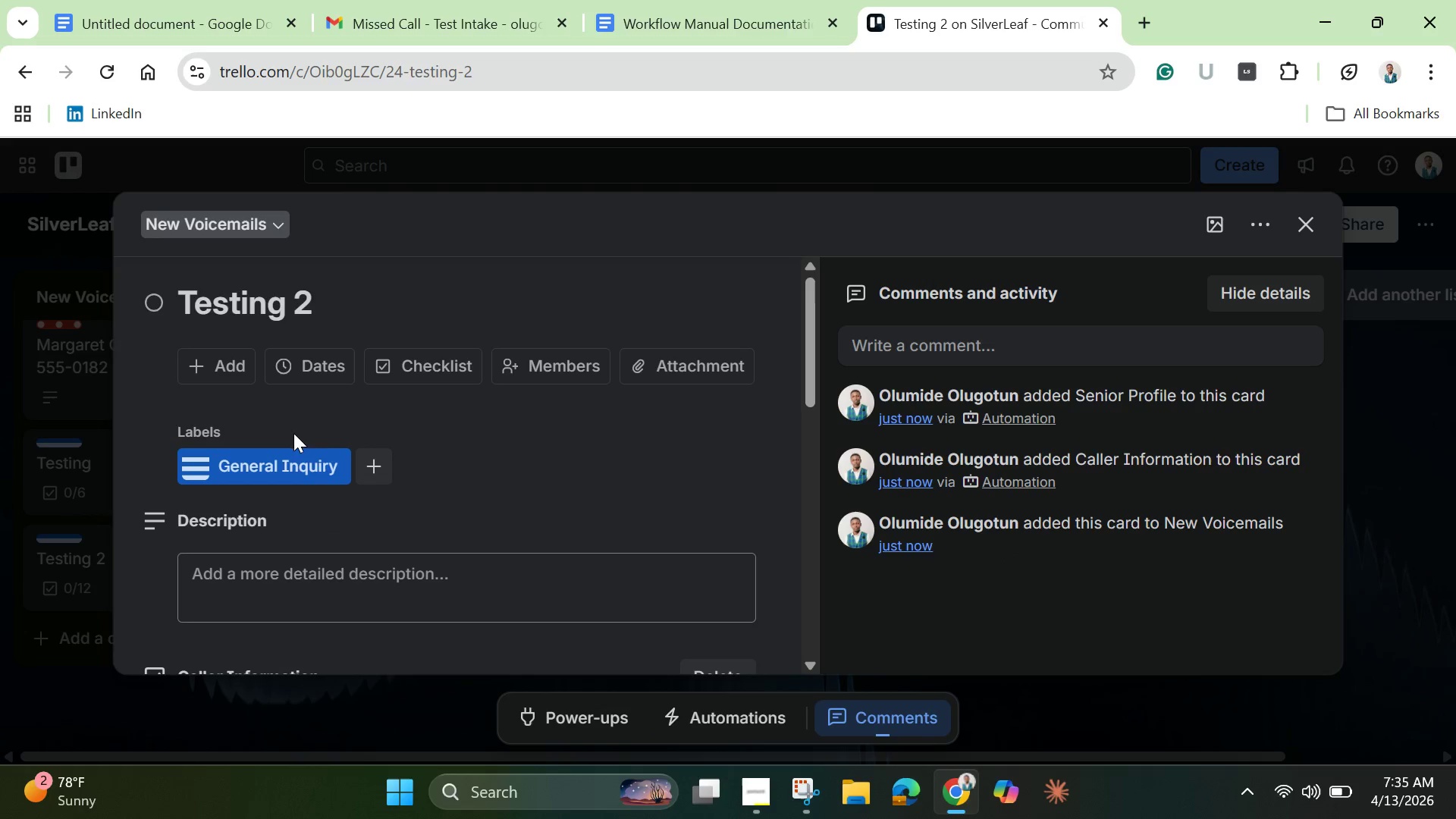 
scroll: coordinate [323, 472], scroll_direction: down, amount: 6.0
 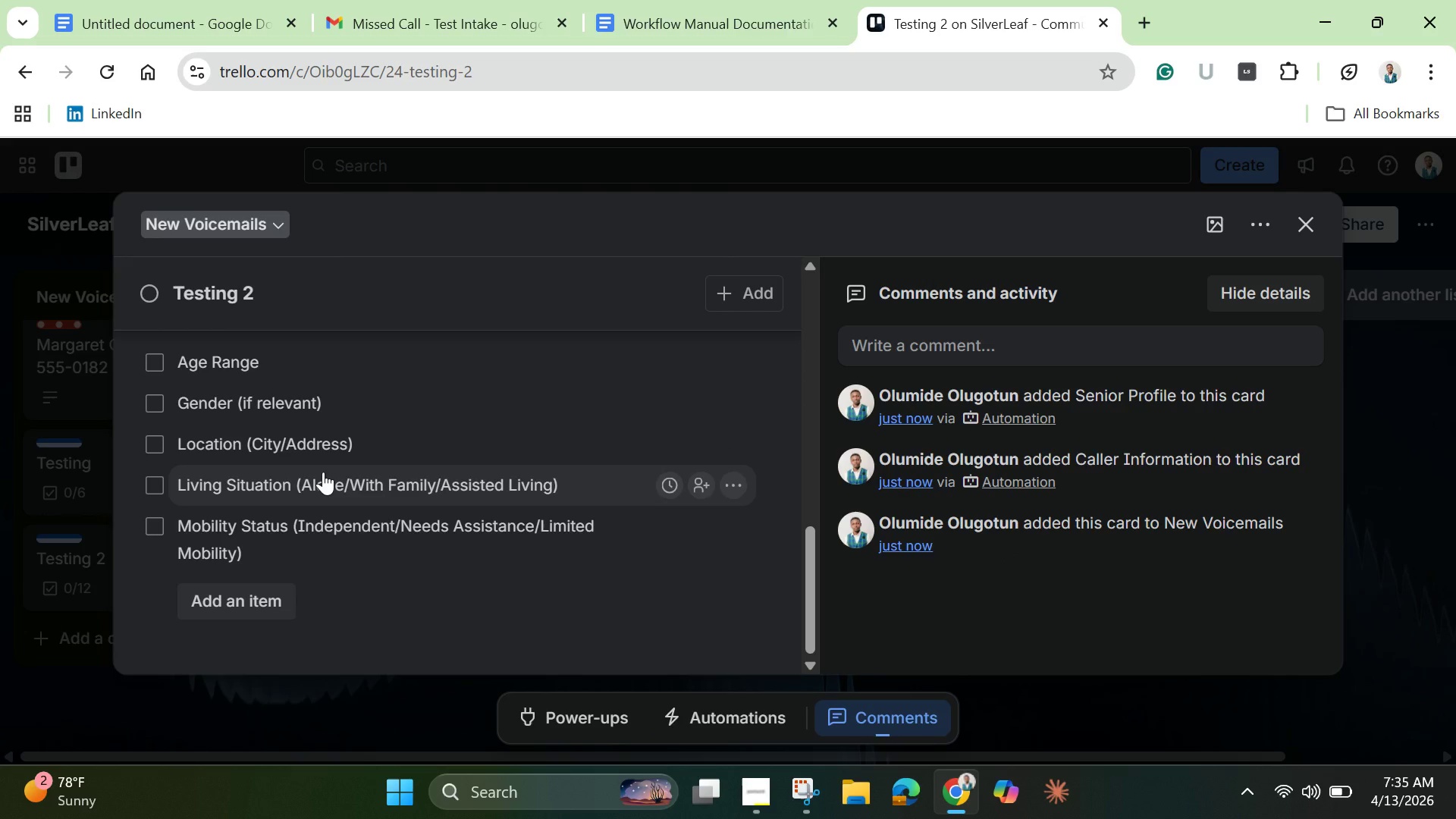 
scroll: coordinate [175, 371], scroll_direction: up, amount: 8.0
 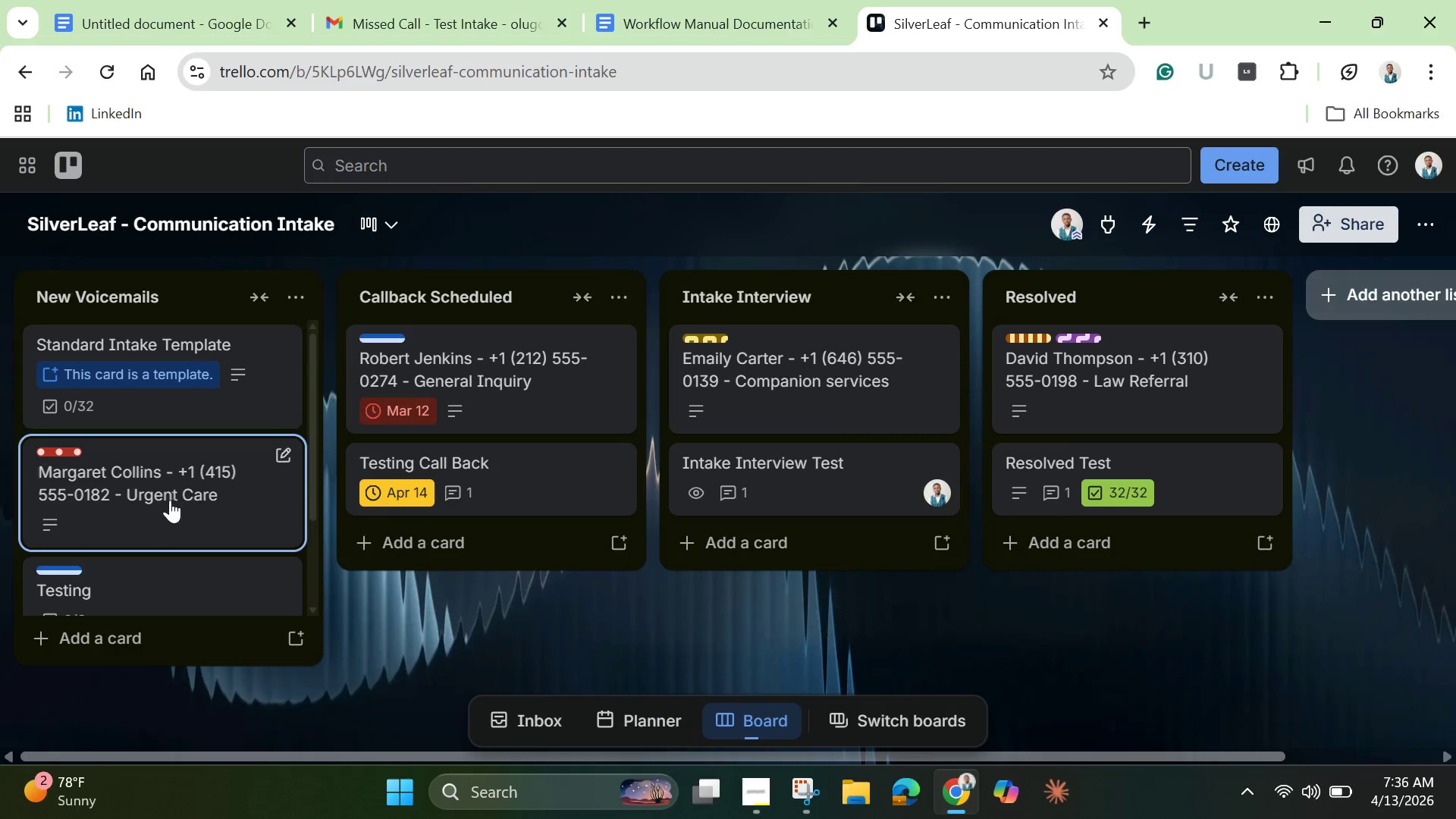 
left_click([166, 507])
 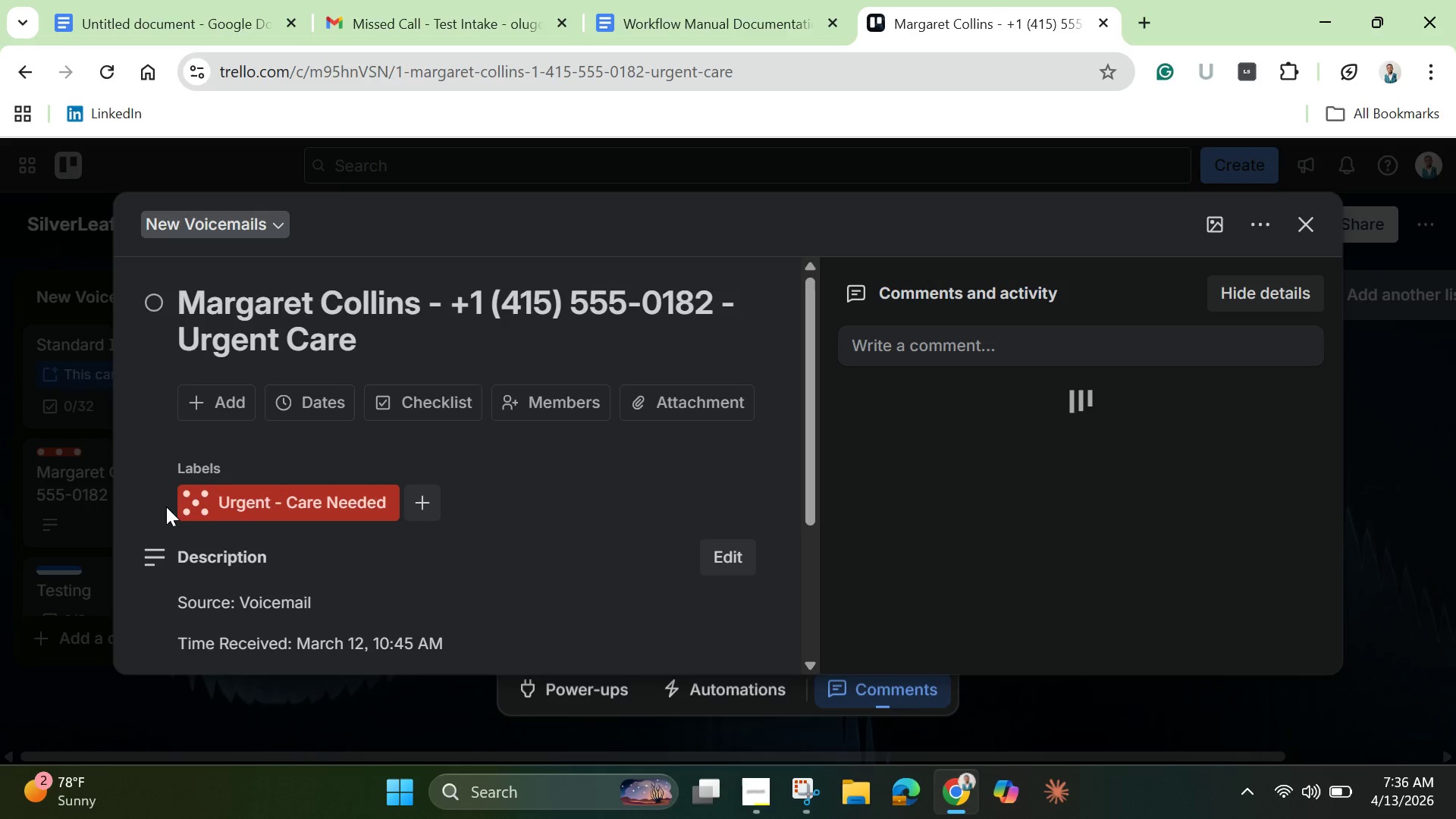 
scroll: coordinate [171, 508], scroll_direction: down, amount: 7.0
 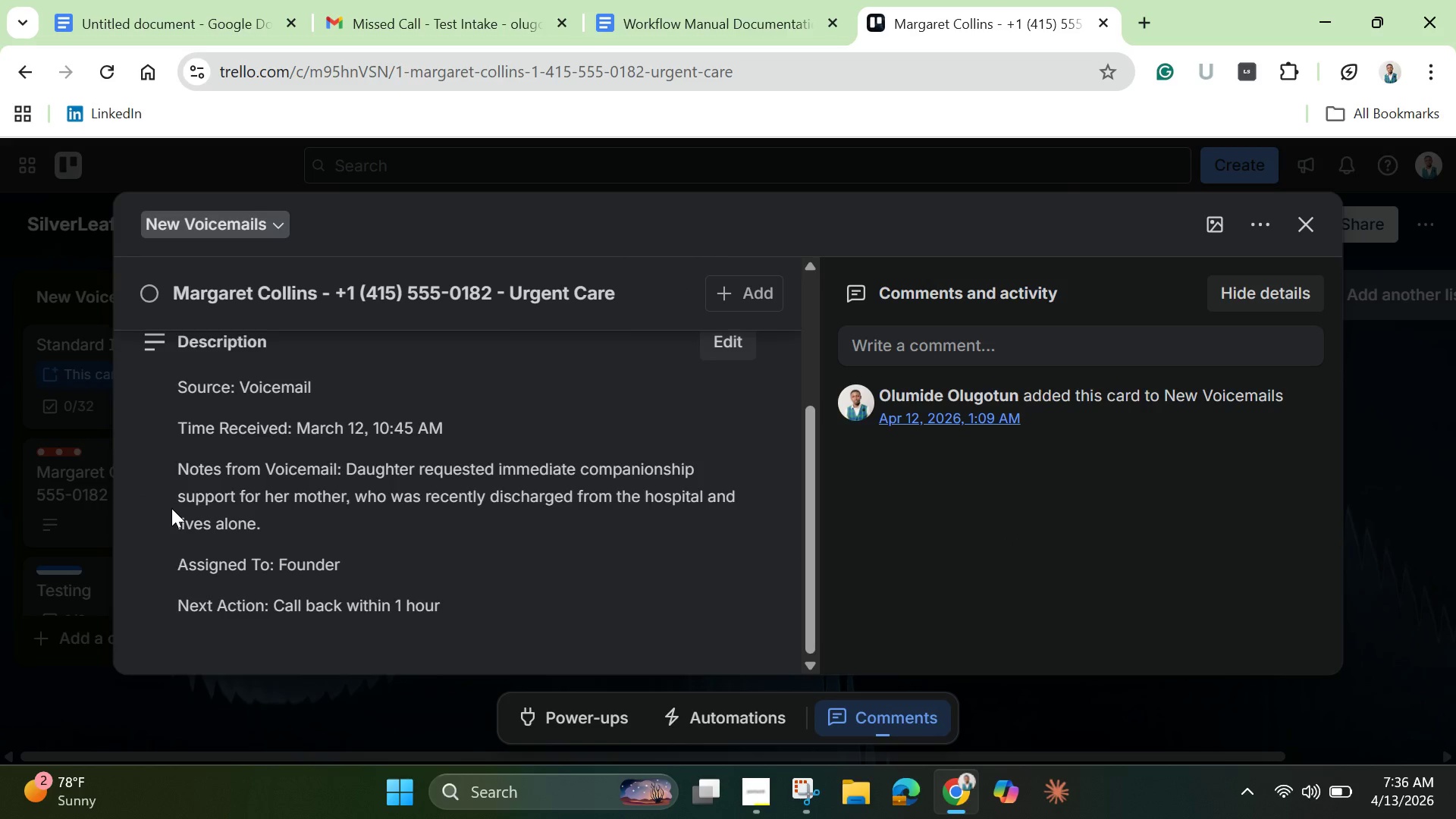 
scroll: coordinate [171, 508], scroll_direction: up, amount: 2.0
 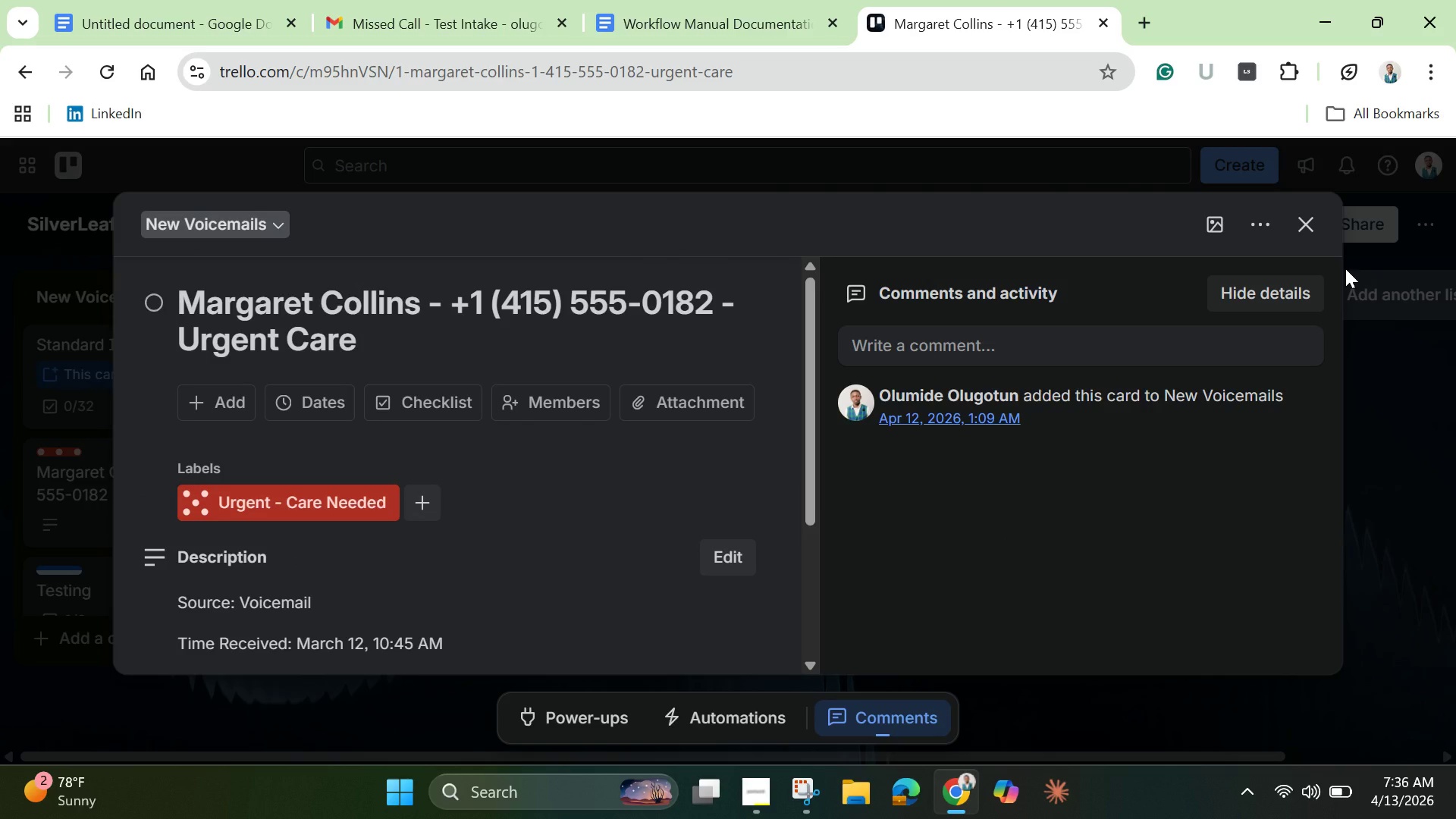 
wait(6.02)
 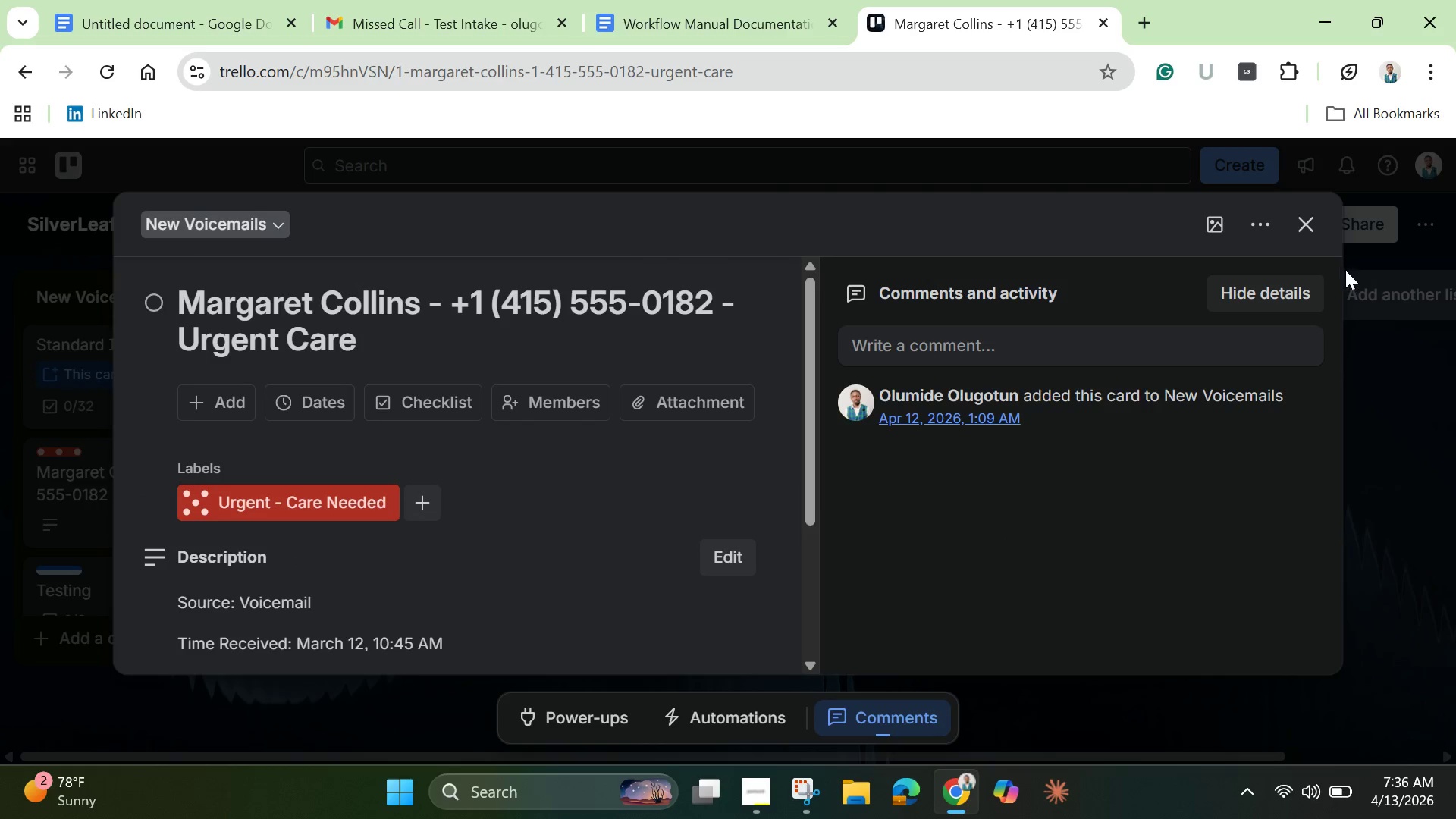 
left_click([1312, 224])
 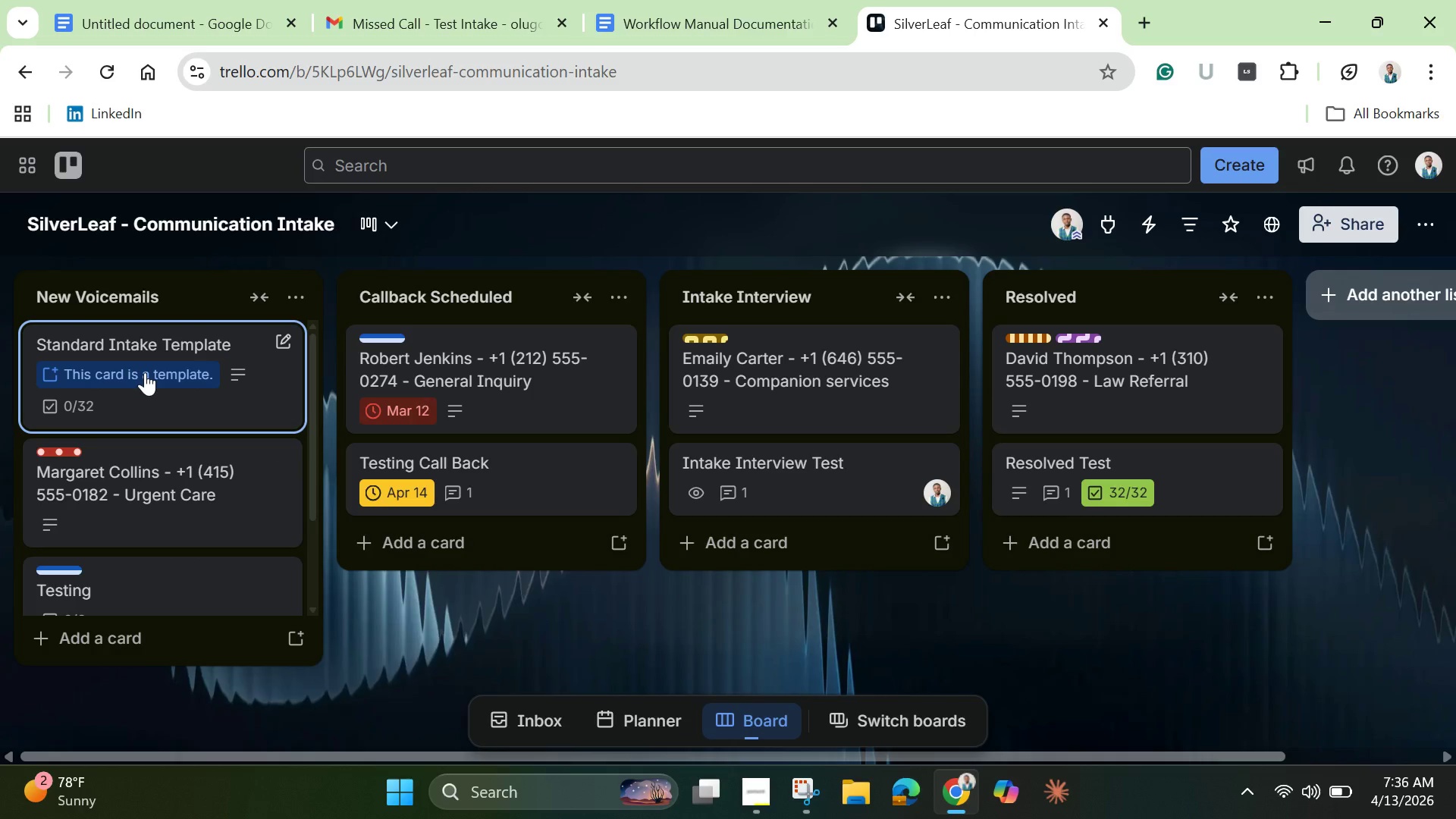 
left_click([140, 394])
 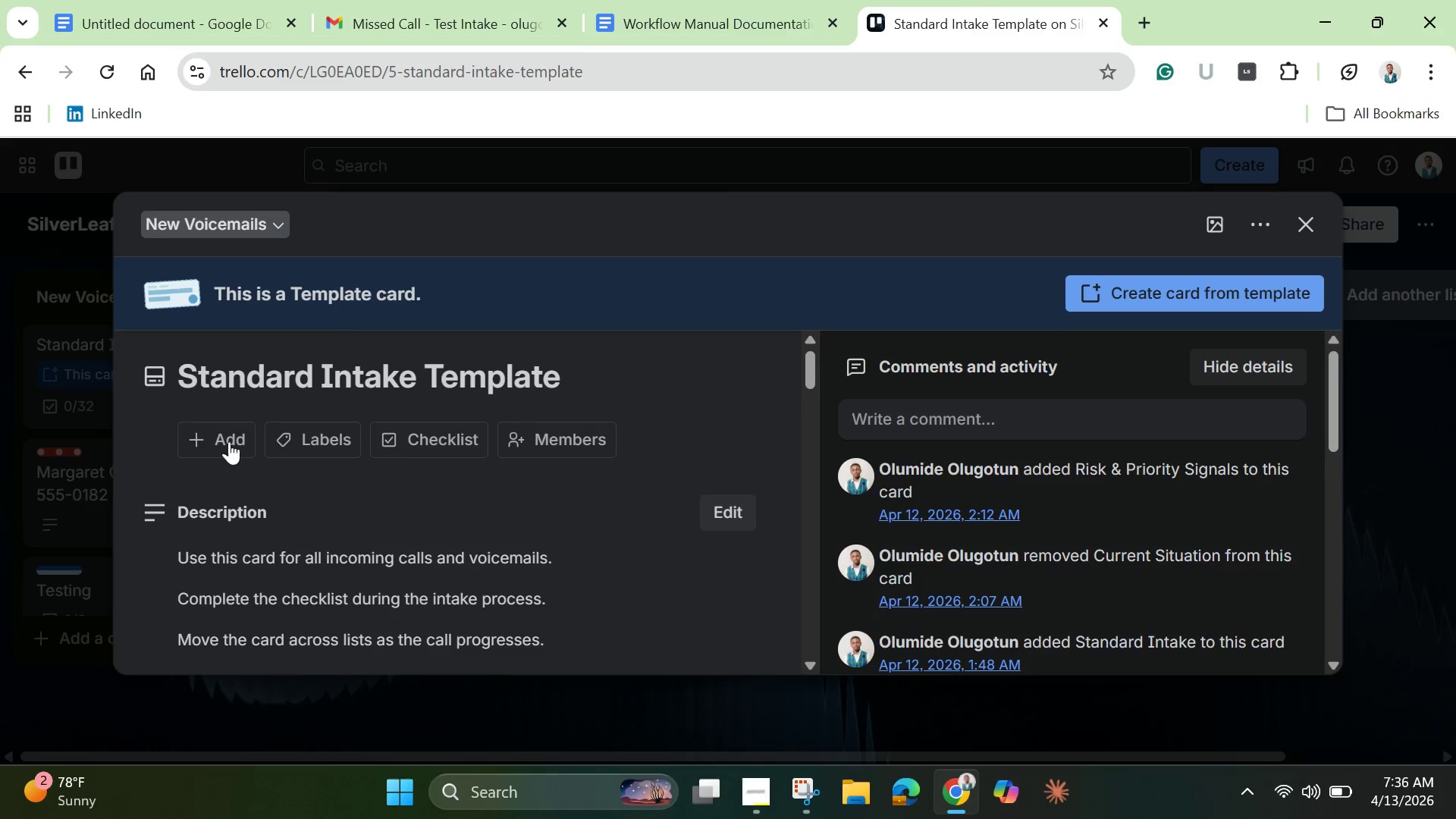 
scroll: coordinate [240, 465], scroll_direction: down, amount: 3.0
 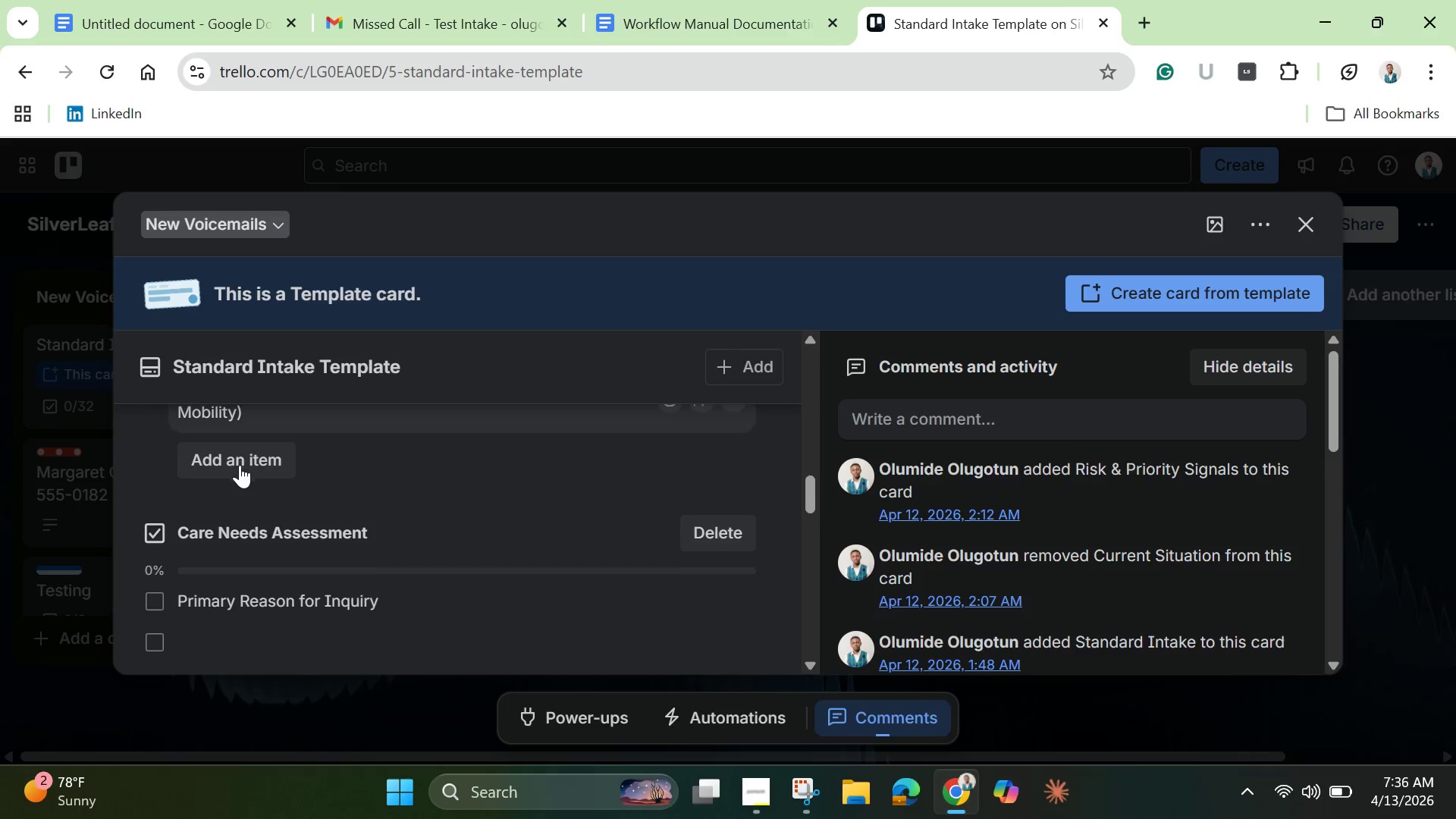 
left_click([270, 535])
 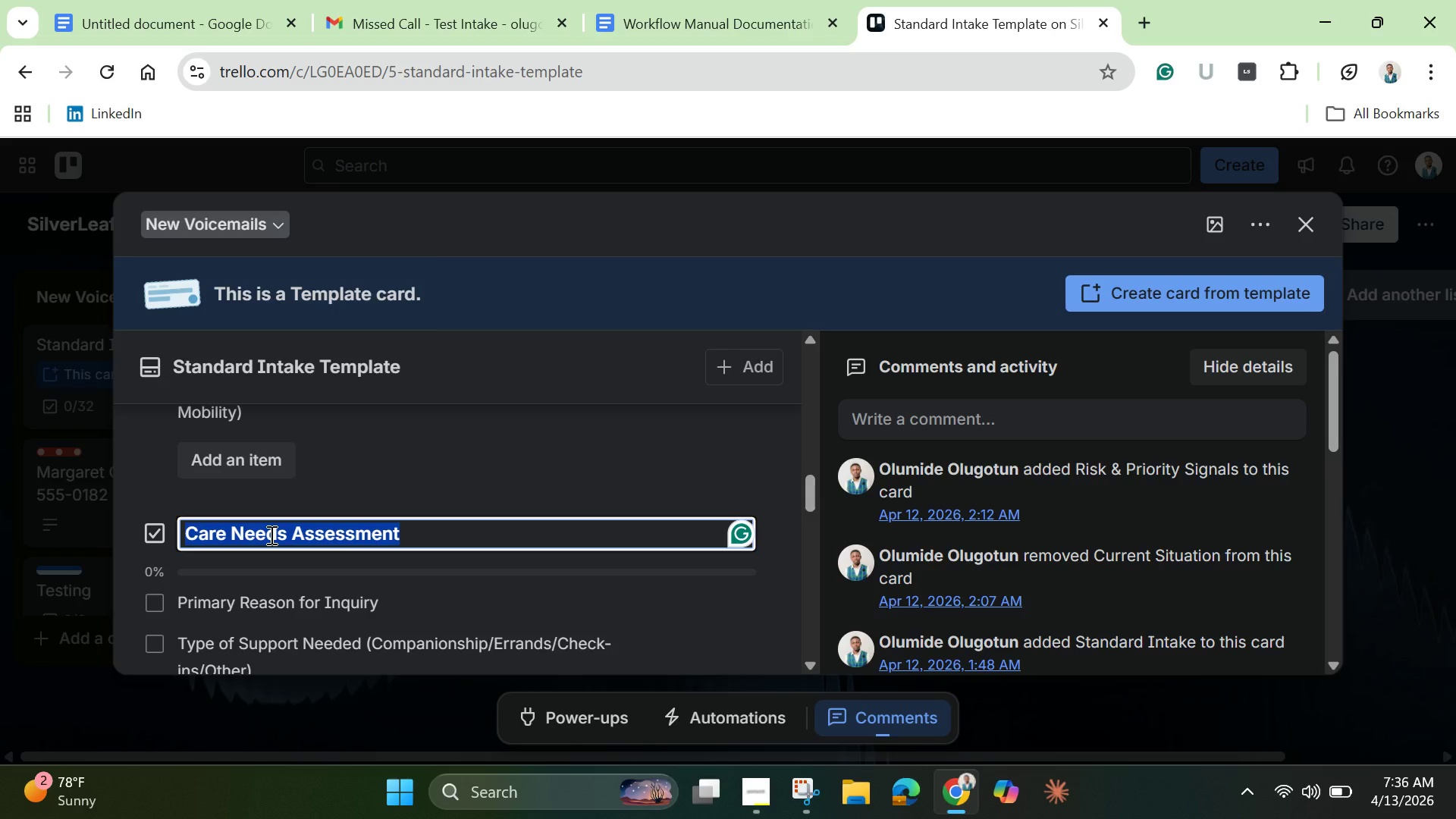 
right_click([270, 535])
 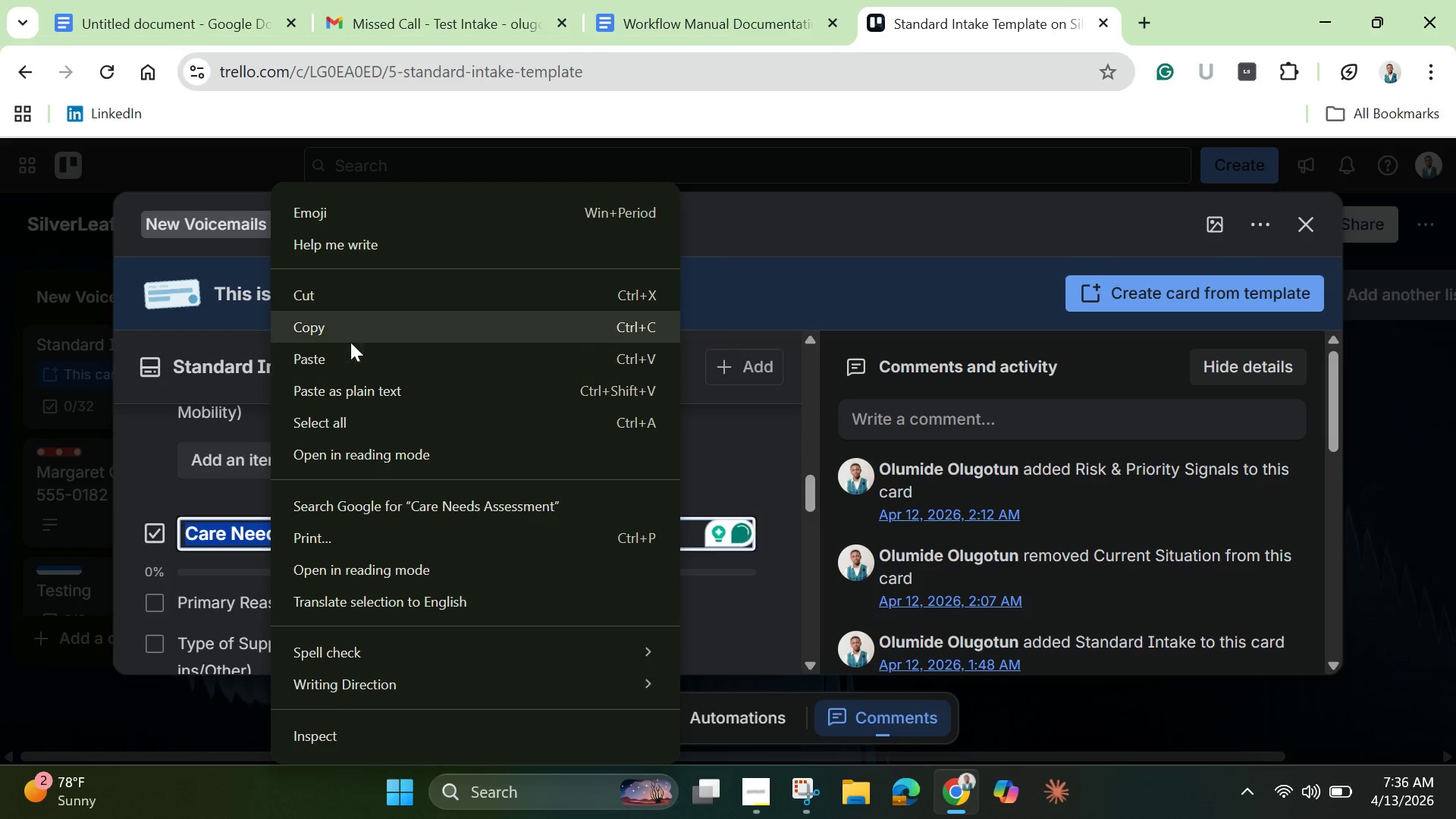 
left_click([350, 329])
 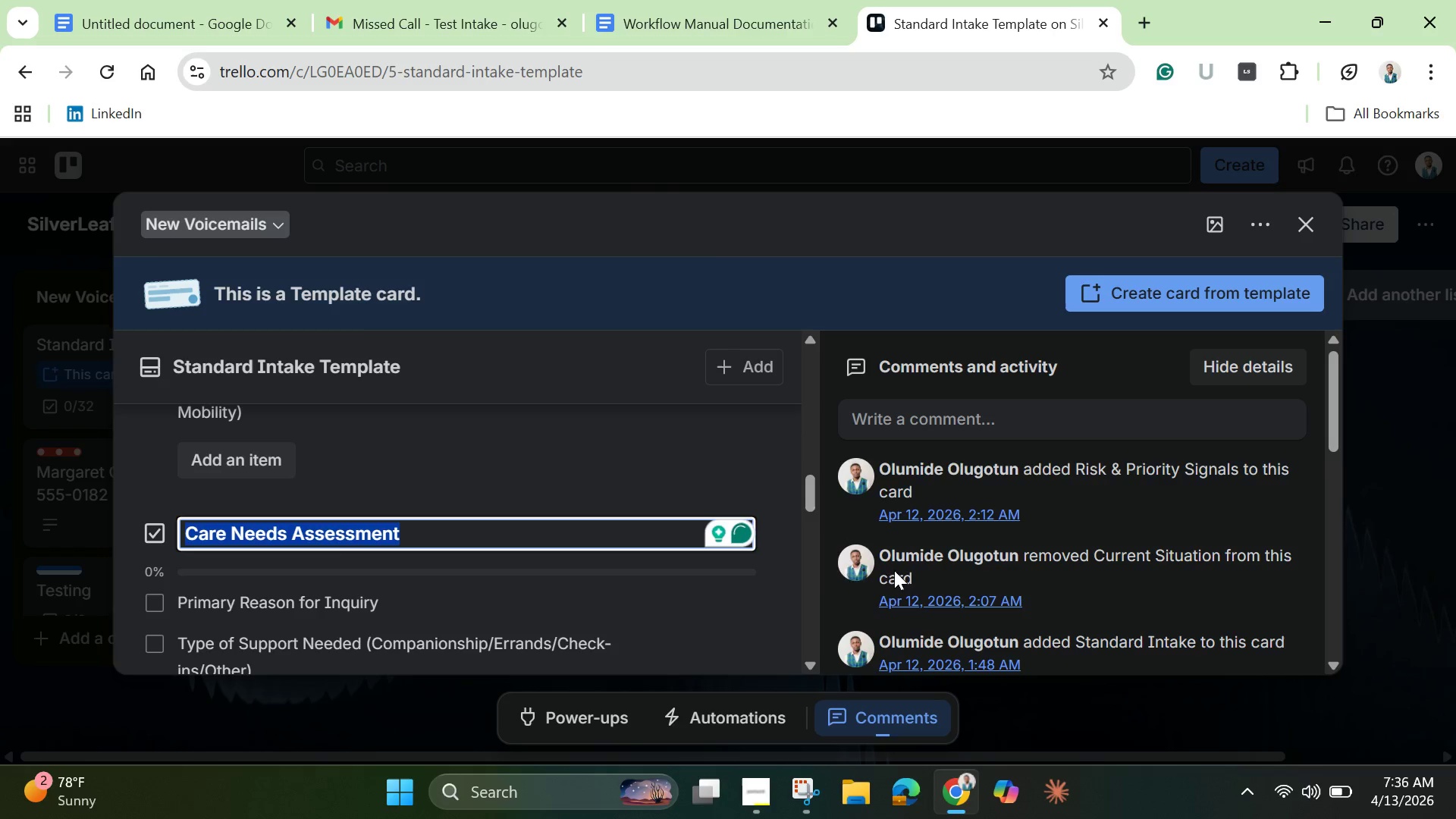 
scroll: coordinate [814, 576], scroll_direction: down, amount: 3.0
 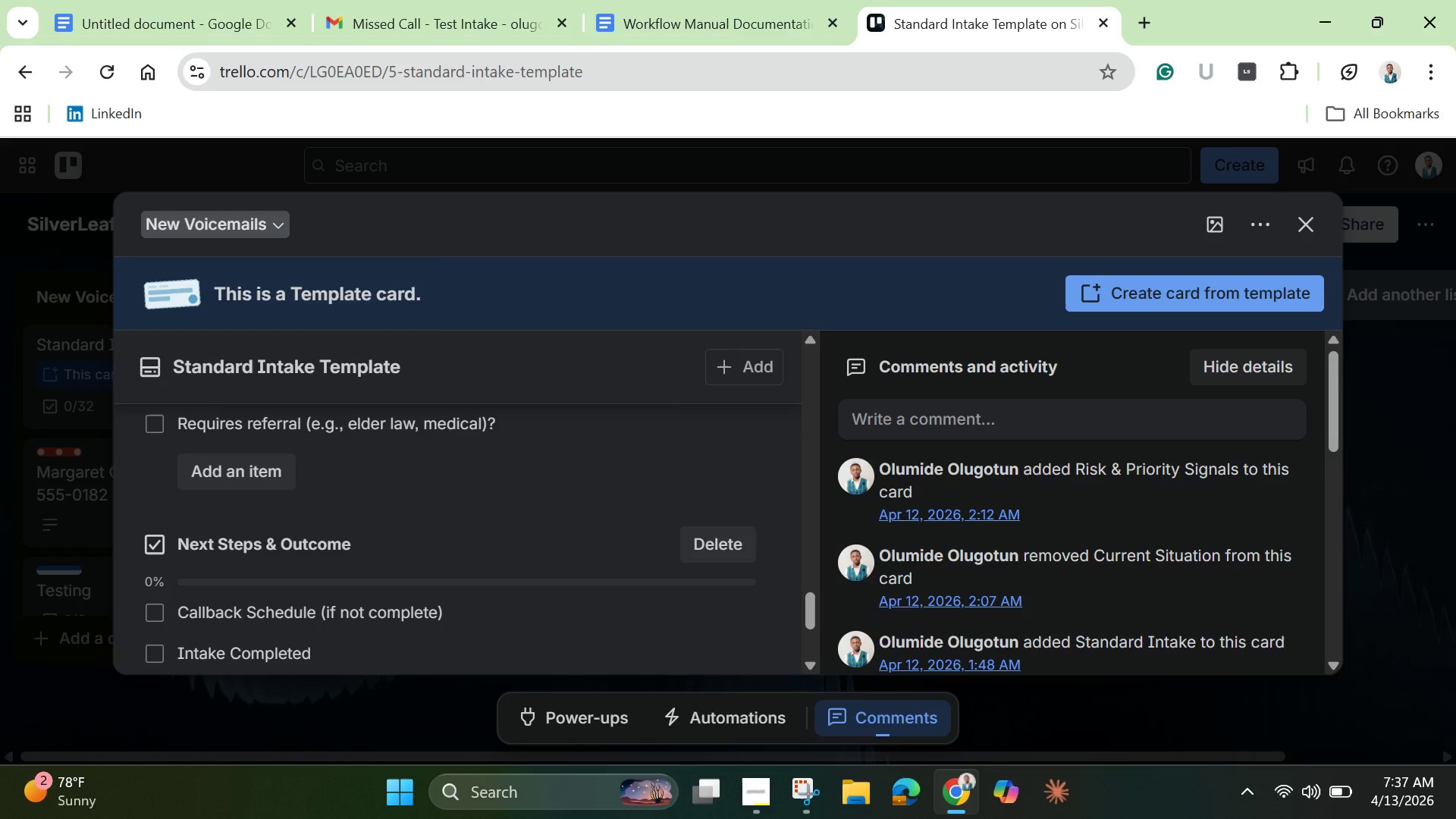 
wait(56.5)
 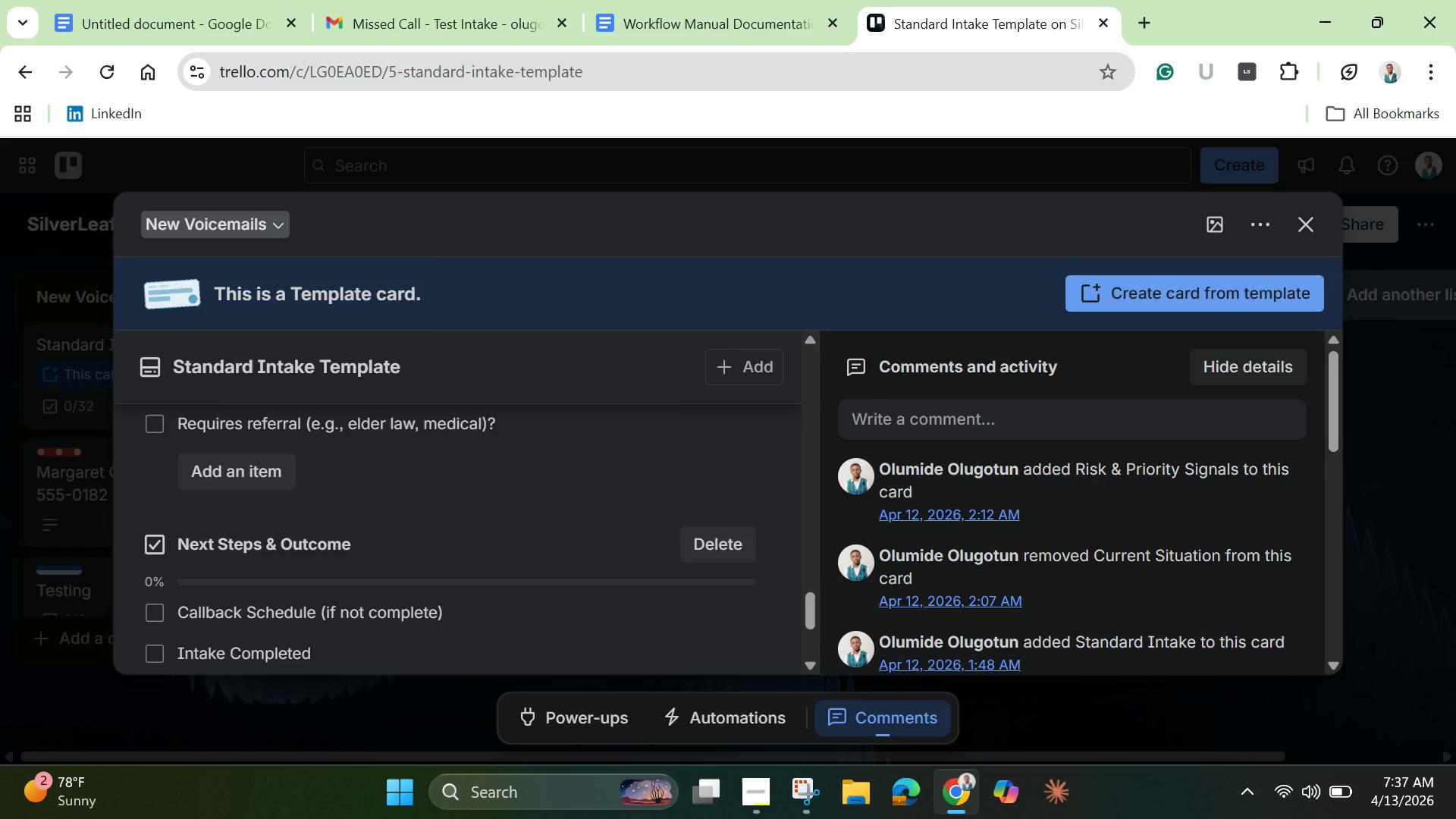 
left_click([1301, 235])
 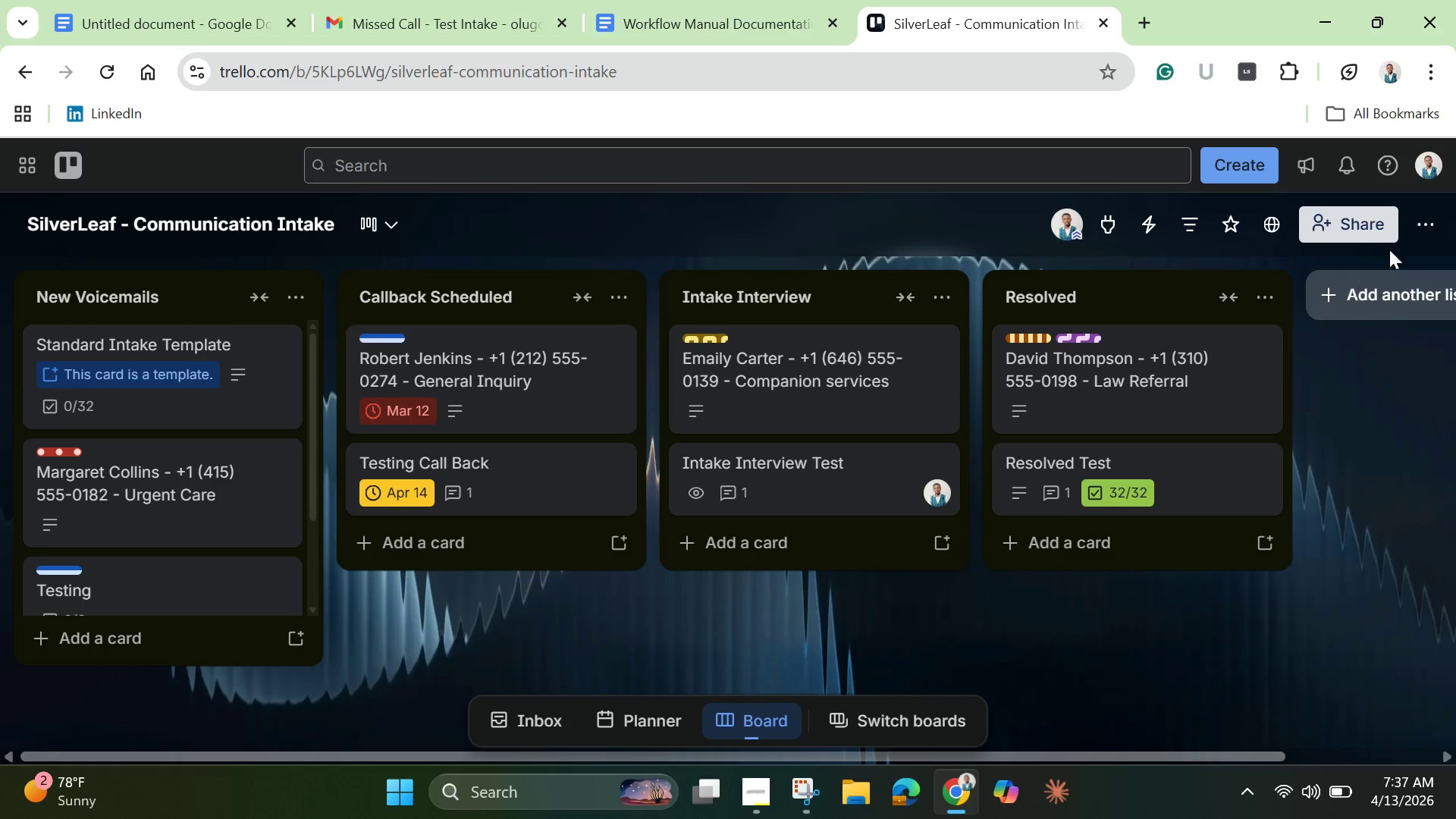 
left_click([1420, 227])
 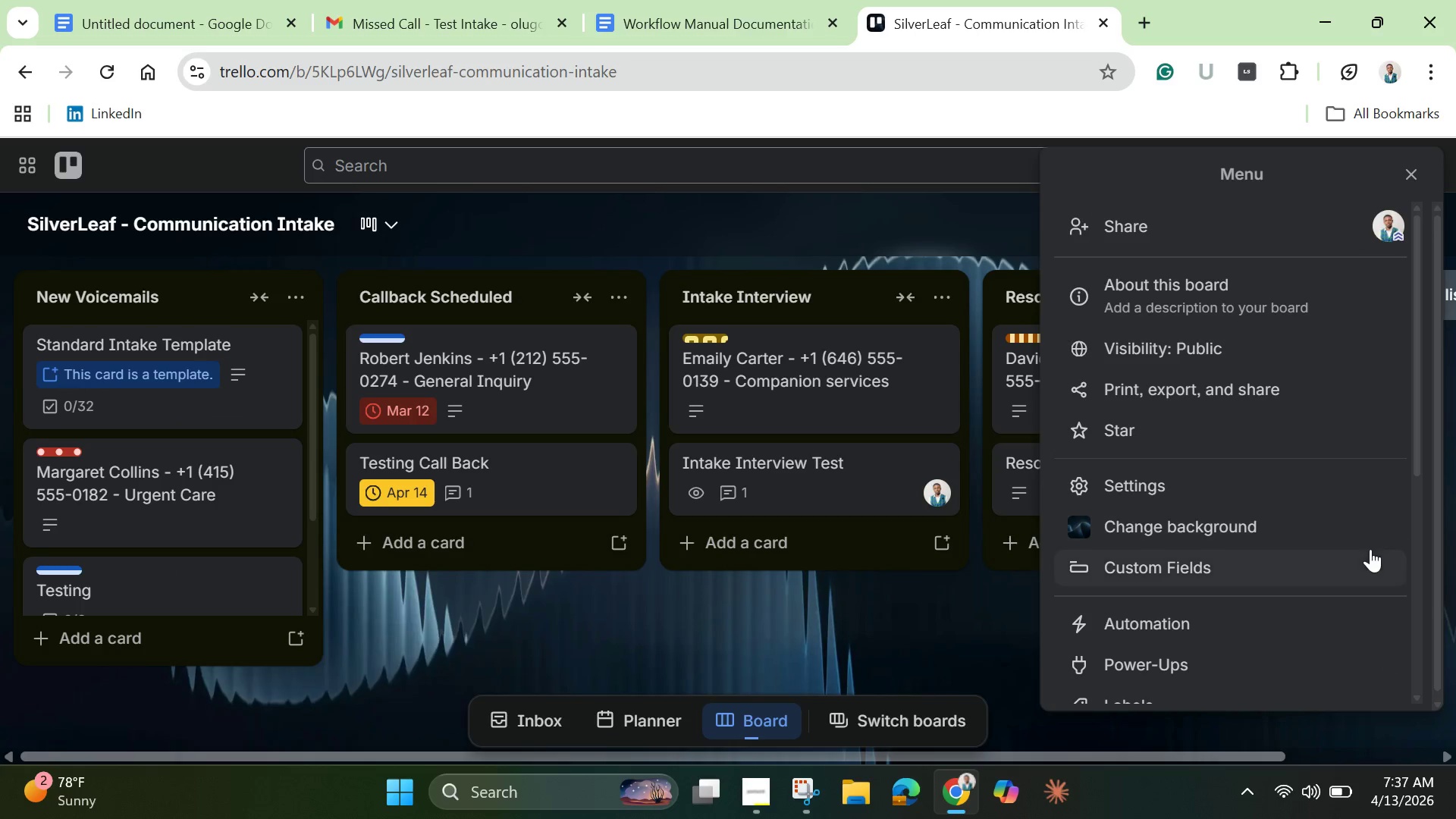 
scroll: coordinate [1370, 549], scroll_direction: down, amount: 3.0
 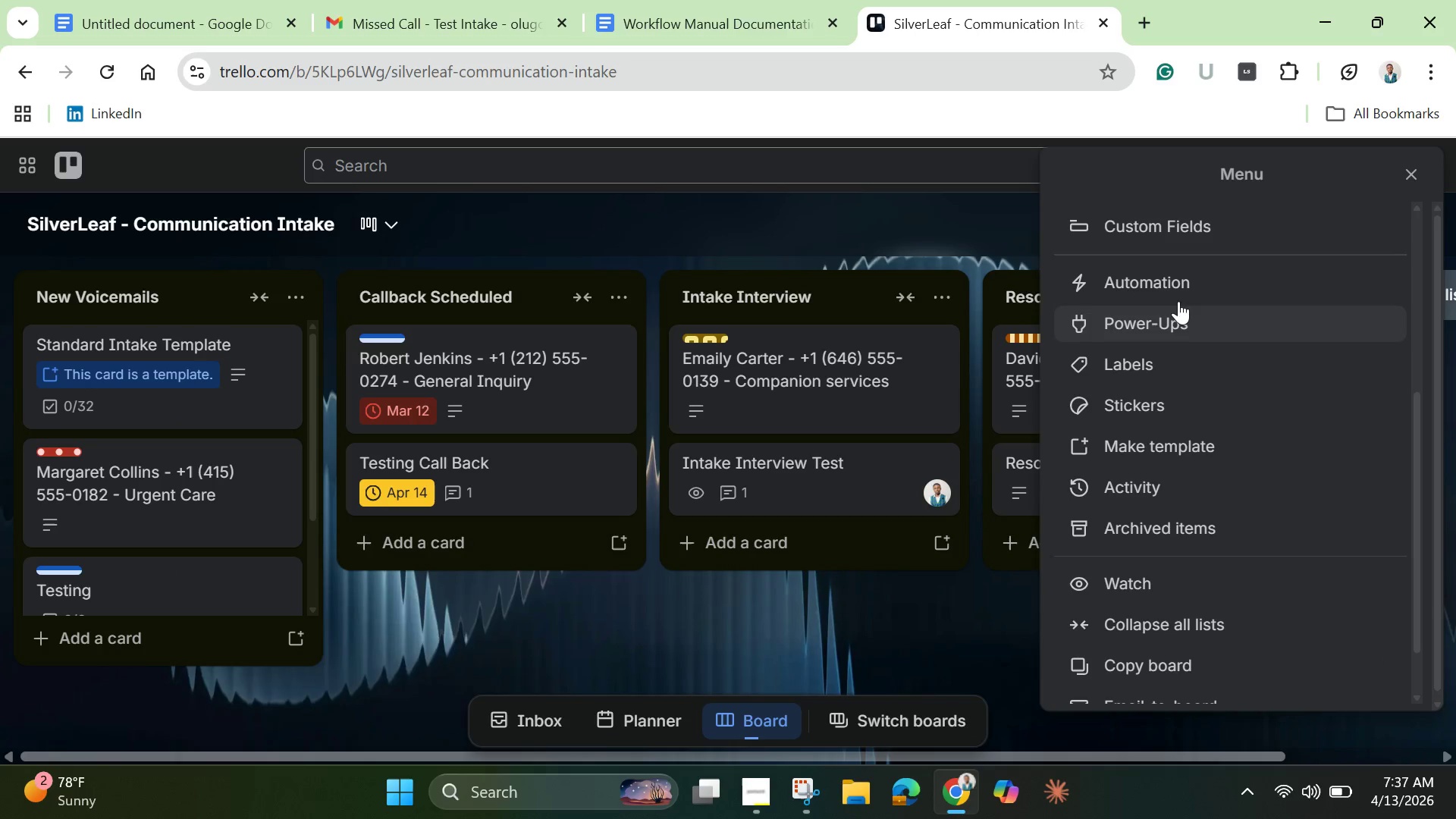 
left_click([1174, 282])
 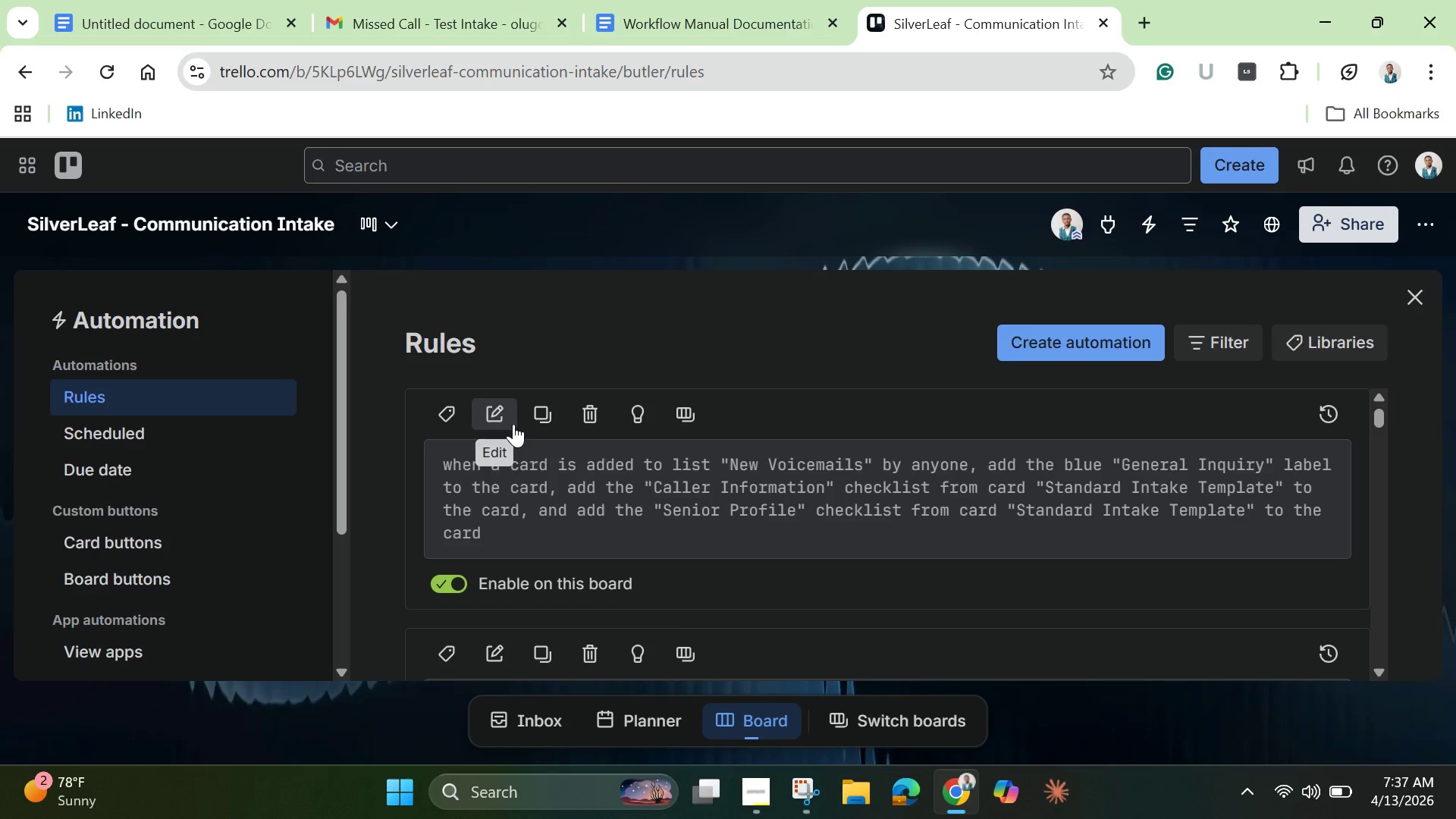 
wait(12.8)
 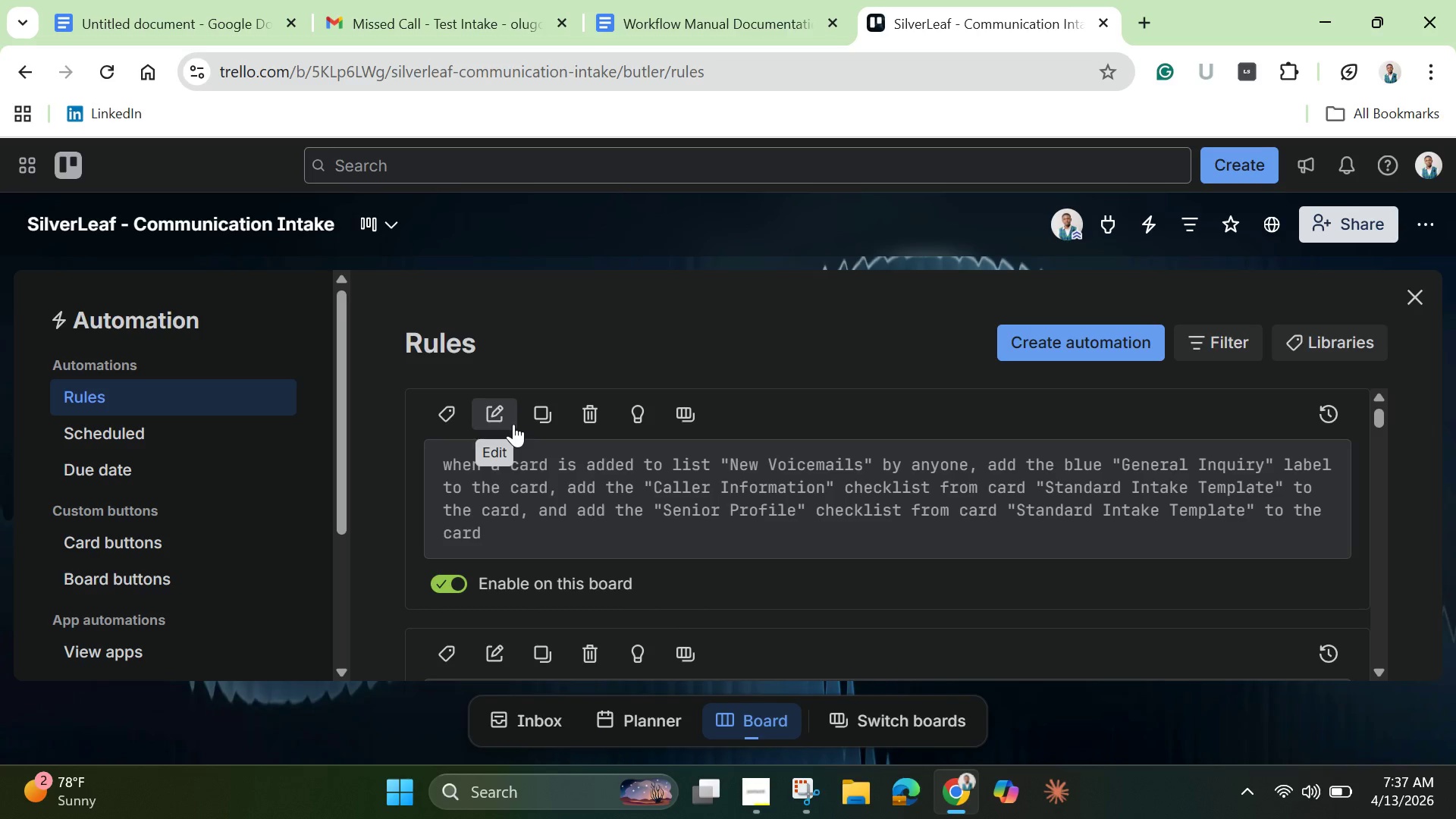 
left_click([510, 422])
 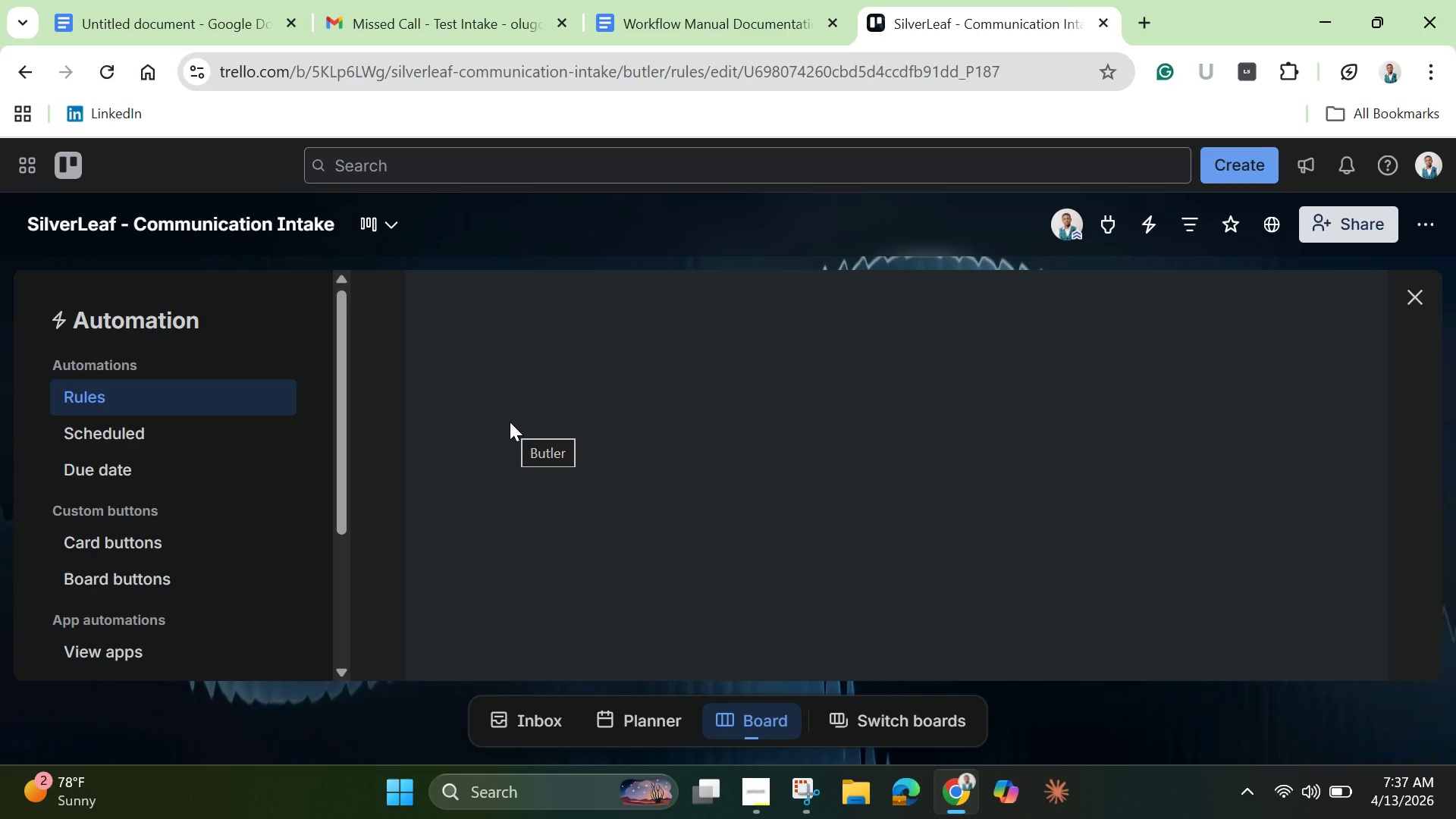 
scroll: coordinate [679, 554], scroll_direction: down, amount: 13.0
 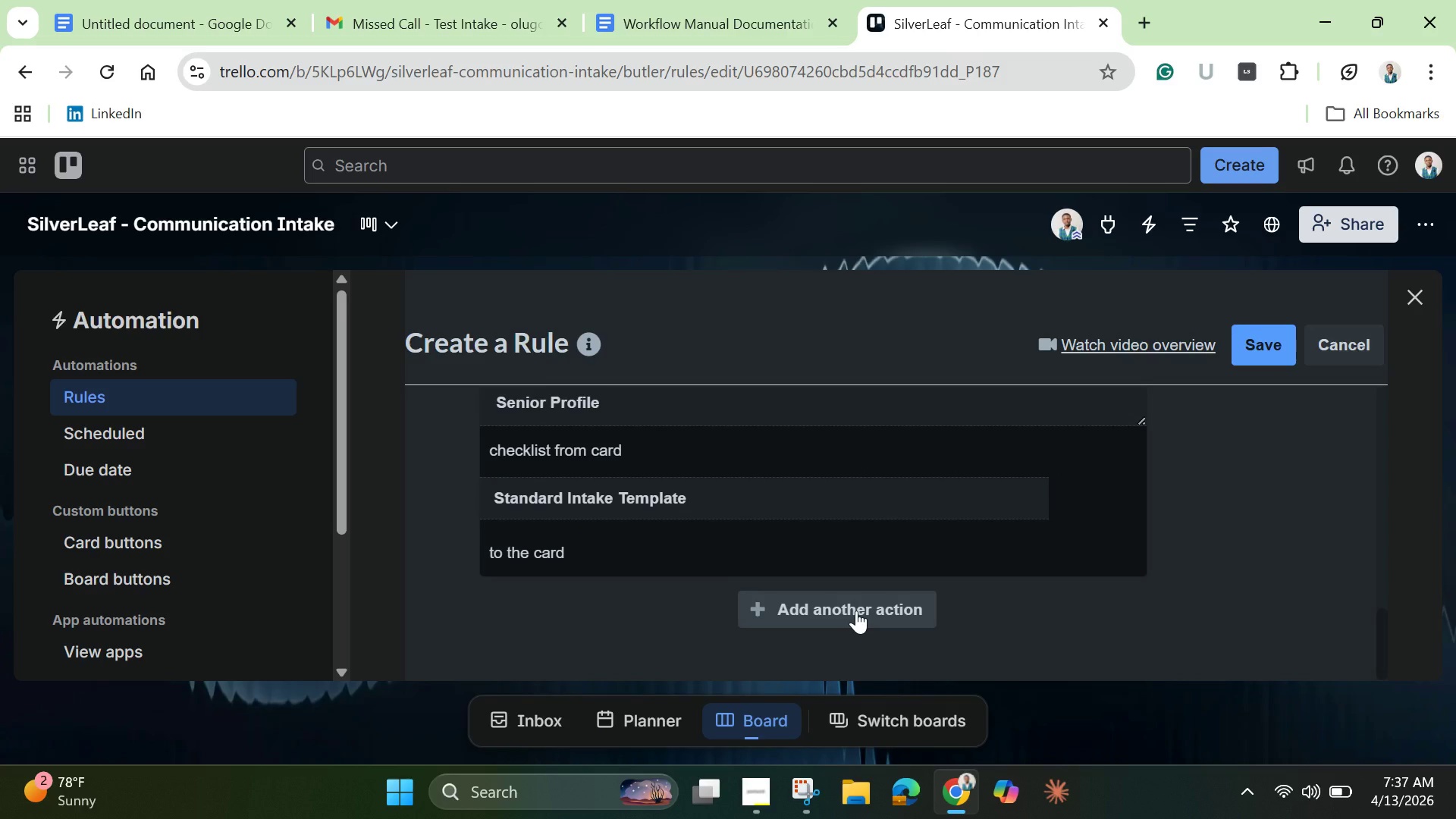 
left_click([856, 610])
 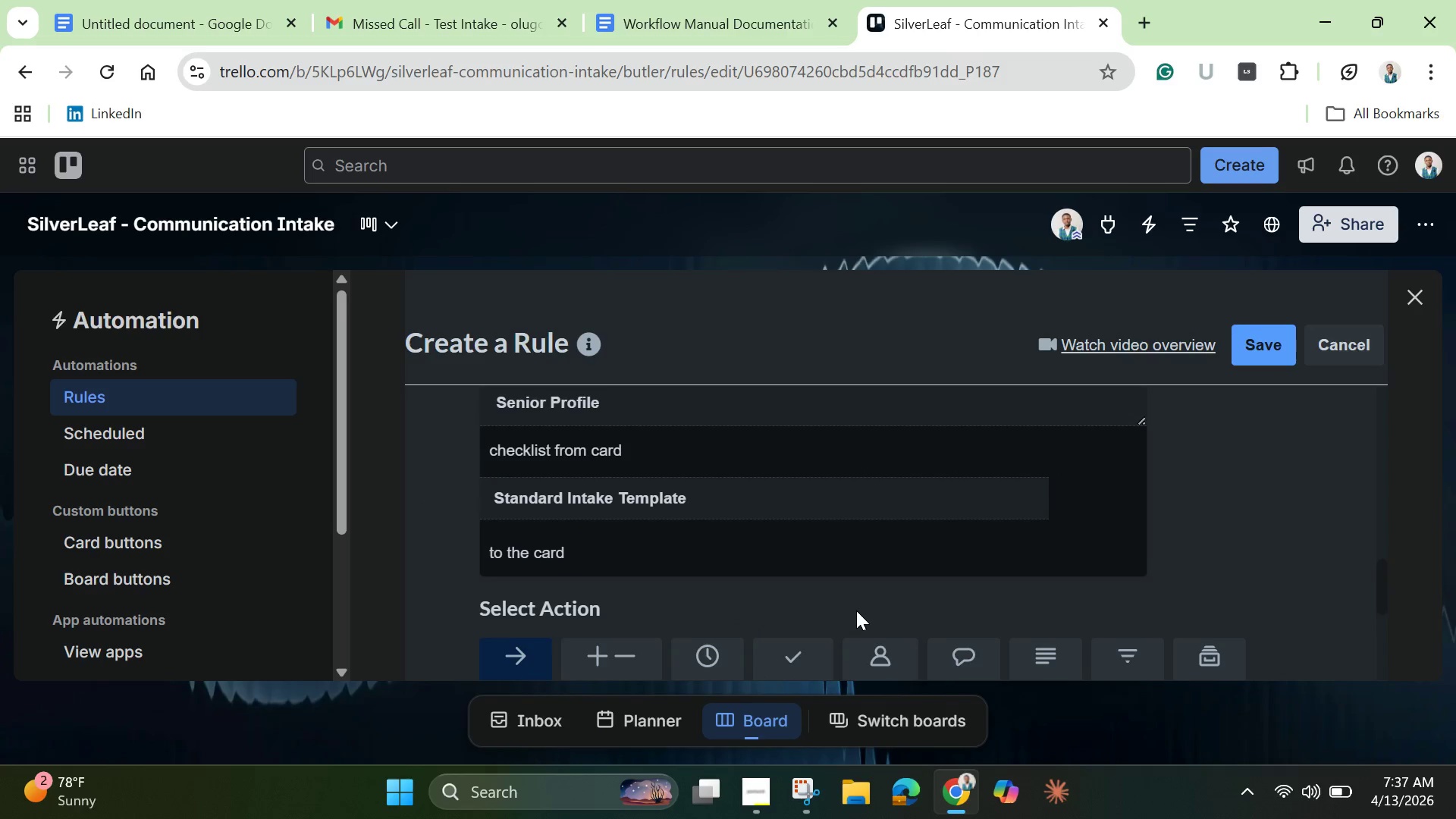 
scroll: coordinate [856, 610], scroll_direction: down, amount: 4.0
 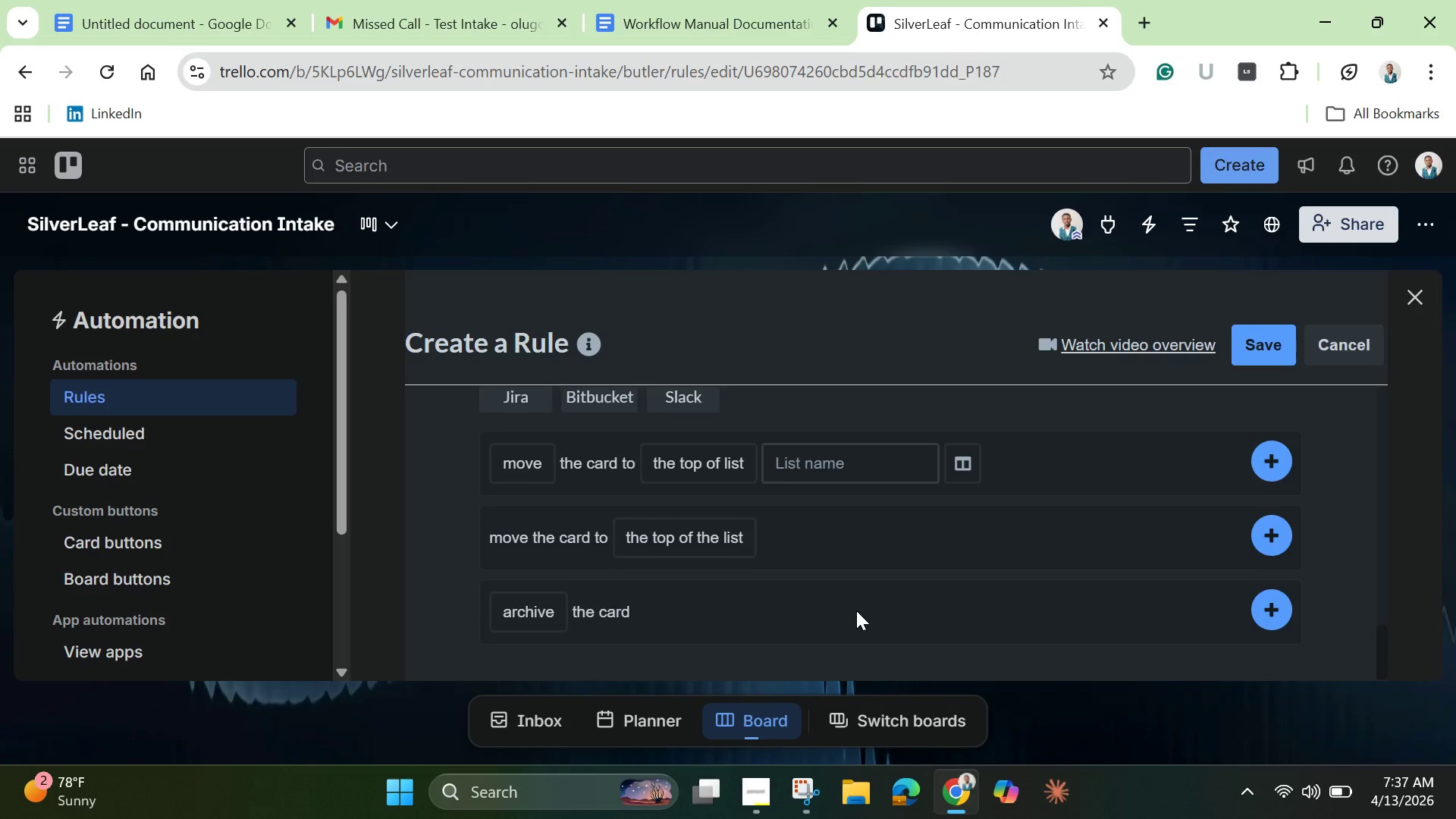 
scroll: coordinate [856, 610], scroll_direction: up, amount: 3.0
 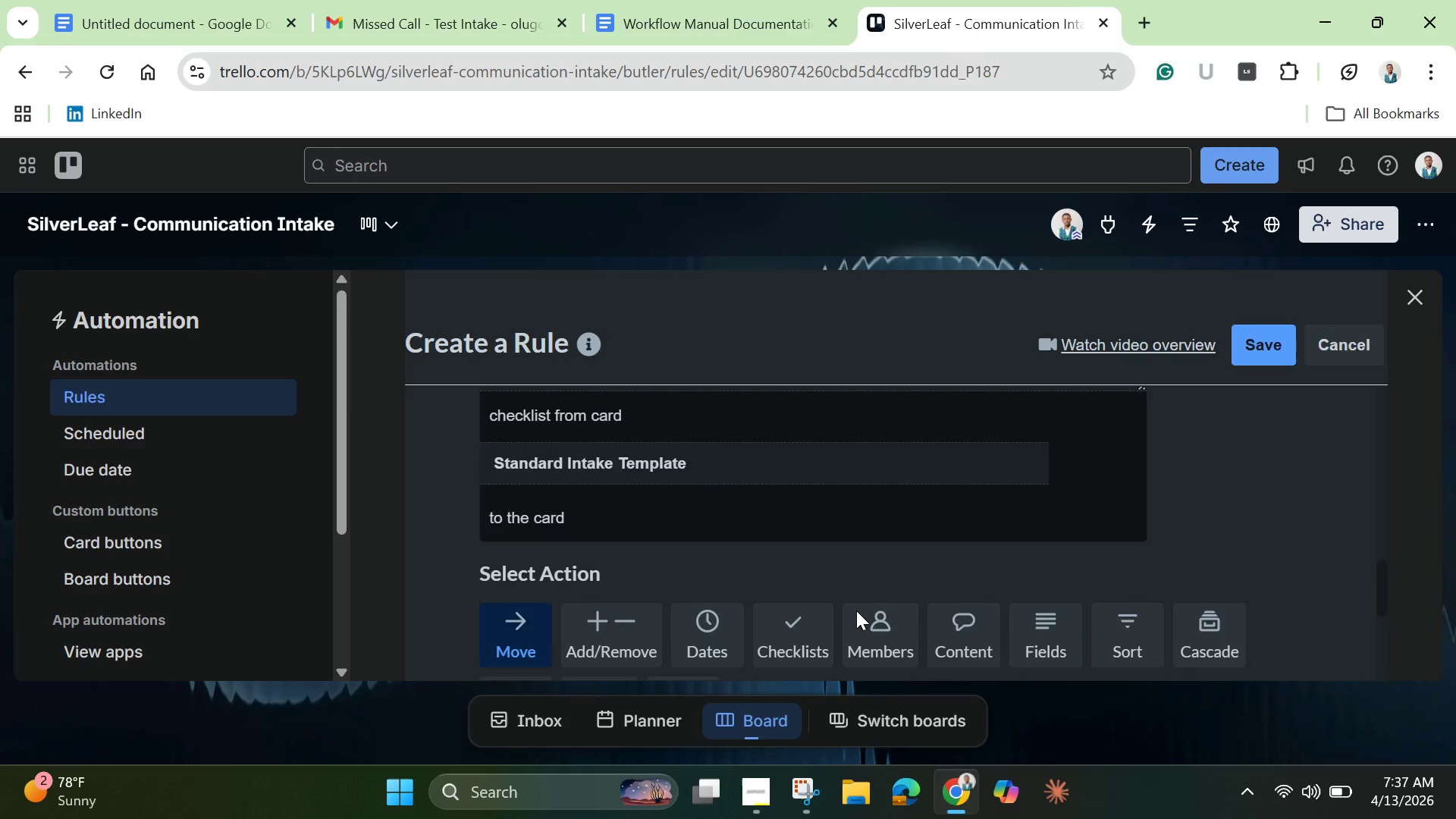 
scroll: coordinate [856, 610], scroll_direction: down, amount: 1.0
 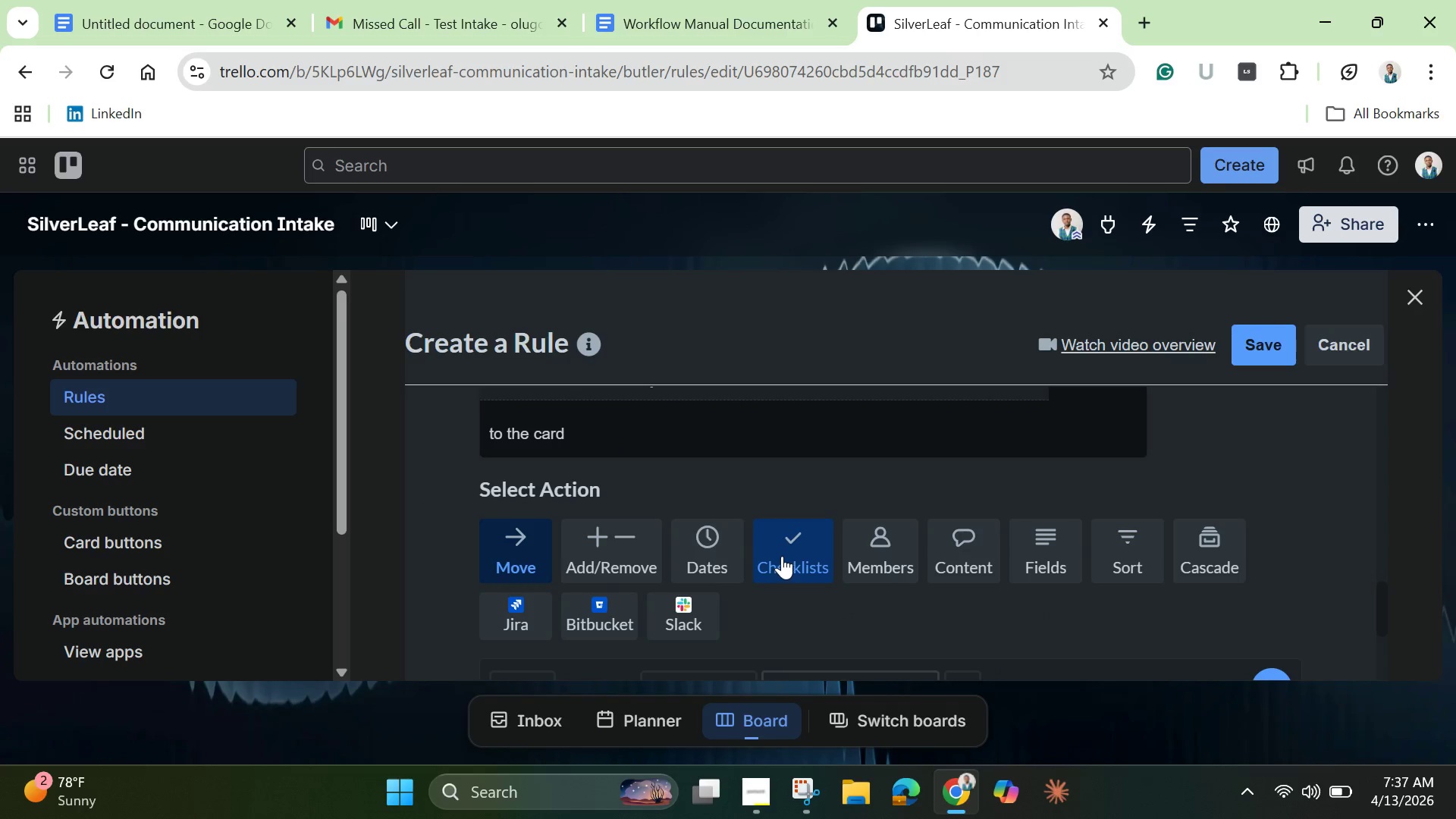 
left_click([782, 556])
 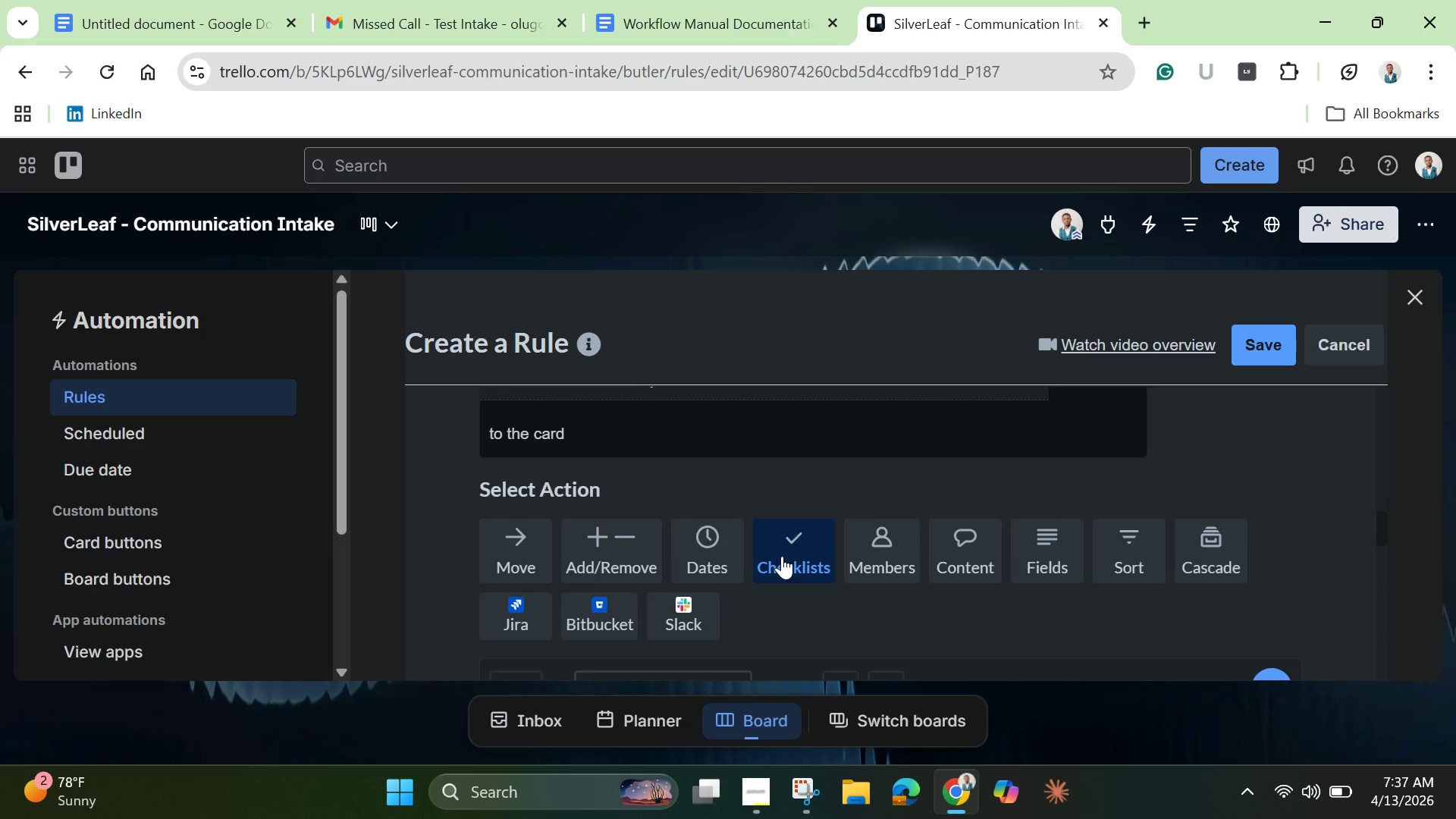 
scroll: coordinate [782, 556], scroll_direction: down, amount: 3.0
 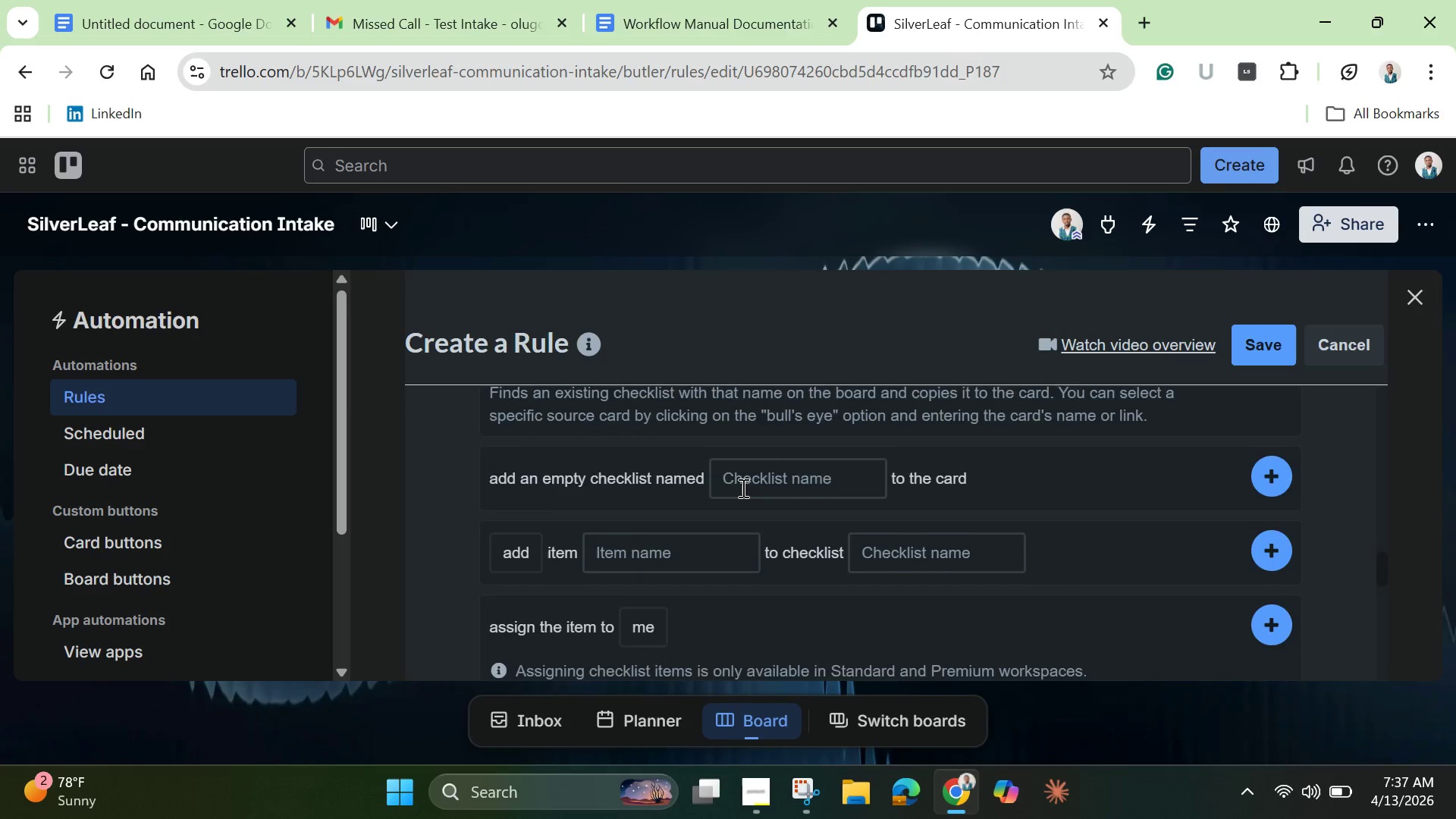 
scroll: coordinate [742, 488], scroll_direction: up, amount: 1.0
 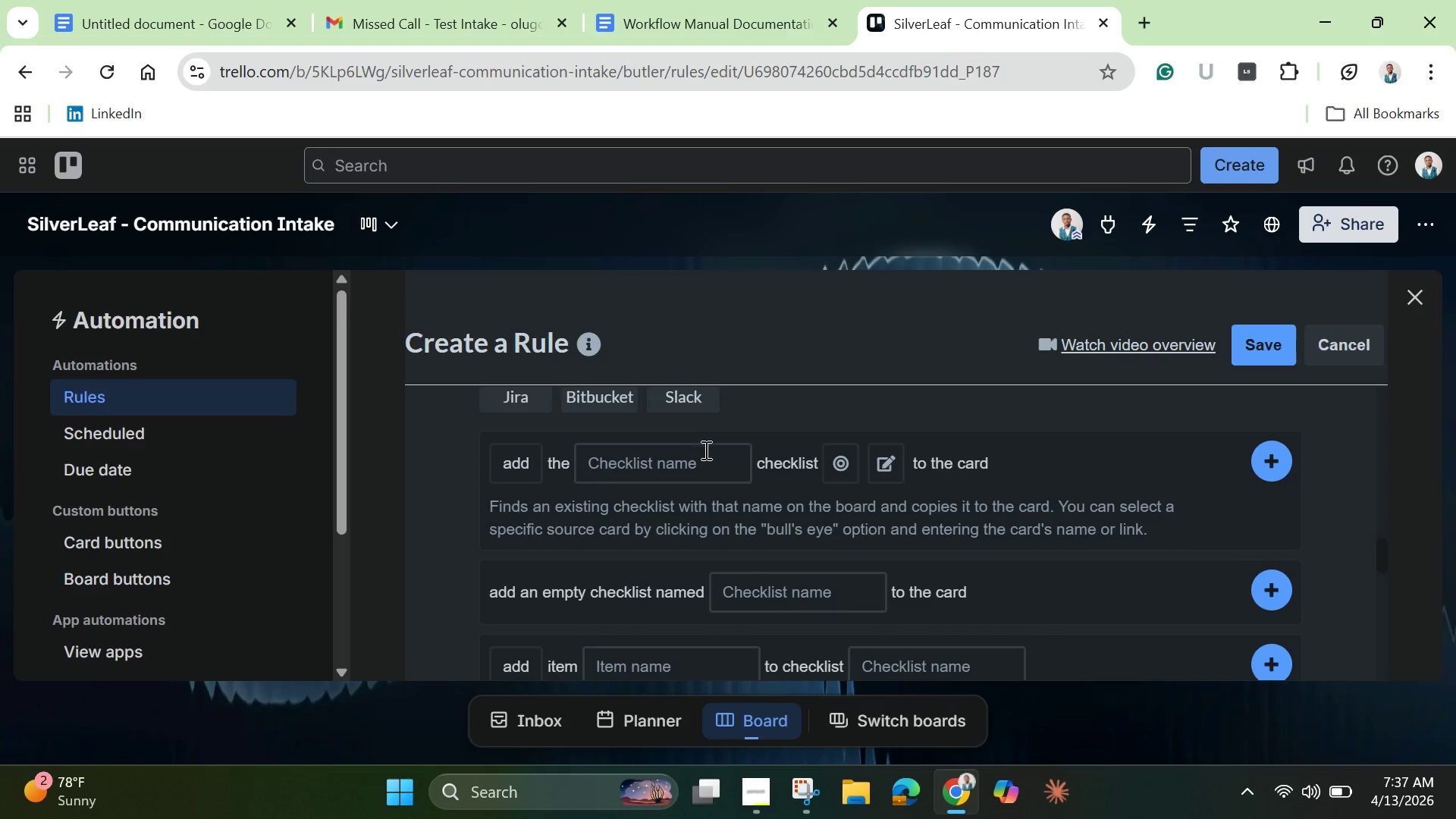 
left_click([706, 450])
 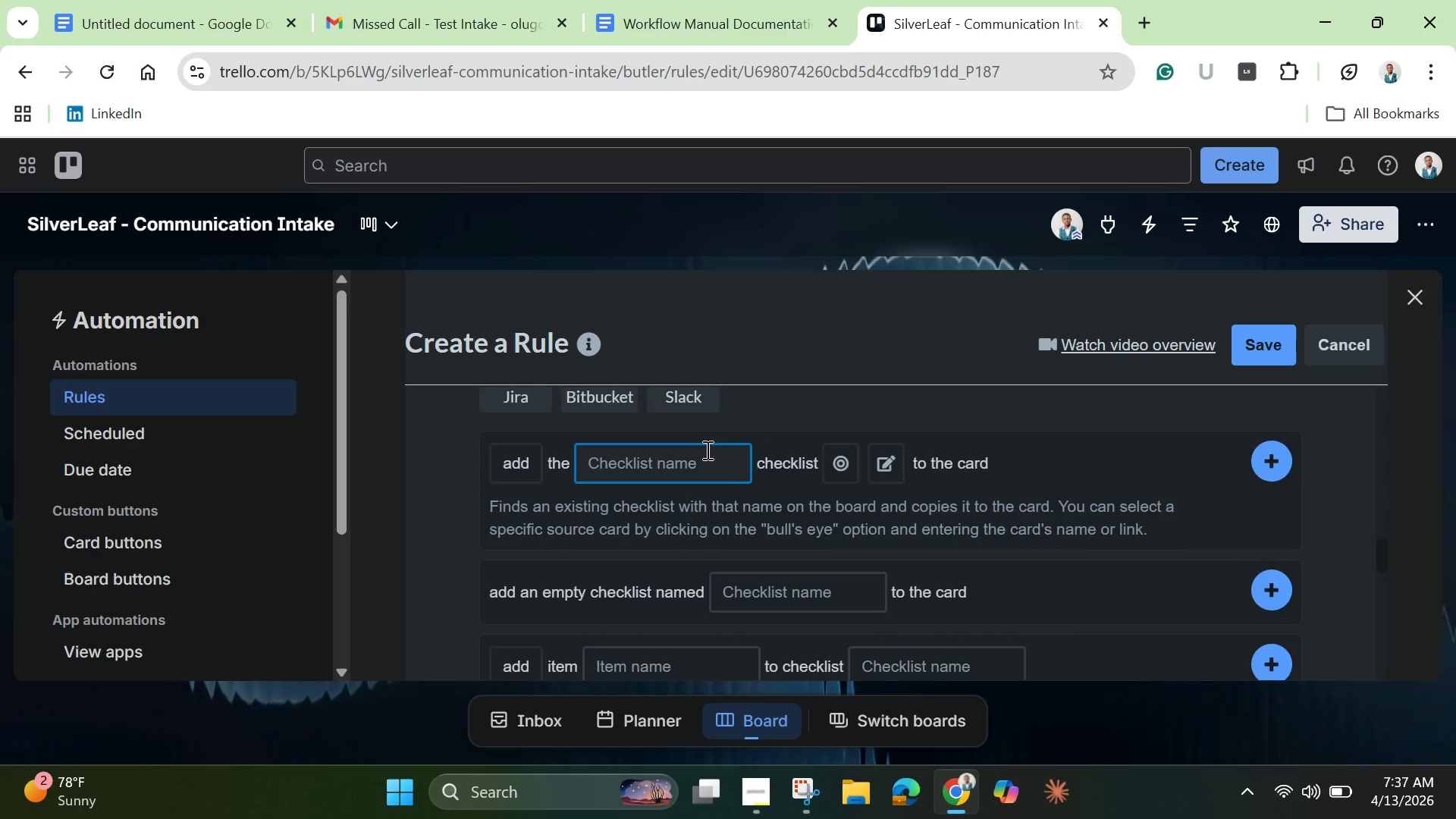 
key(Control+V)
 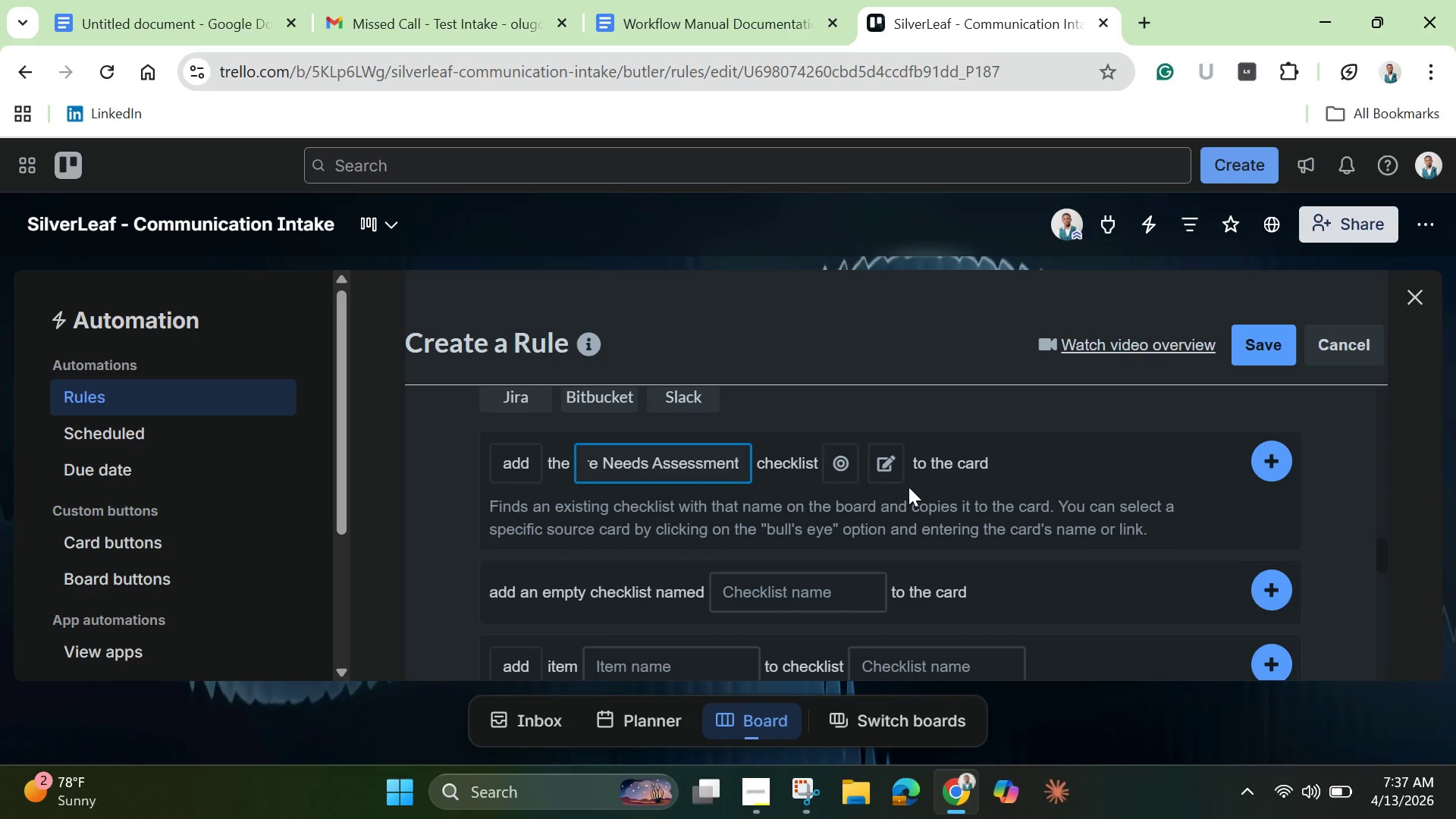 
left_click([846, 453])
 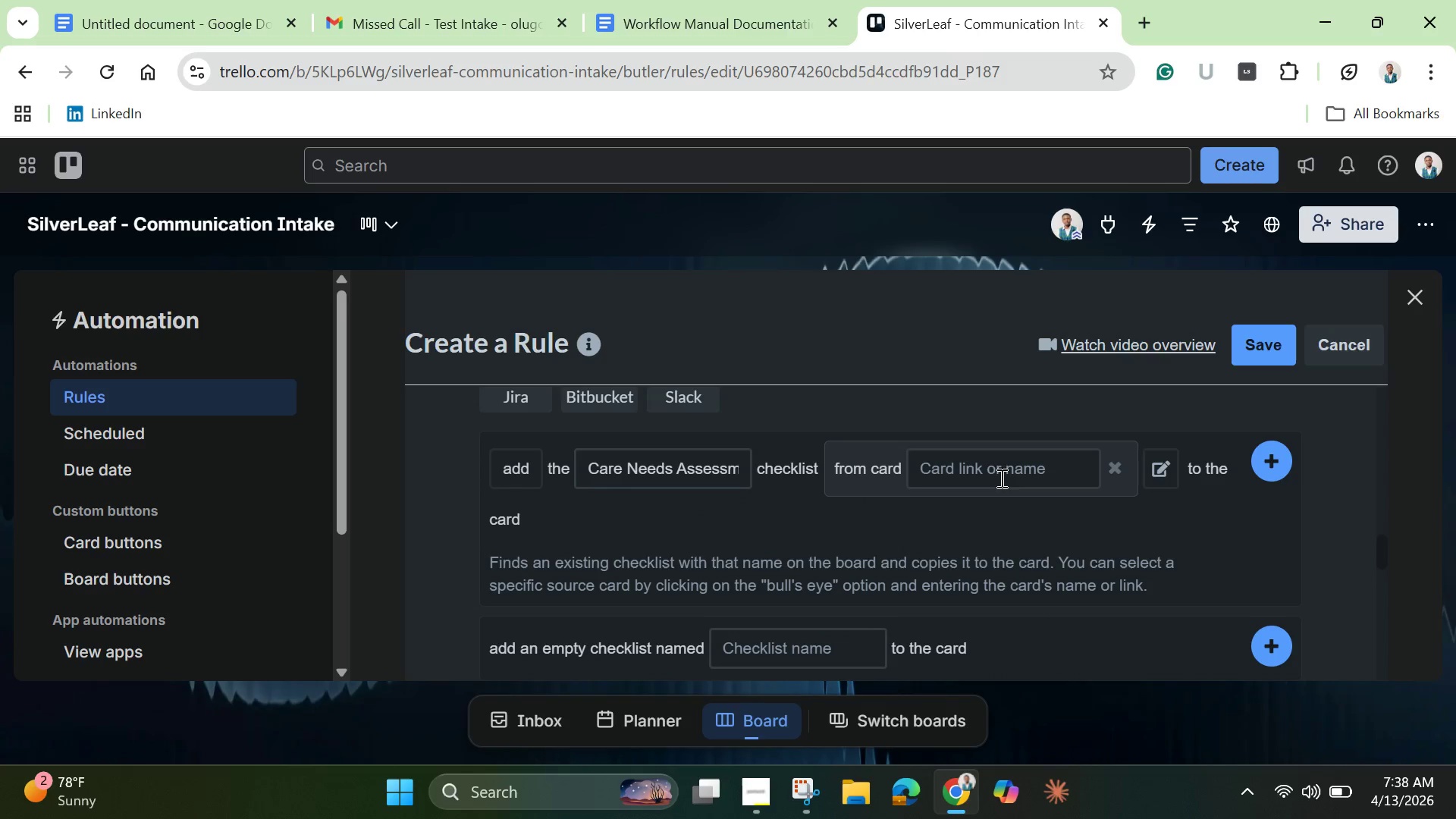 
left_click([996, 472])
 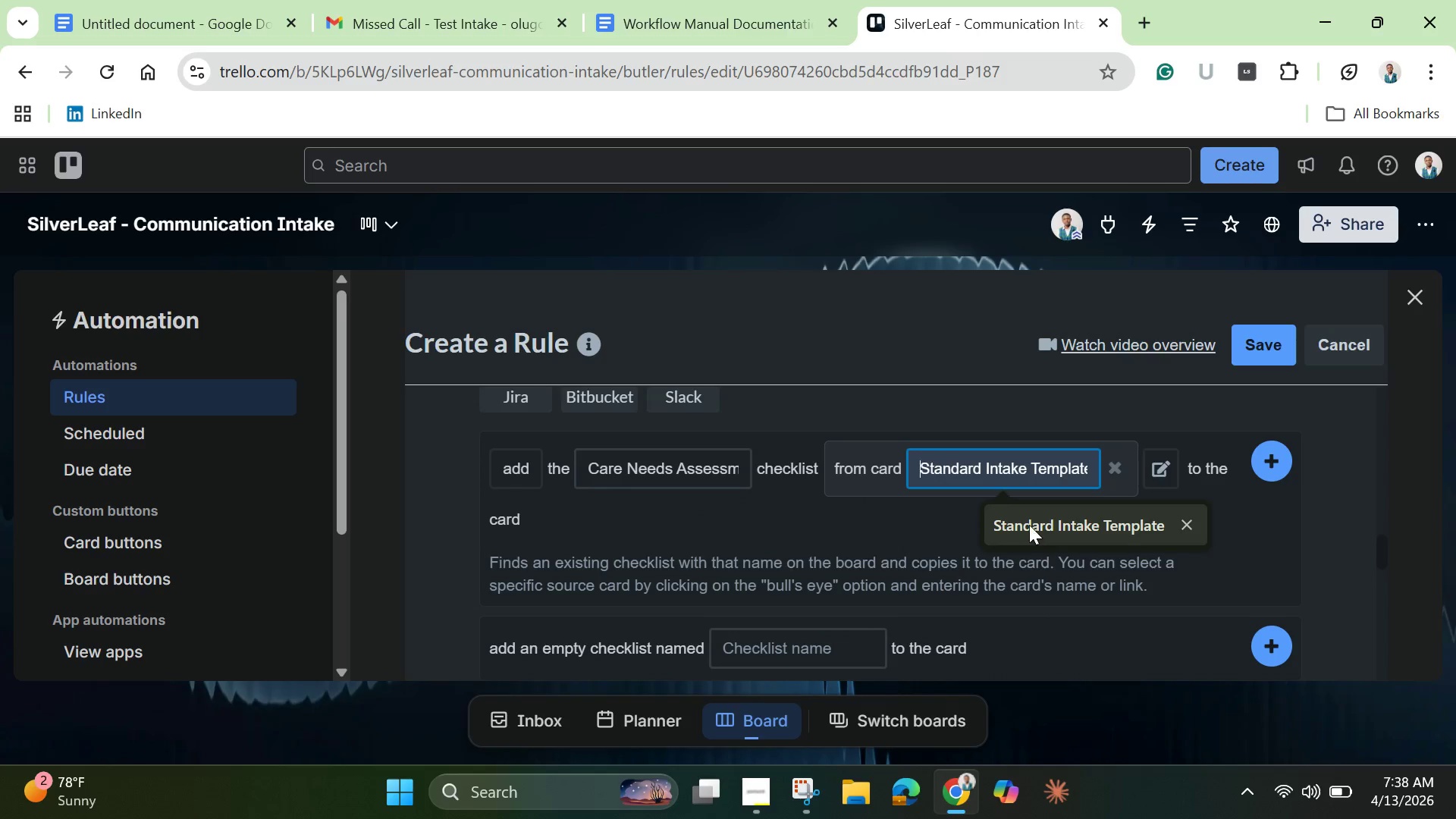 
left_click([1029, 522])
 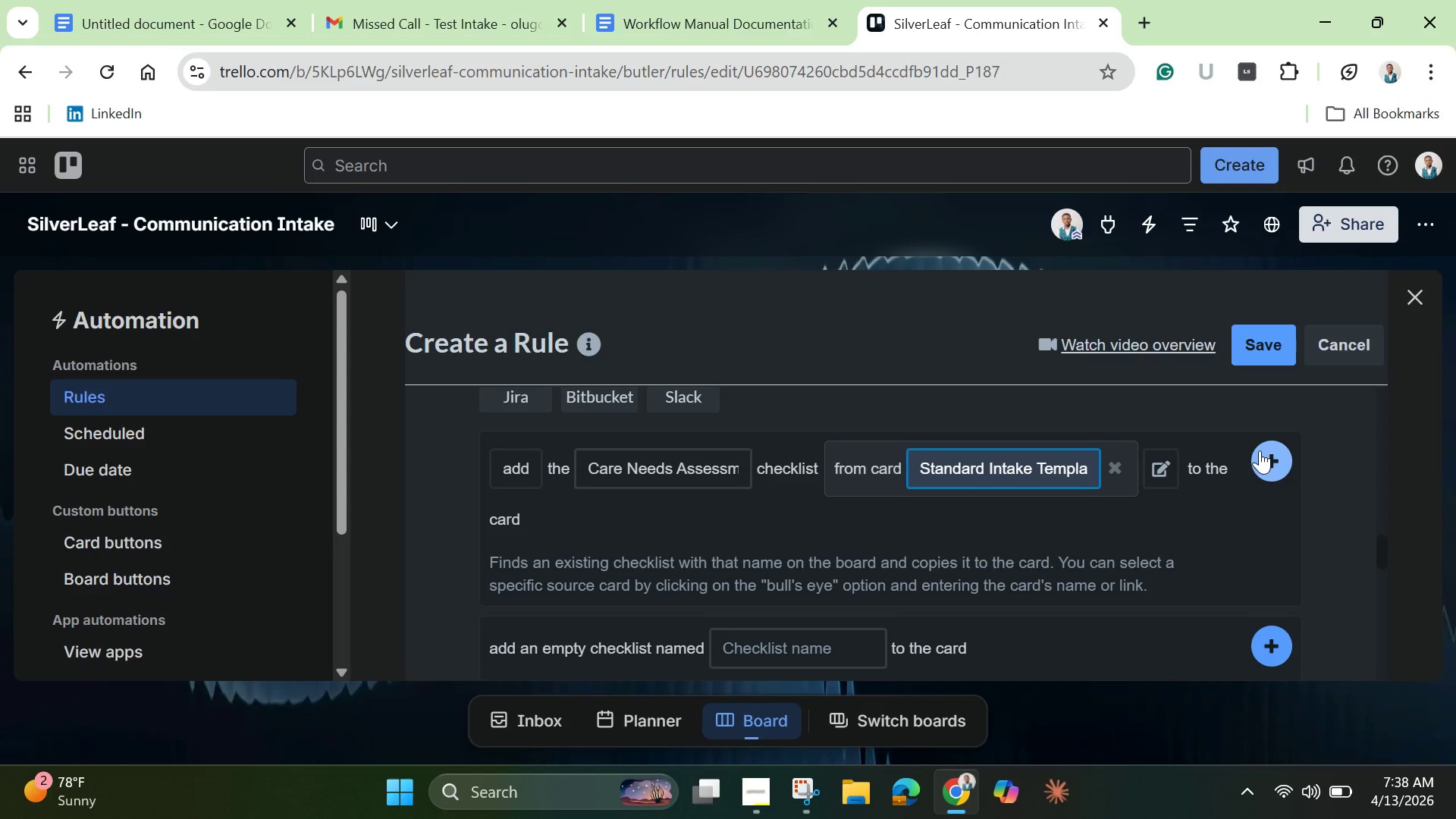 
left_click([1261, 451])
 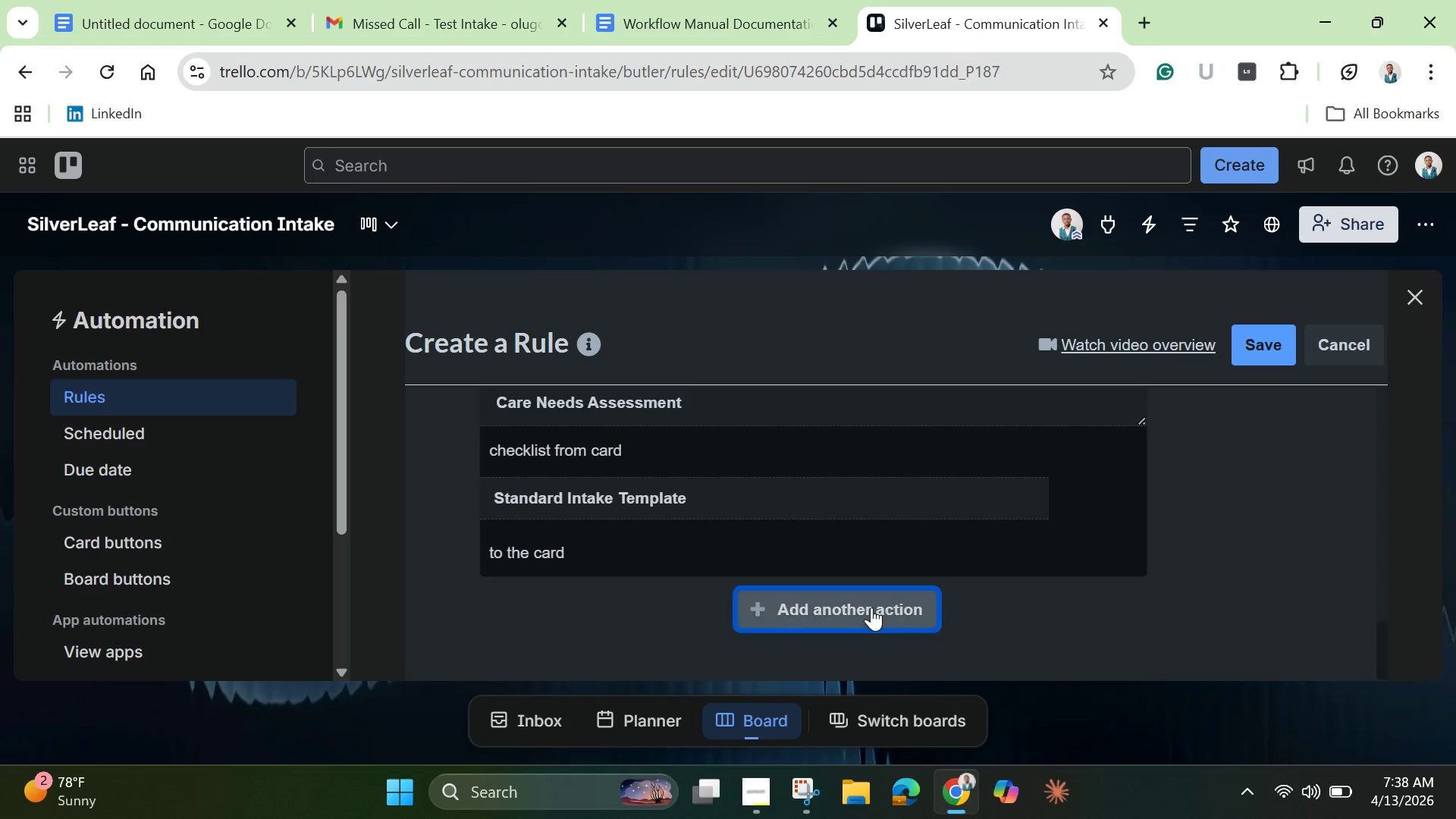 
scroll: coordinate [771, 551], scroll_direction: down, amount: 3.0
 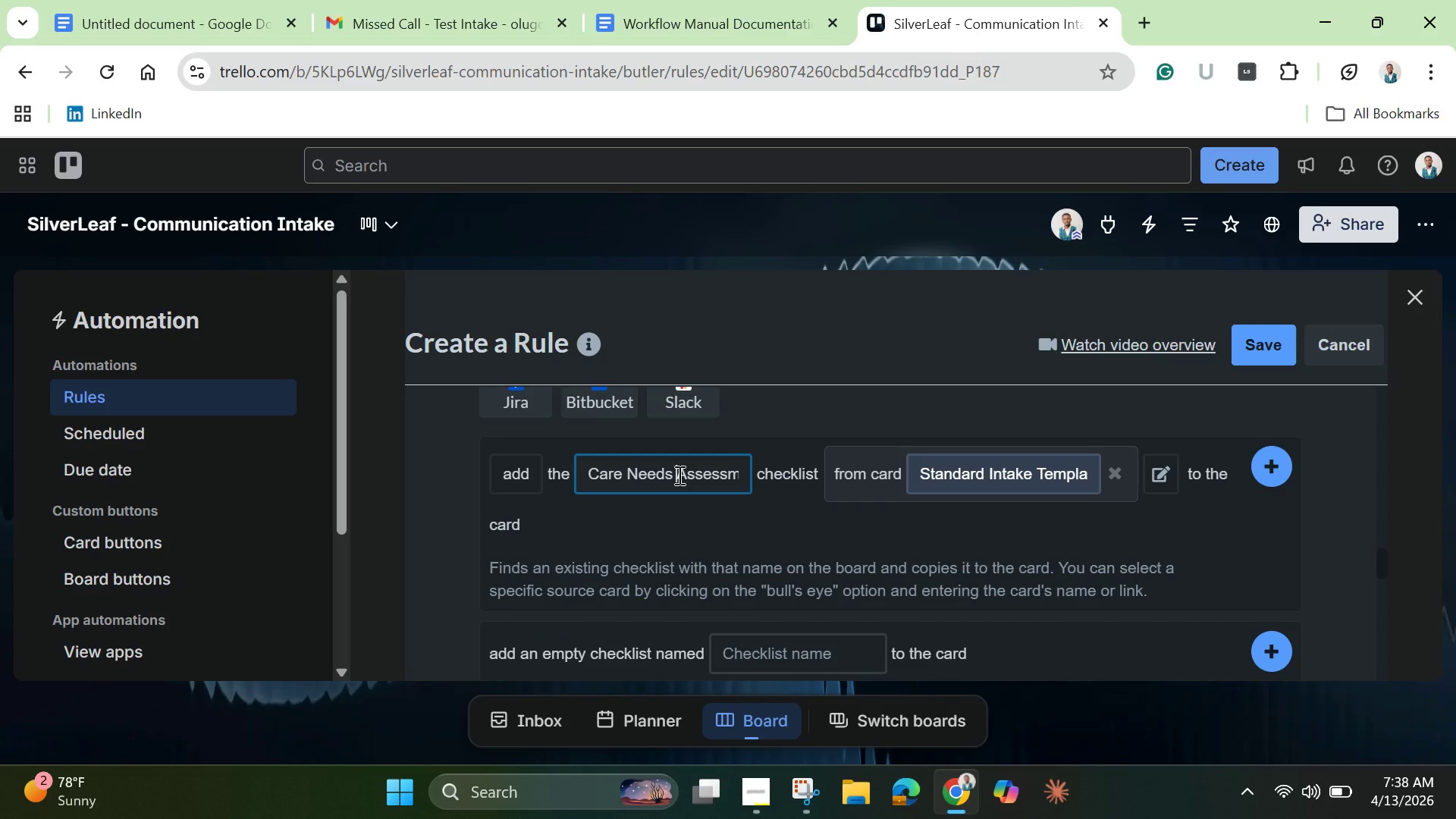 
double_click([678, 475])
 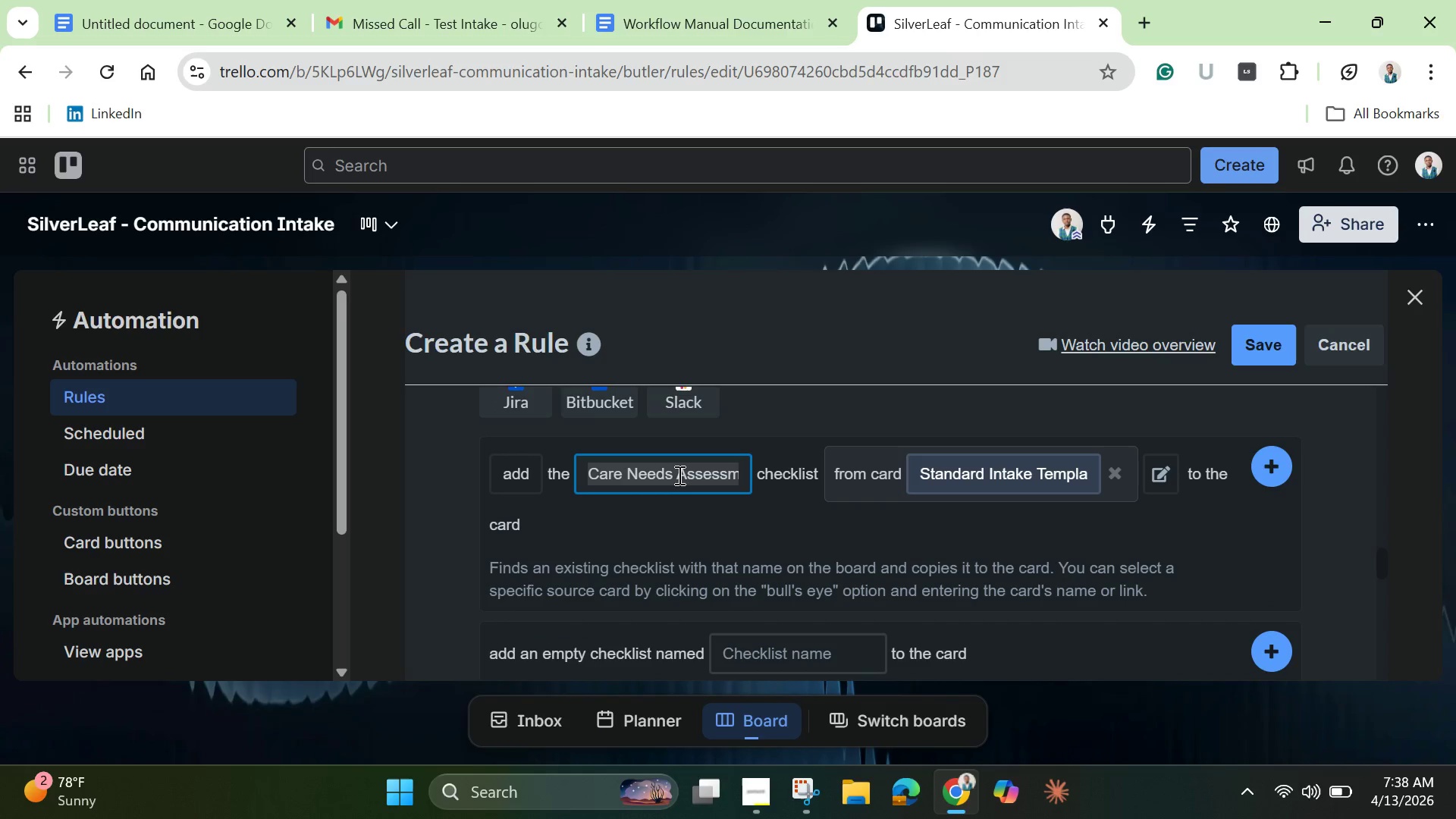 
triple_click([678, 475])
 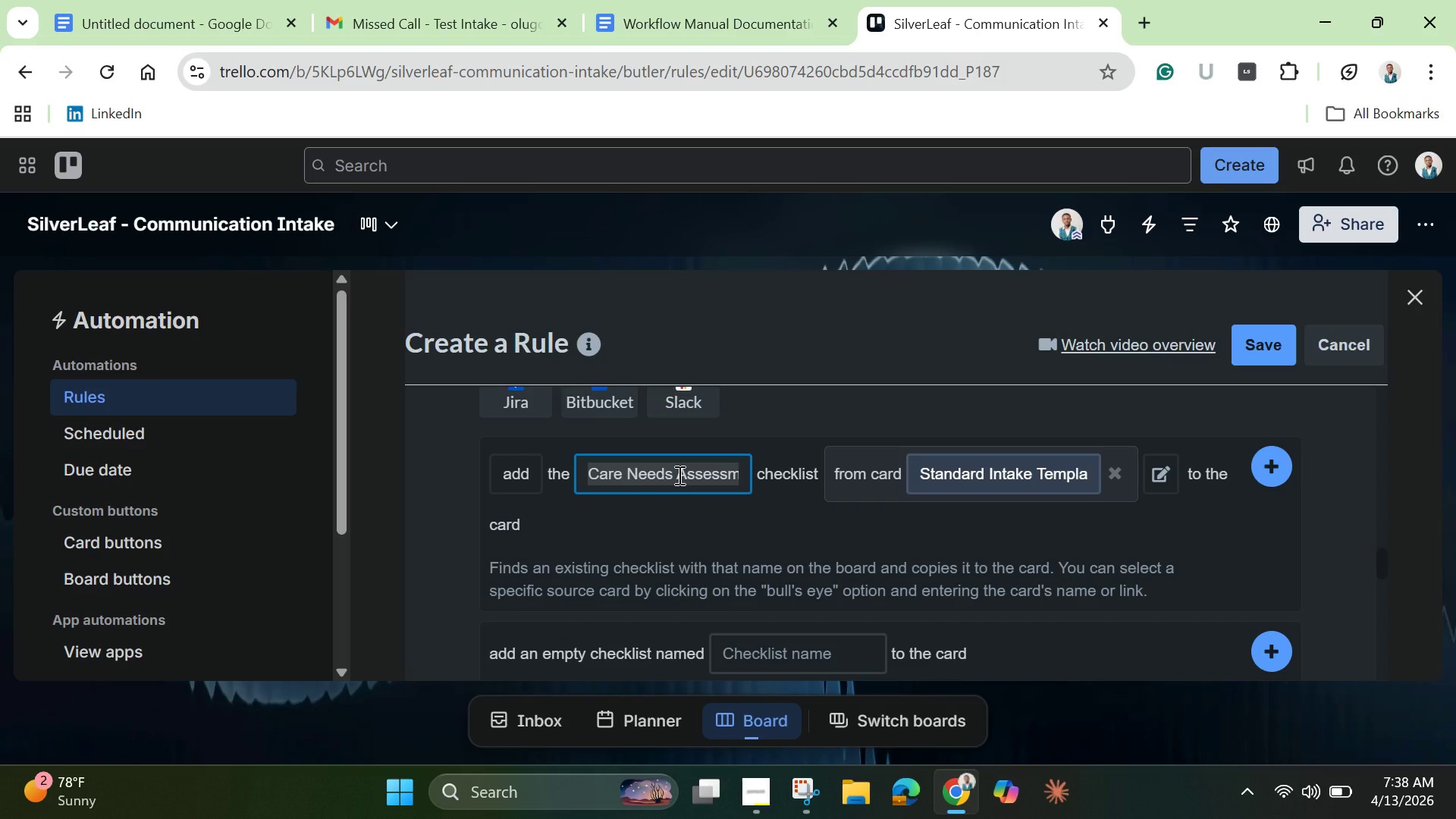 
key(Backspace)
type(Service Fit & Expectations)
 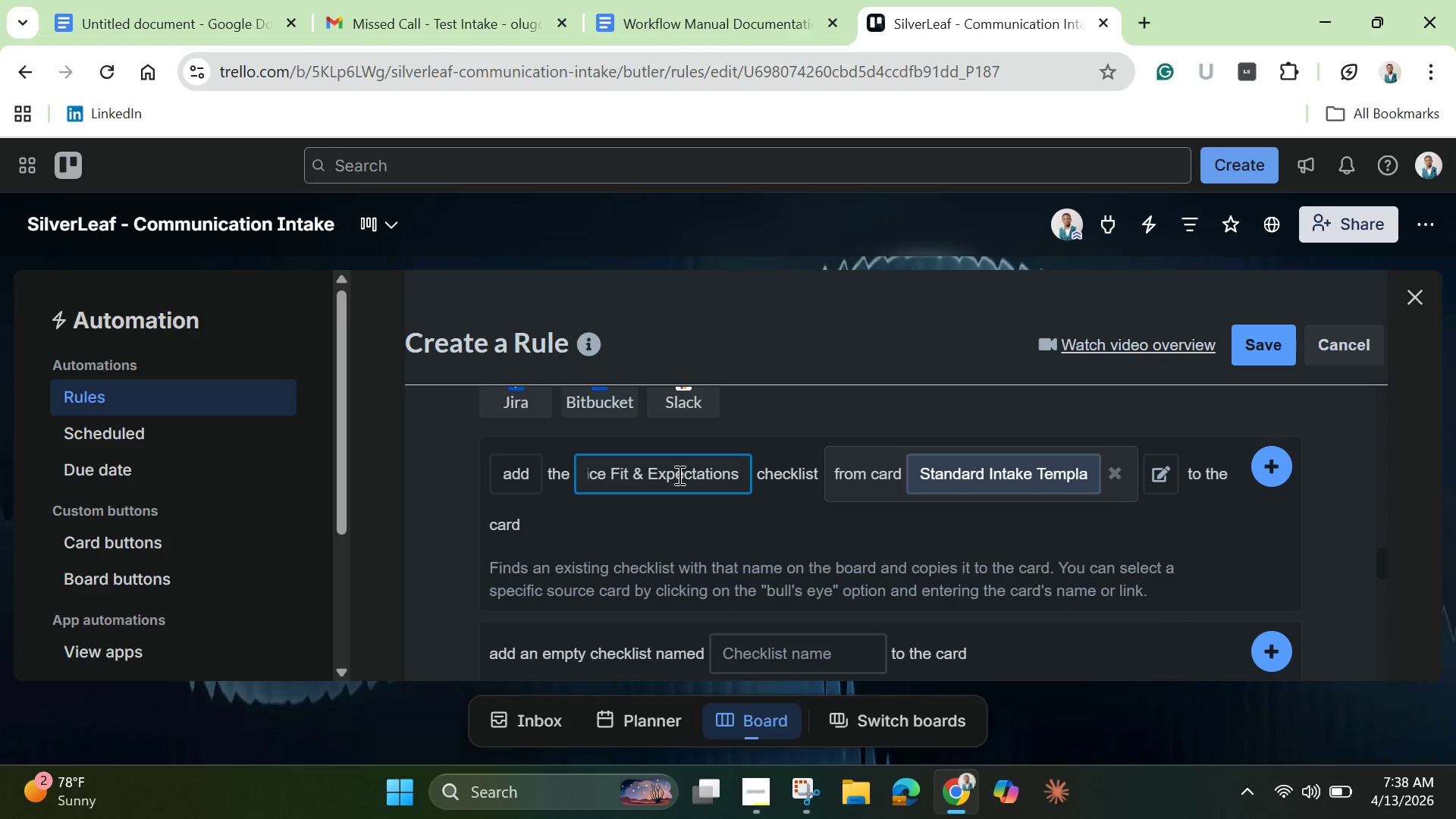 
wait(5.3)
 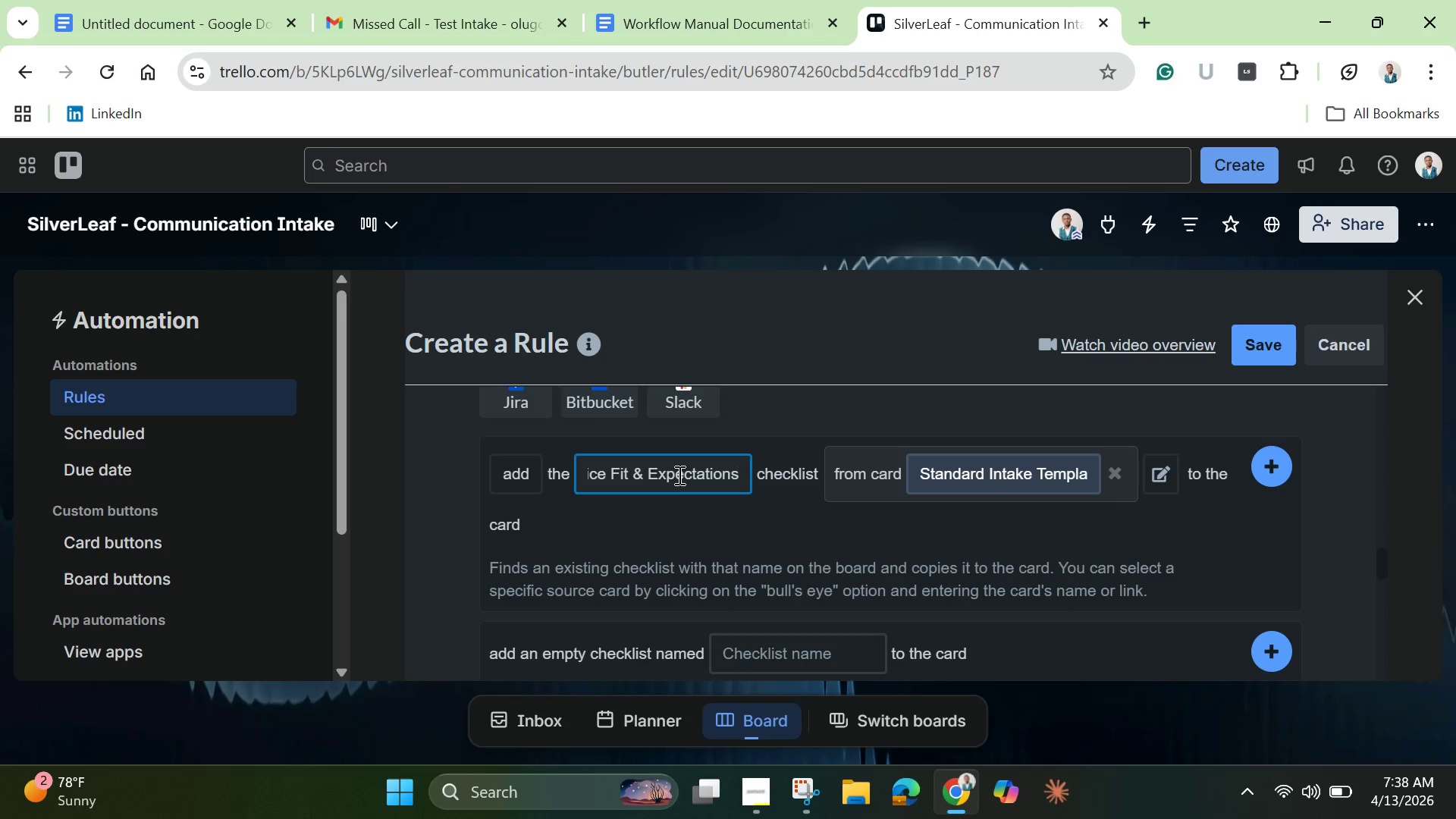 
left_click([1269, 464])
 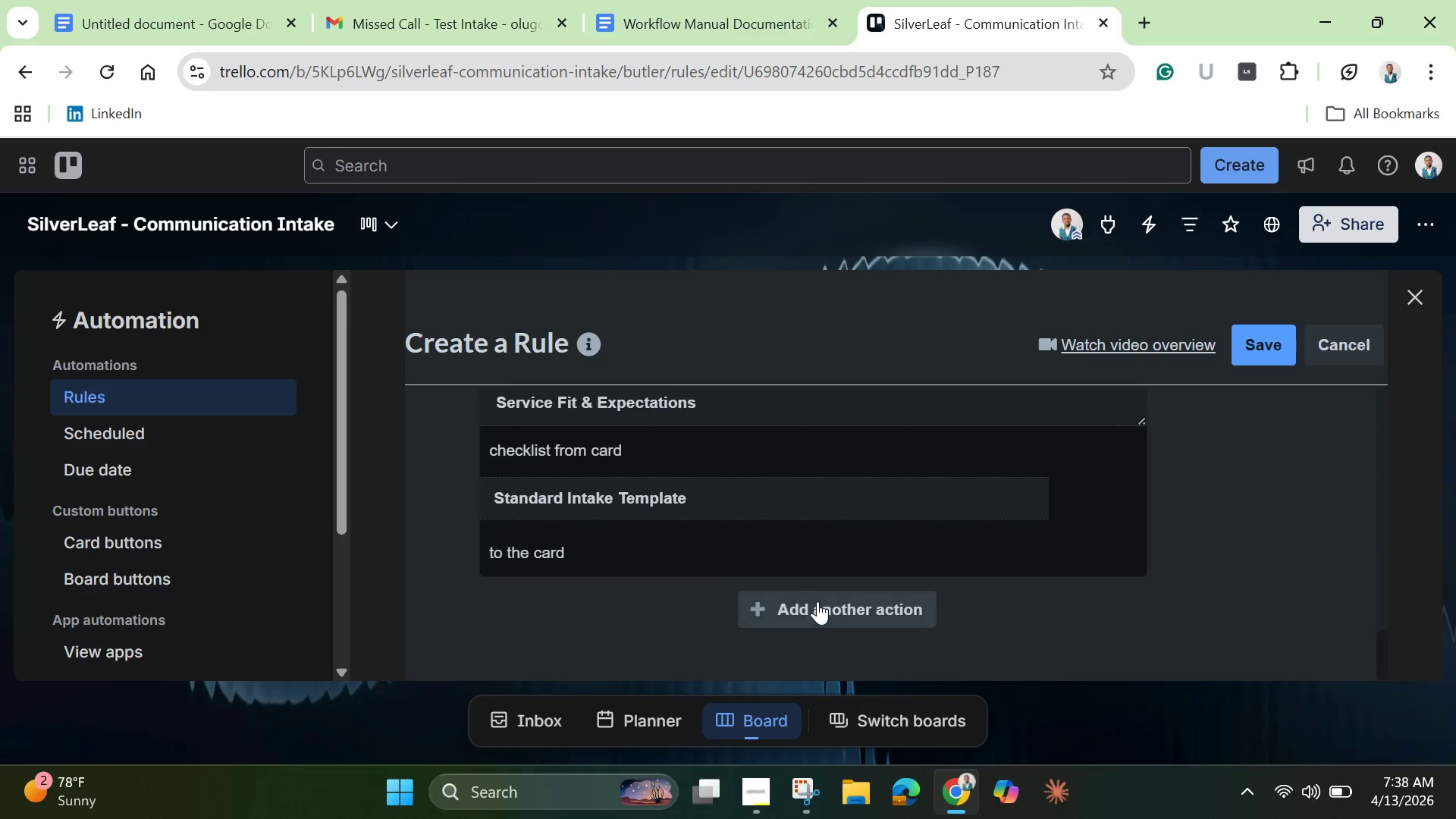 
left_click([817, 602])
 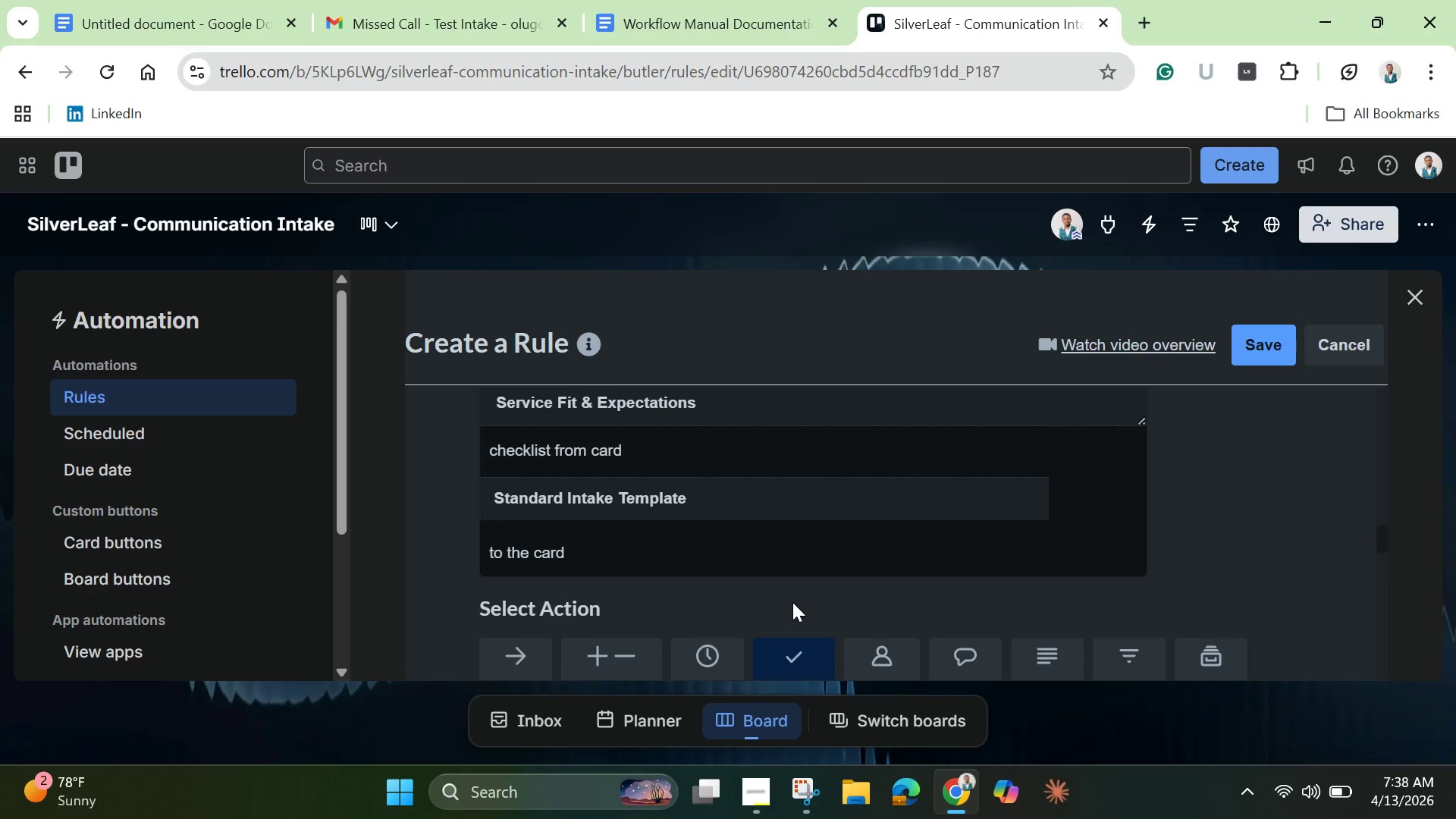 
scroll: coordinate [792, 602], scroll_direction: down, amount: 2.0
 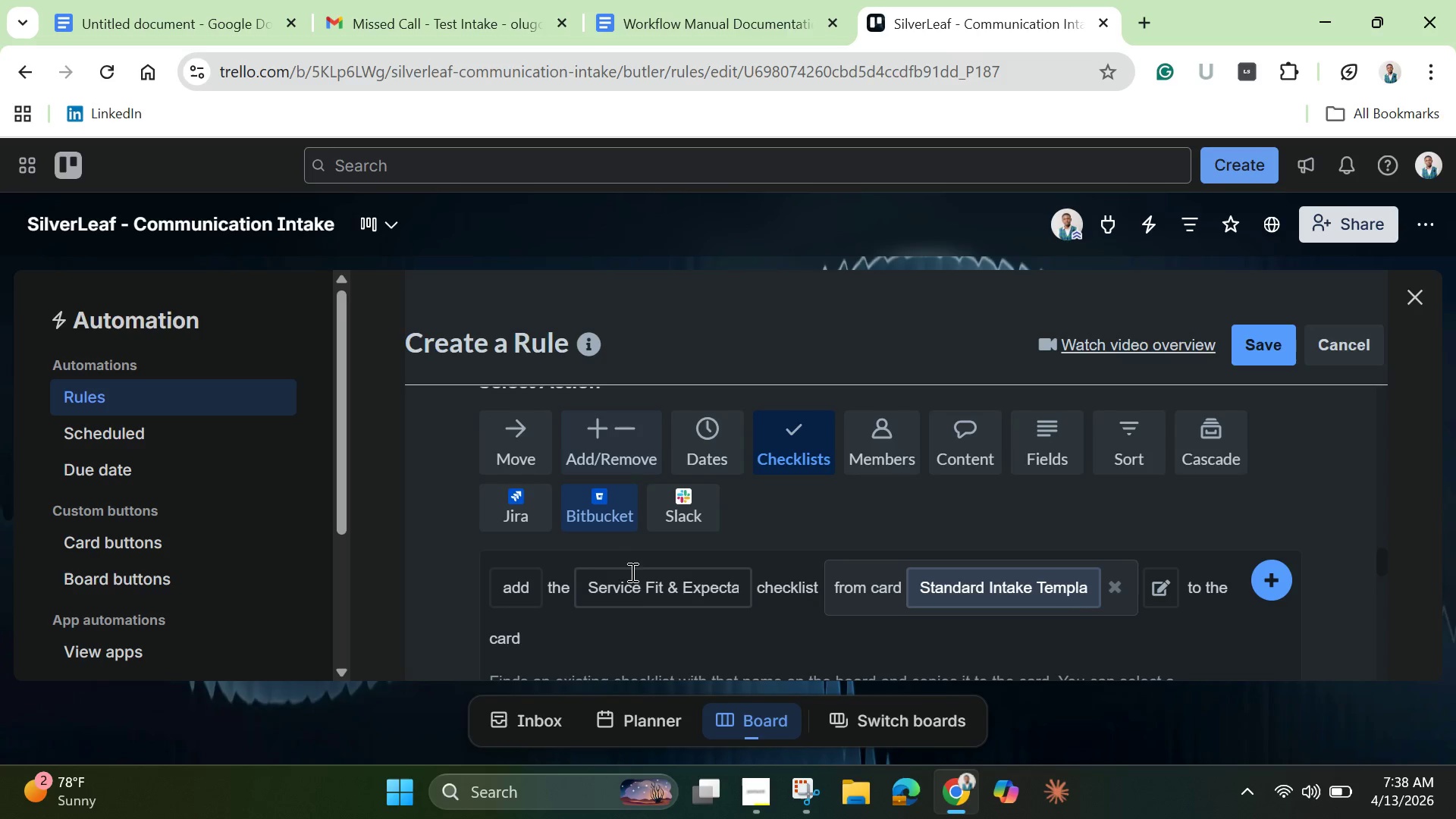 
left_click([642, 588])
 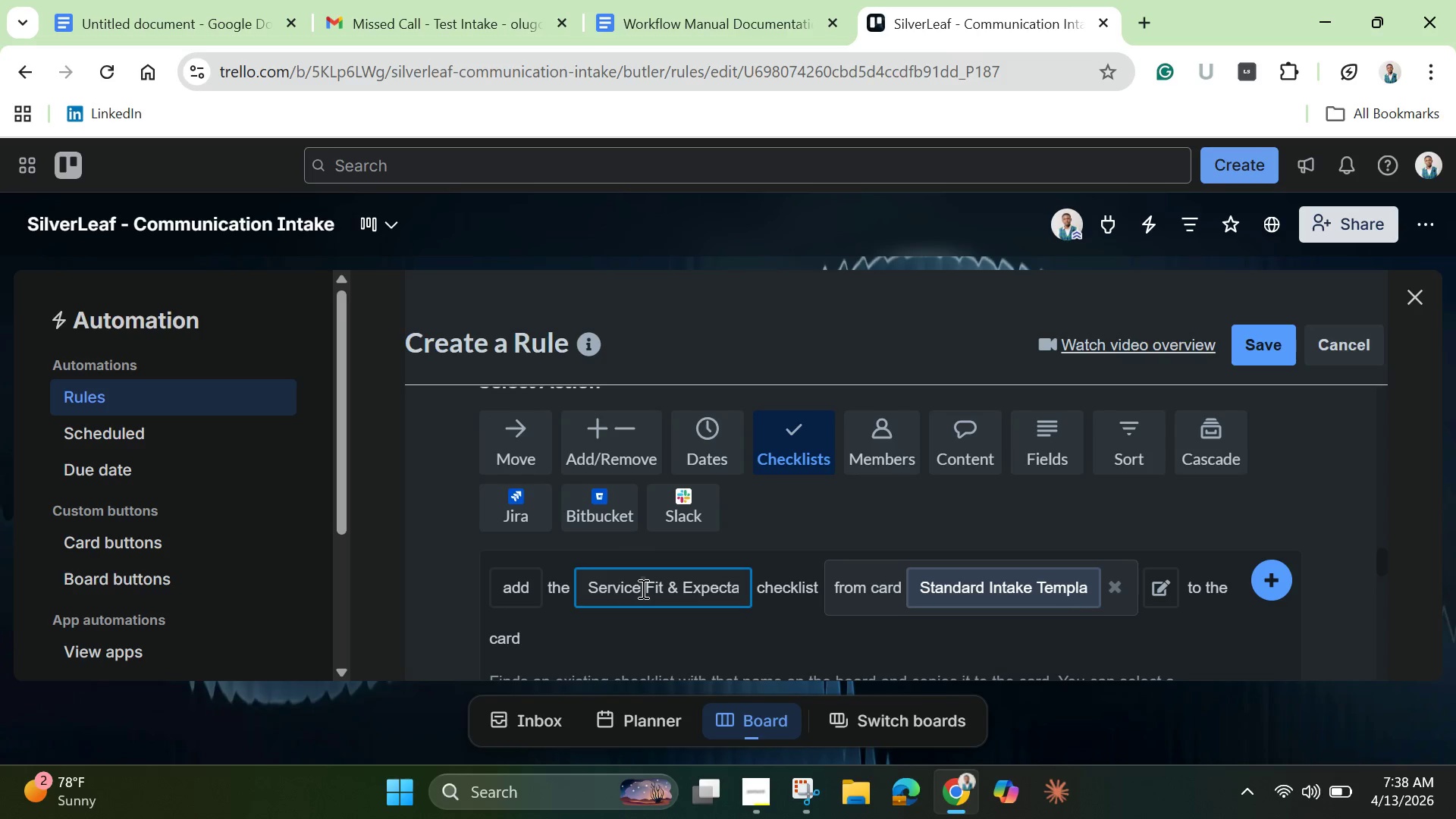 
double_click([642, 588])
 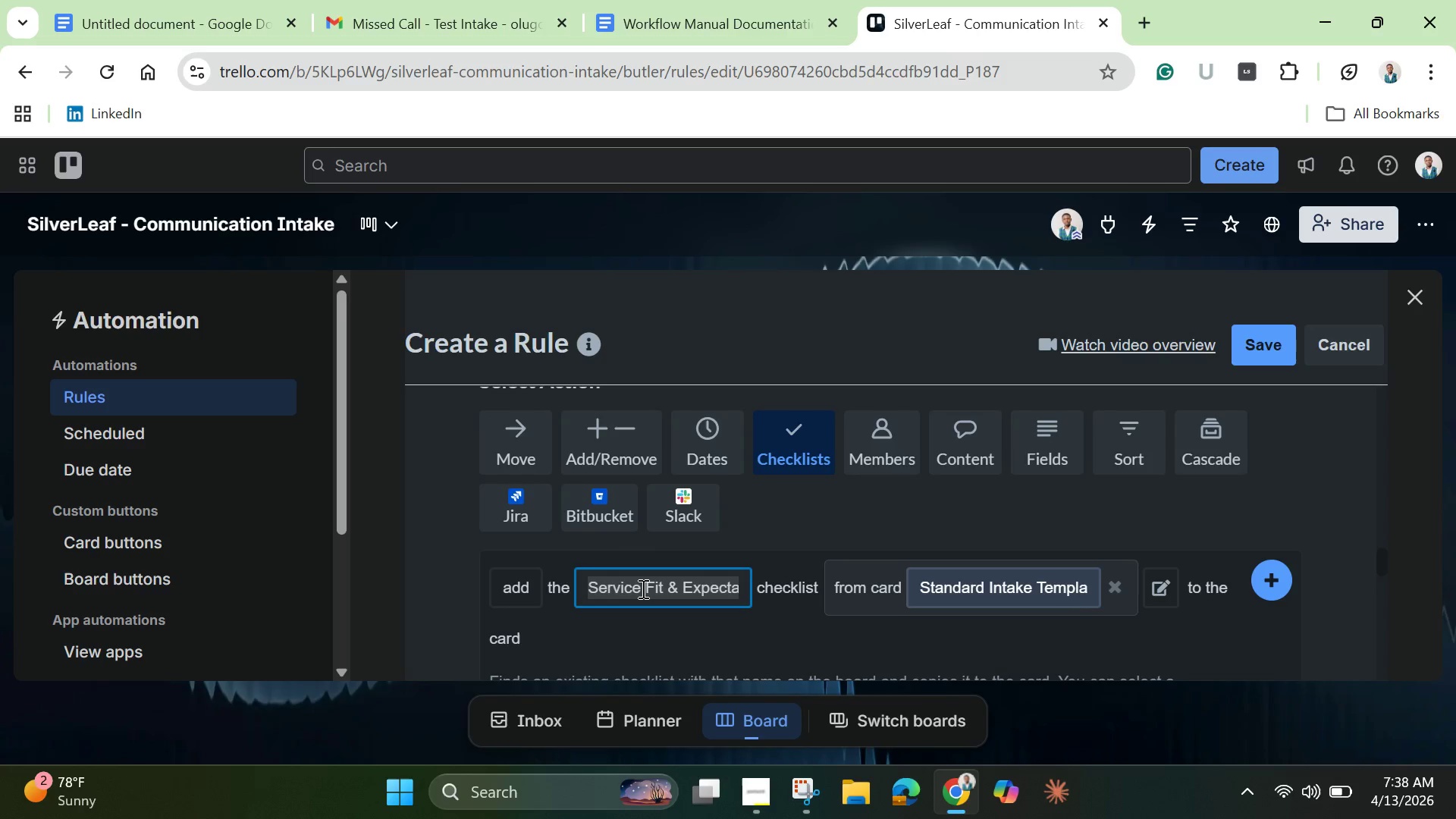 
triple_click([642, 588])
 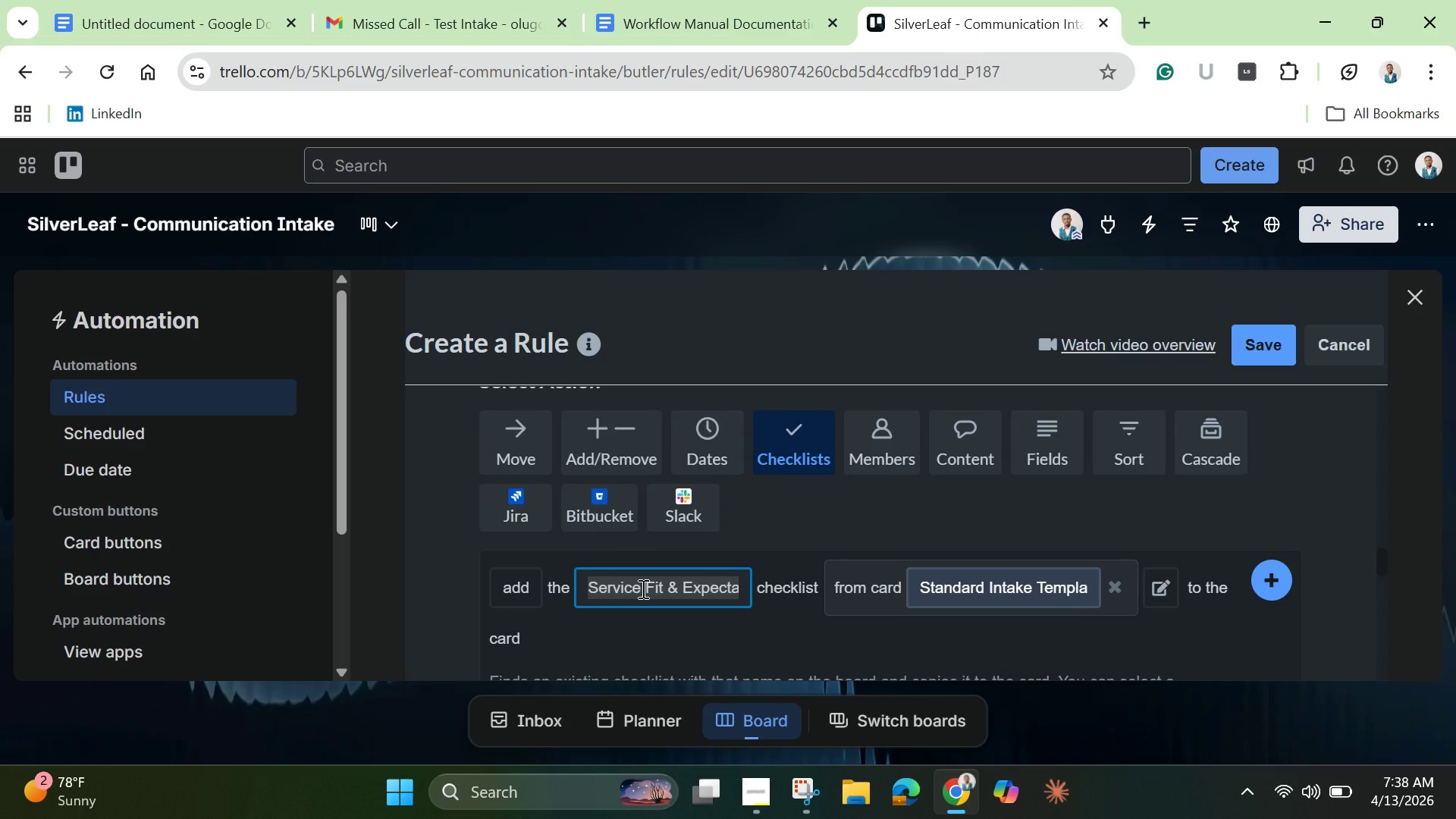 
hold_key(key=Backspace, duration=0.31)
 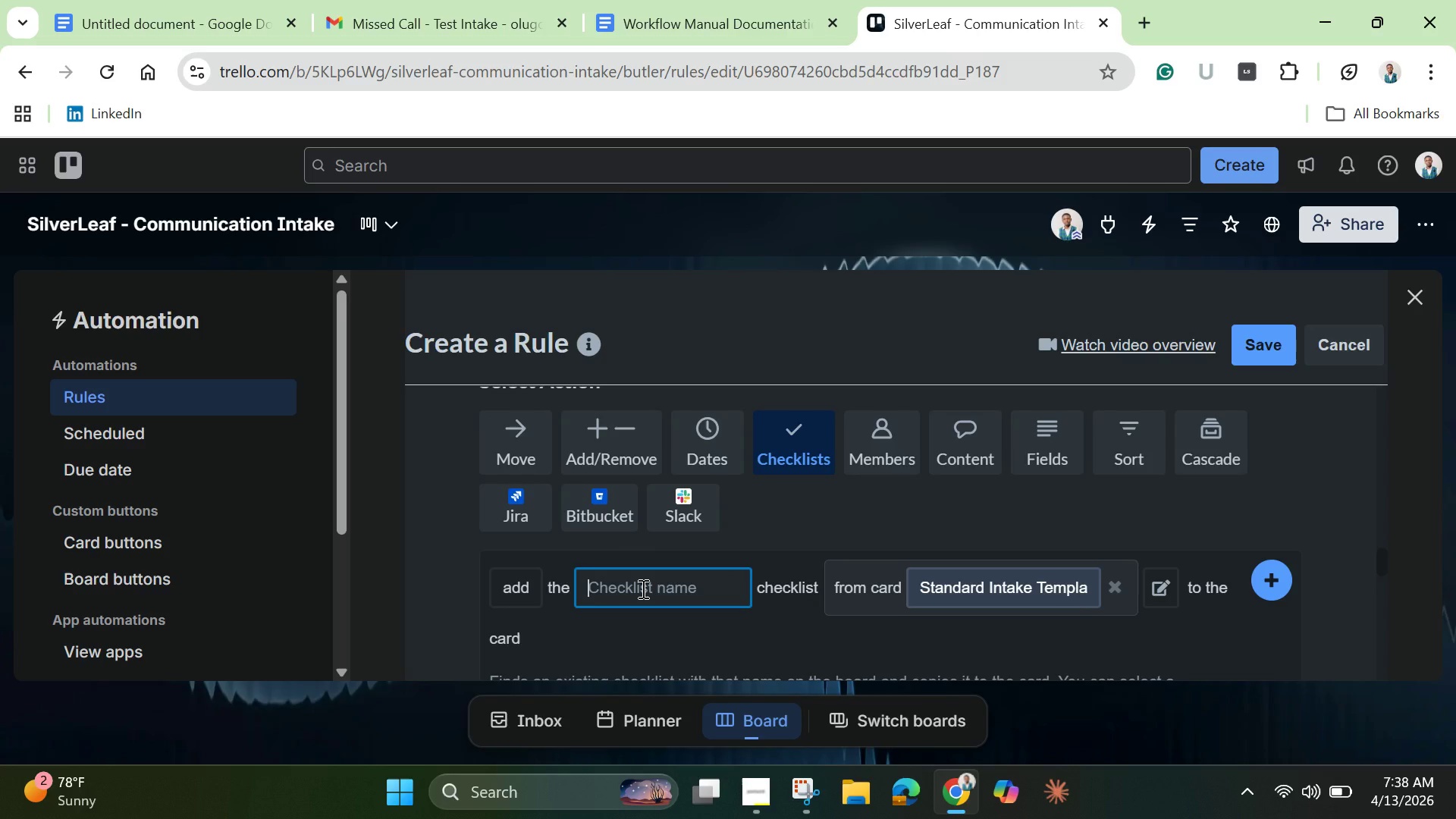 
type(Risk ^)
key(Backspace)
type(& O)
key(Backspace)
type(Priort)
key(Backspace)
type(ity Signals)
key(Backspace)
type(s)
 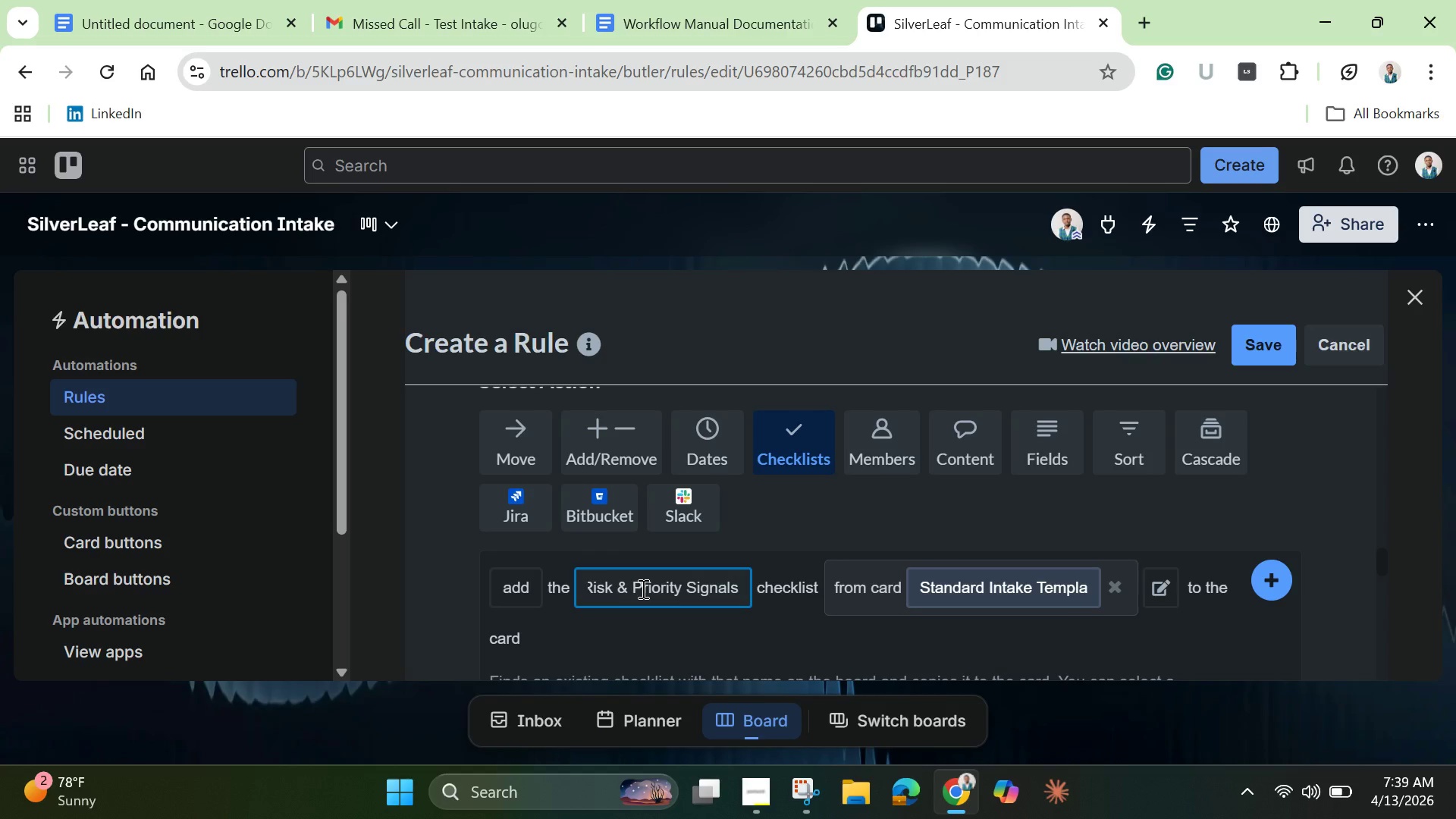 
left_click([1261, 581])
 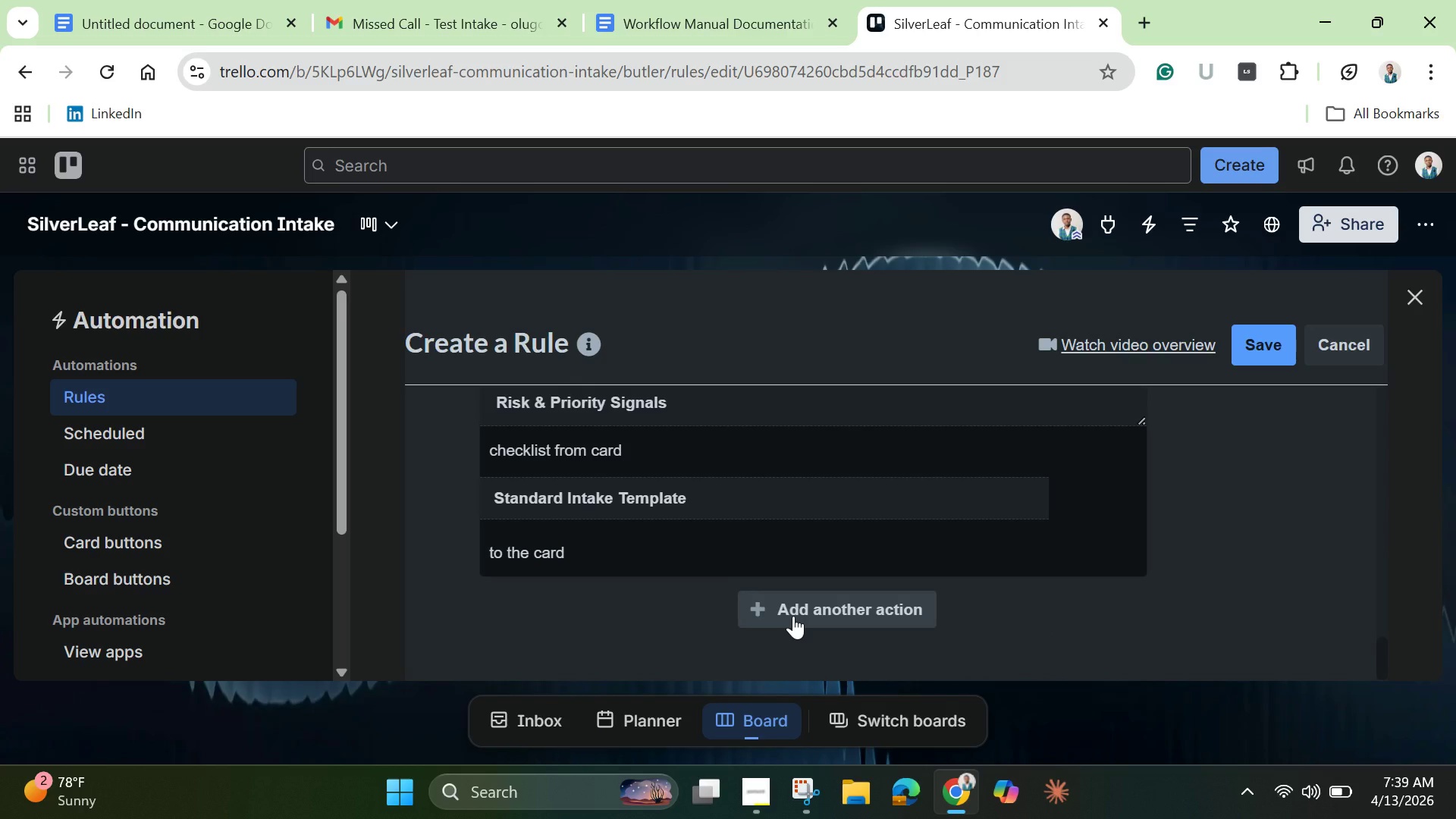 
left_click([793, 616])
 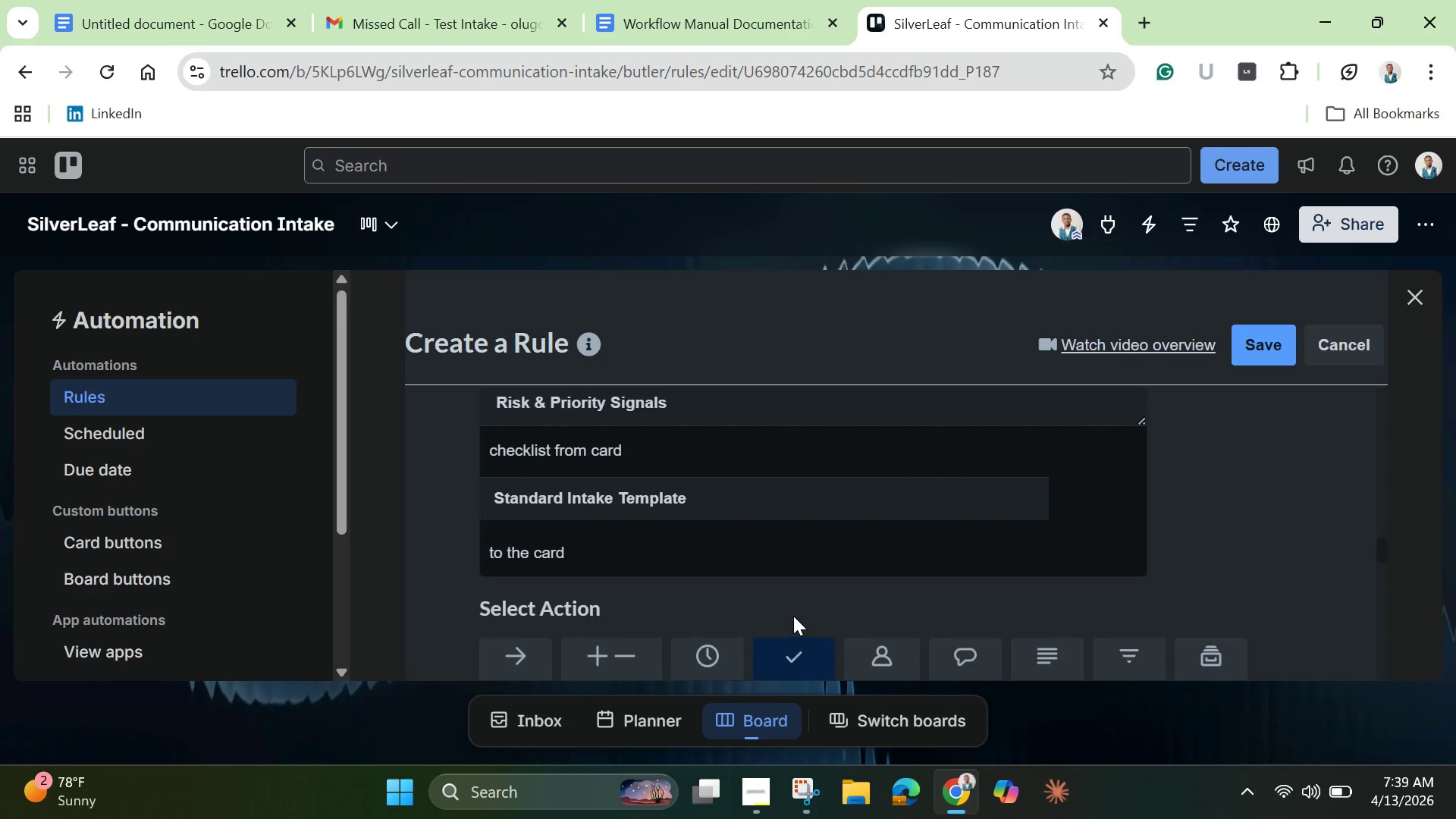 
scroll: coordinate [793, 616], scroll_direction: down, amount: 2.0
 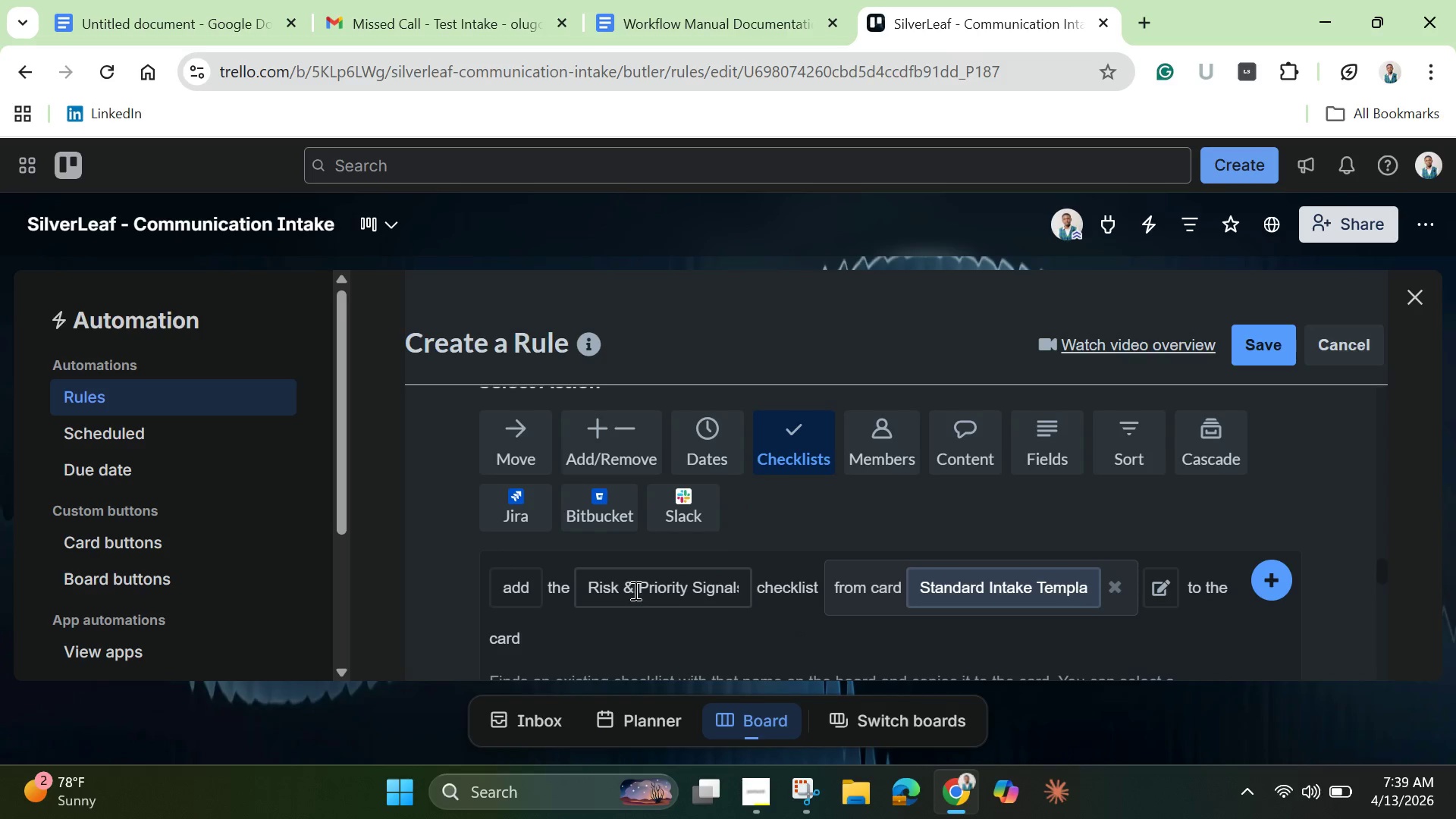 
double_click([635, 590])
 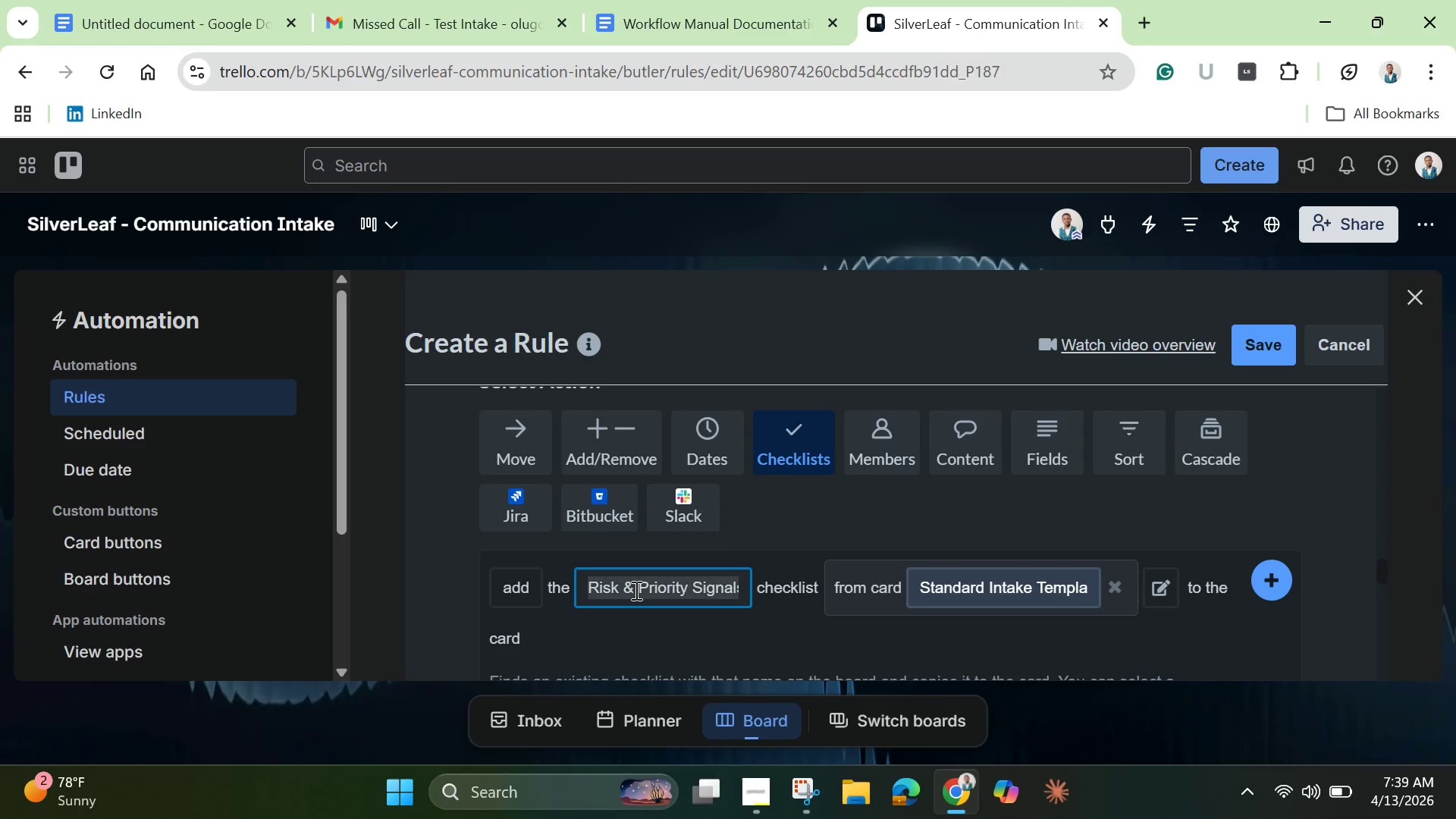 
triple_click([635, 590])
 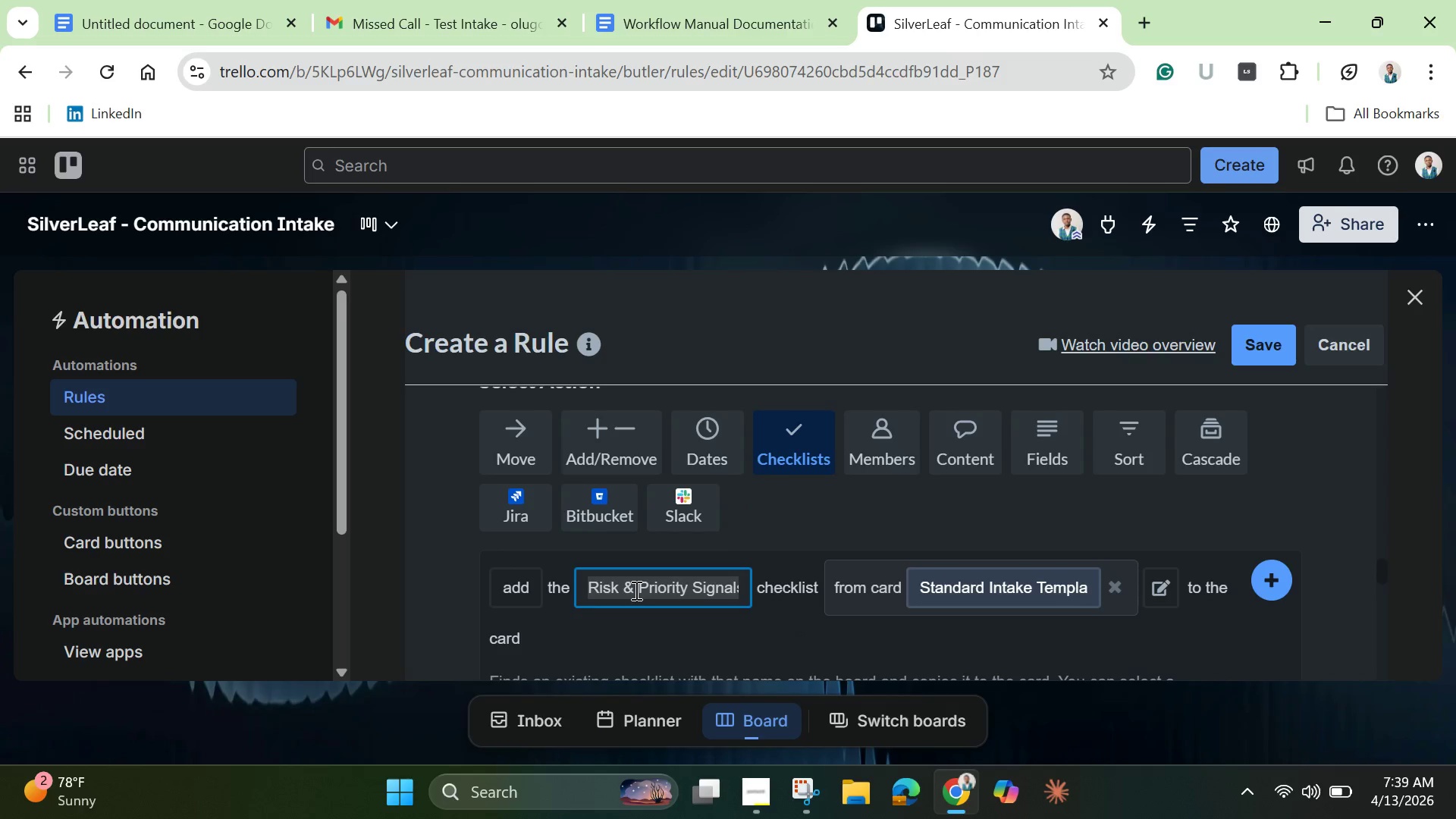 
triple_click([635, 590])
 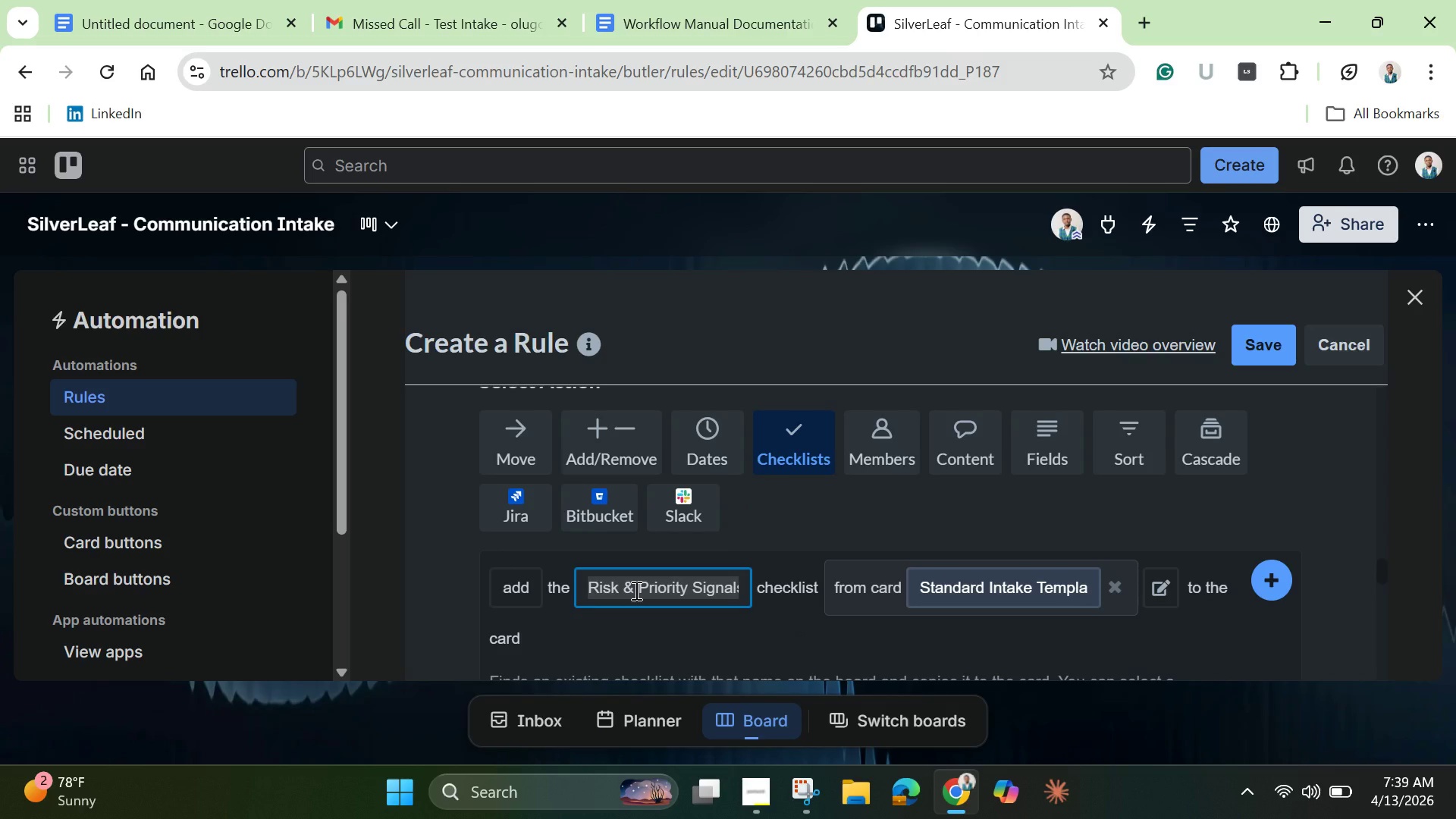 
key(Backspace)
type(Next Steps & Outcome)
 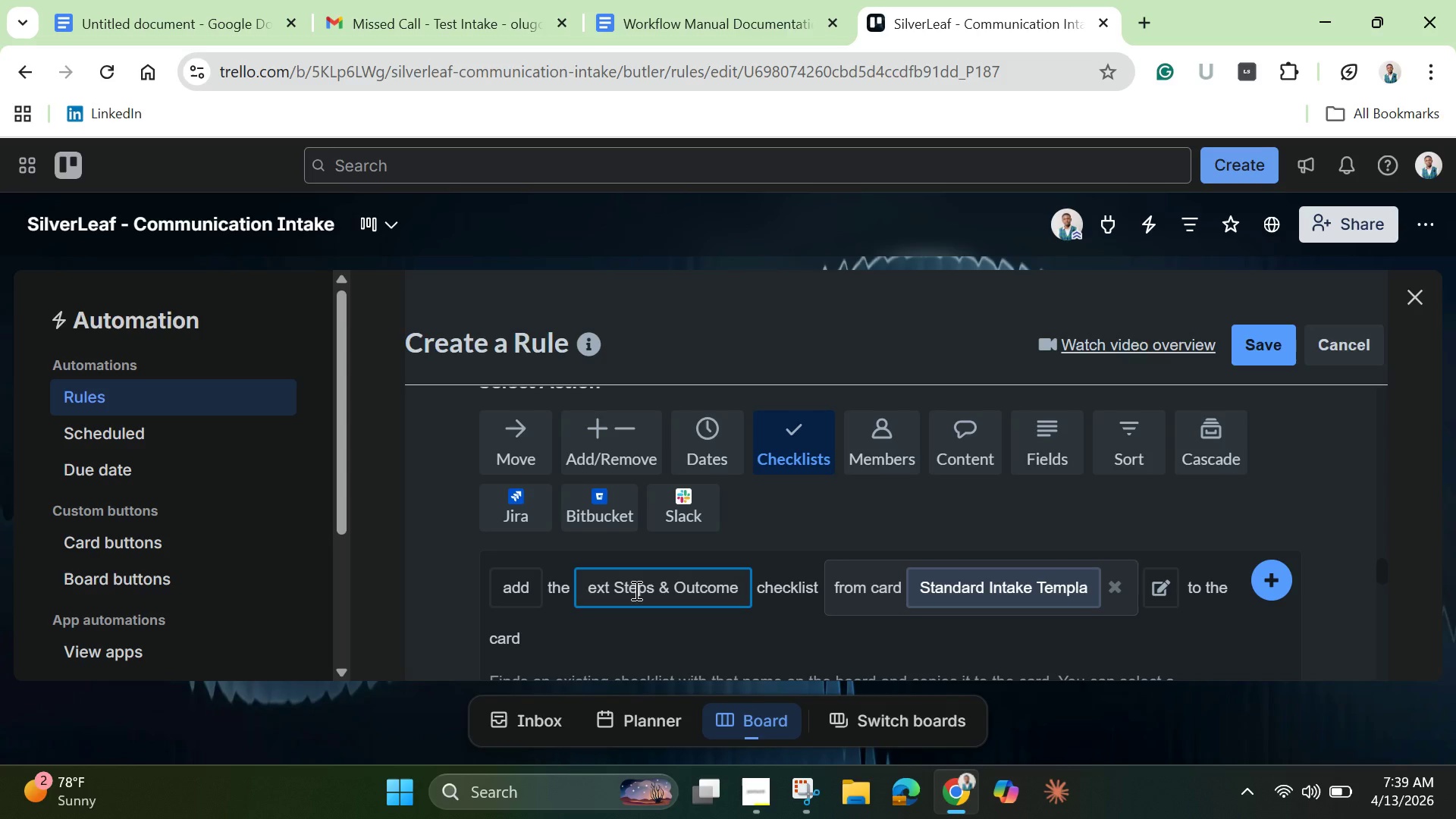 
left_click([1278, 574])
 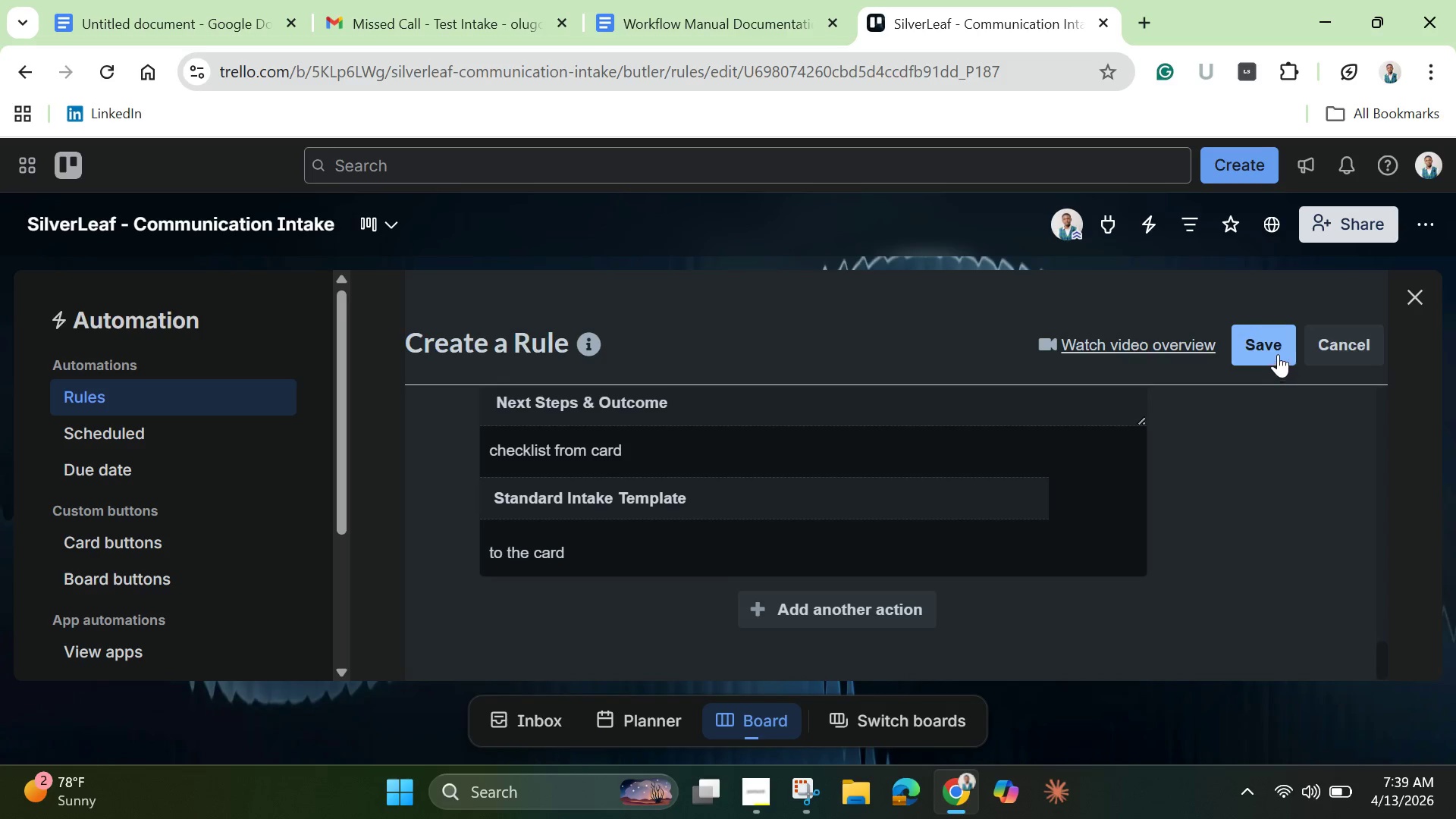 
left_click([1278, 354])
 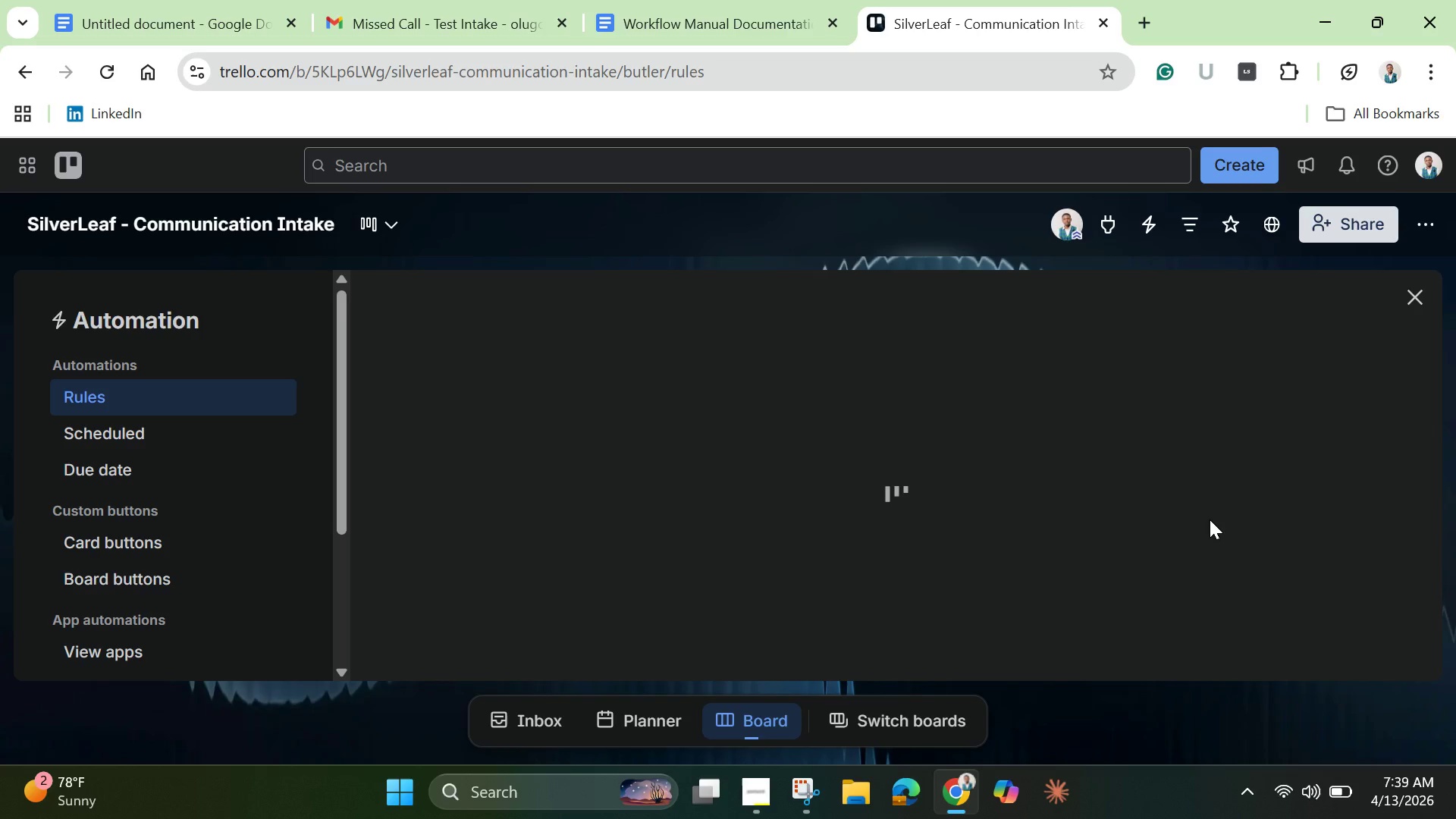 
wait(8.55)
 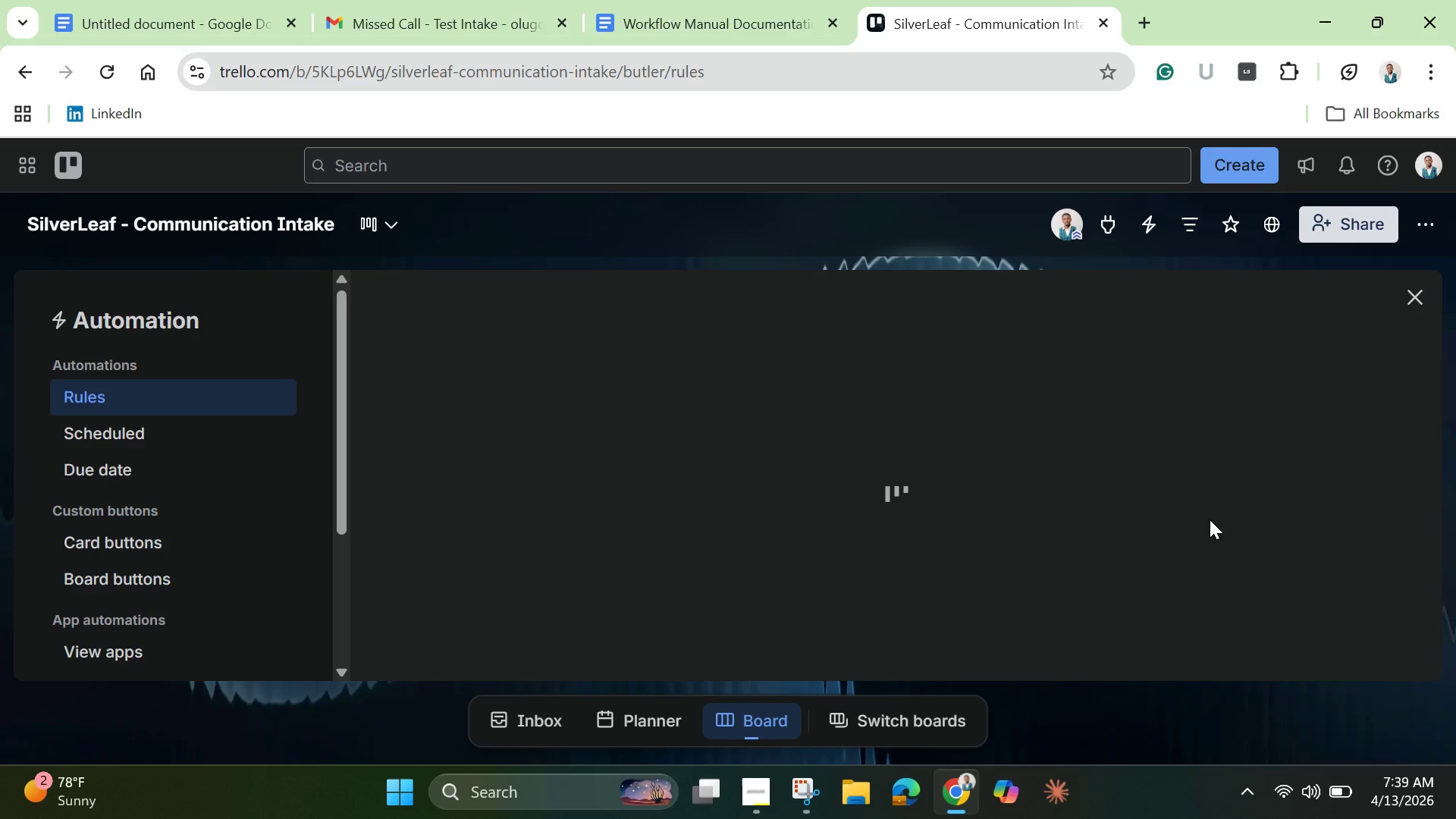 
scroll: coordinate [1210, 519], scroll_direction: down, amount: 1.0
 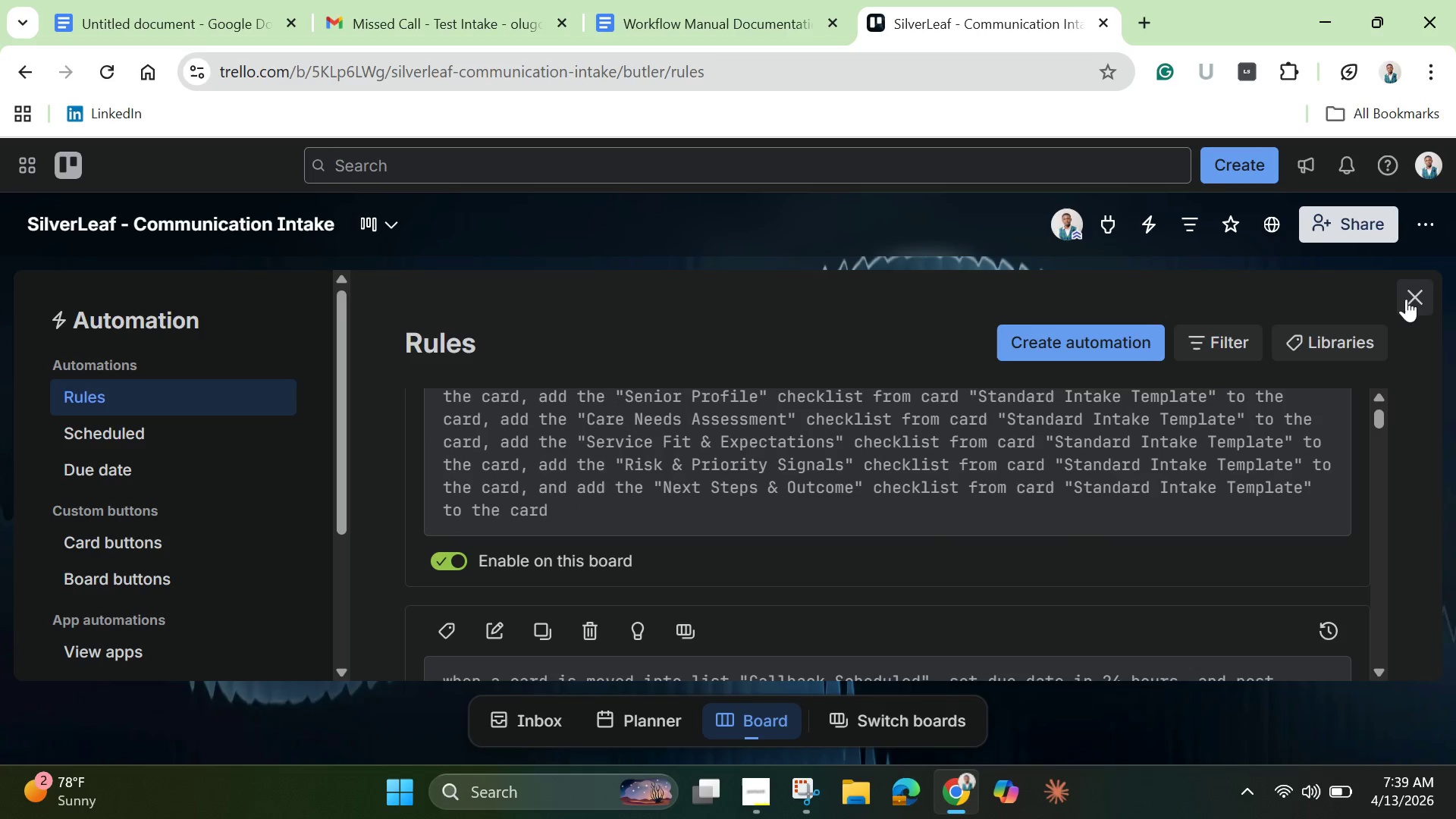 
left_click([1417, 293])
 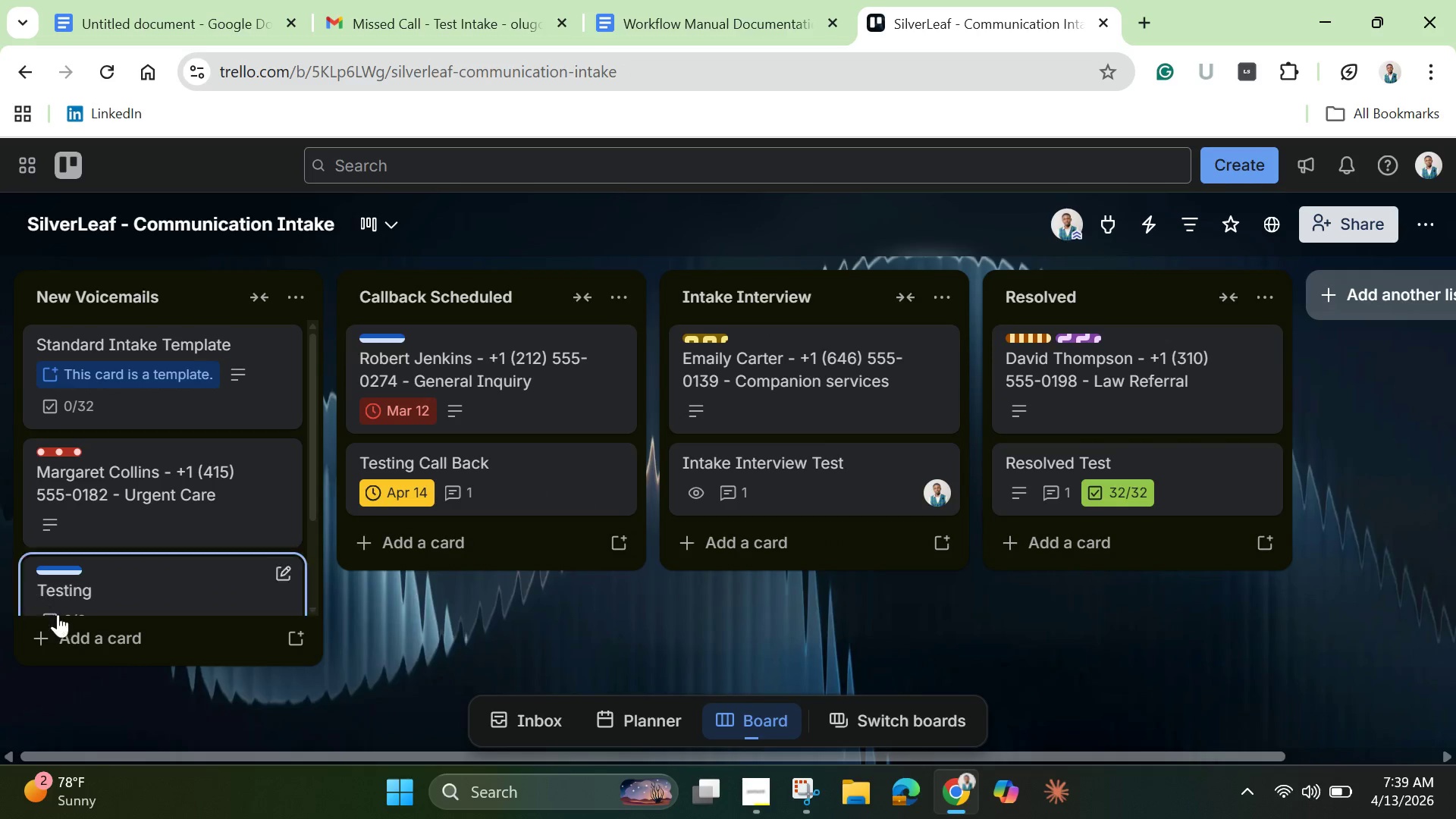 
left_click([81, 639])
 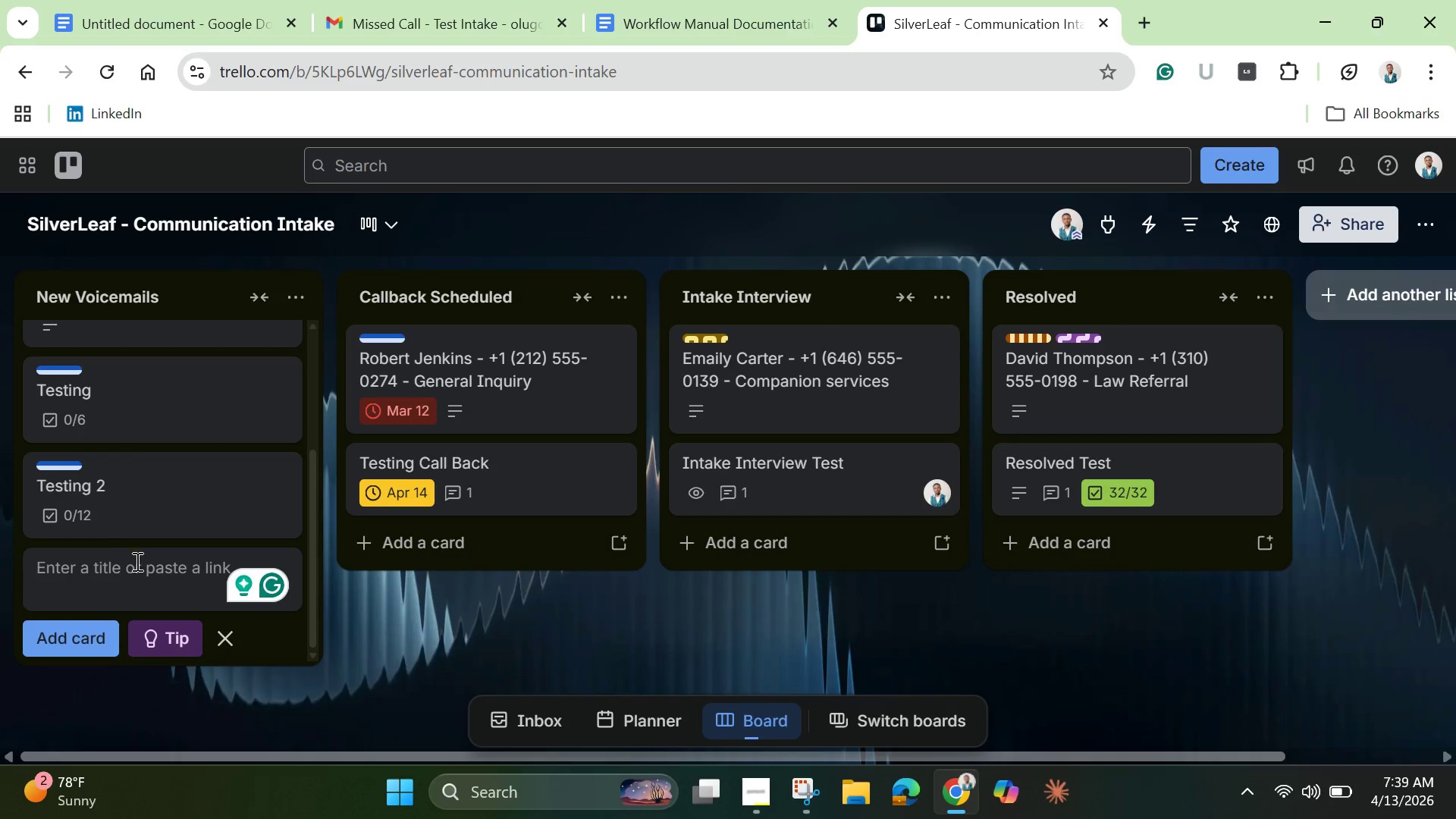 
type(Test all checklist)
 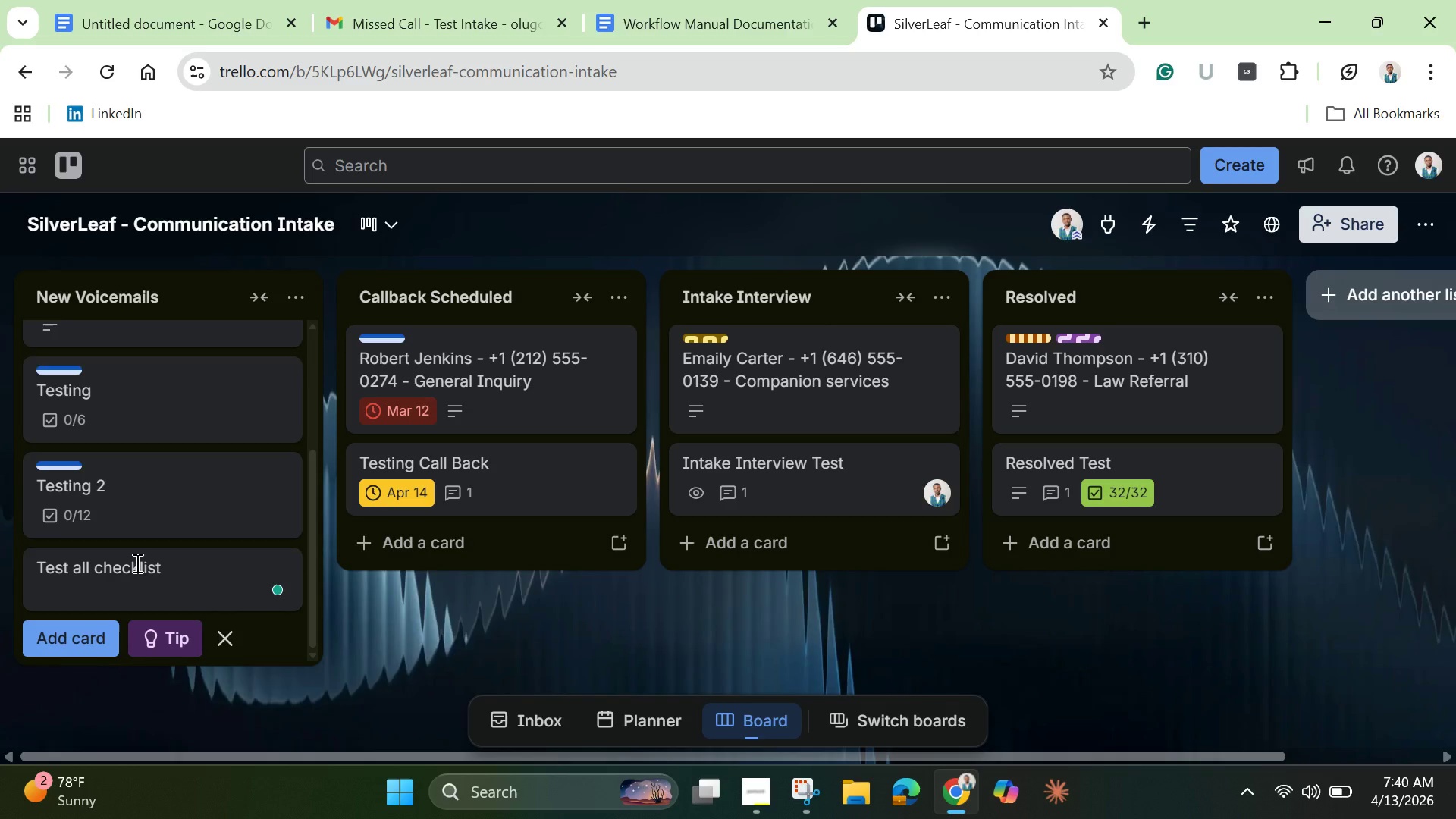 
key(Enter)
 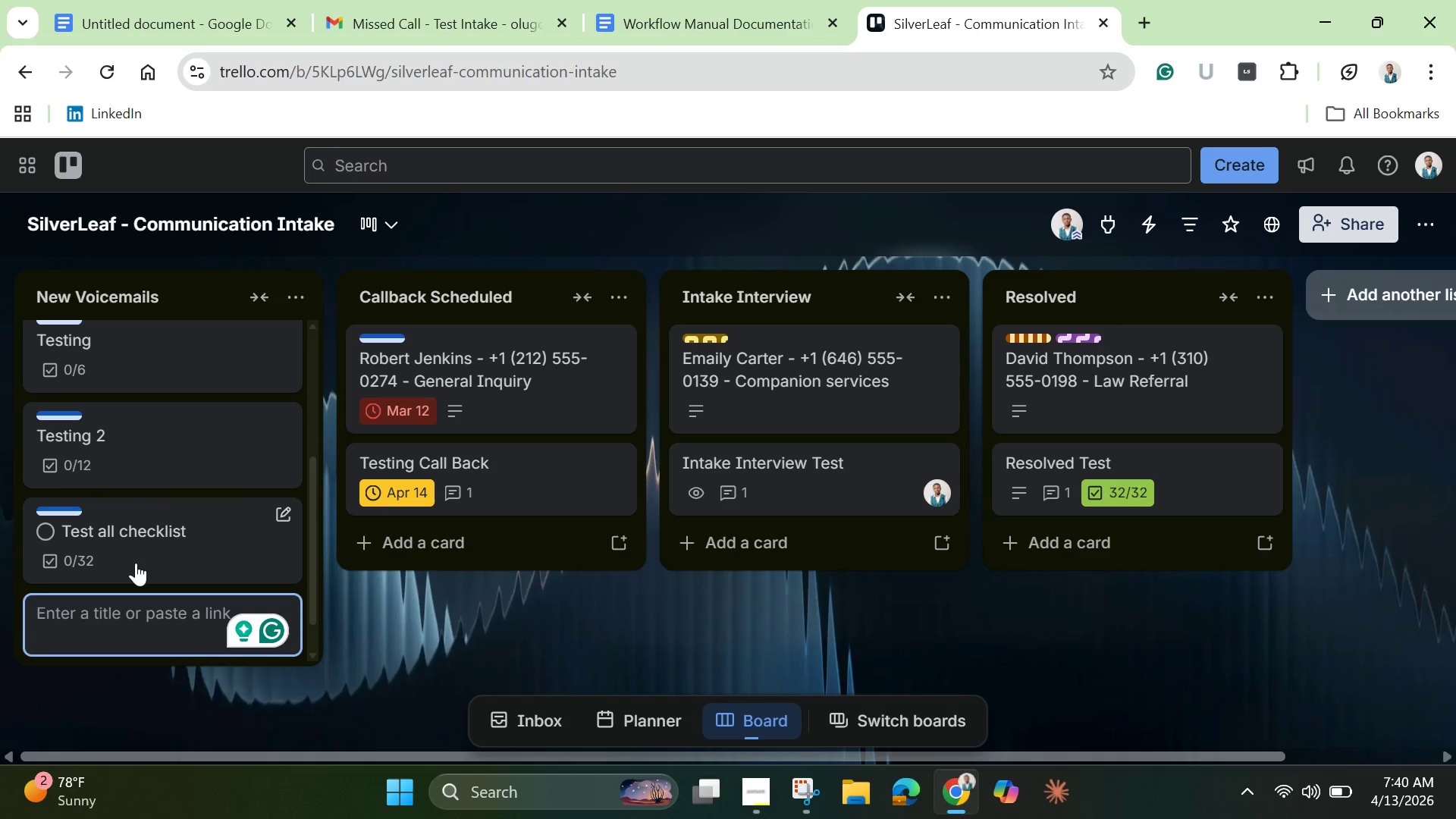 
wait(17.52)
 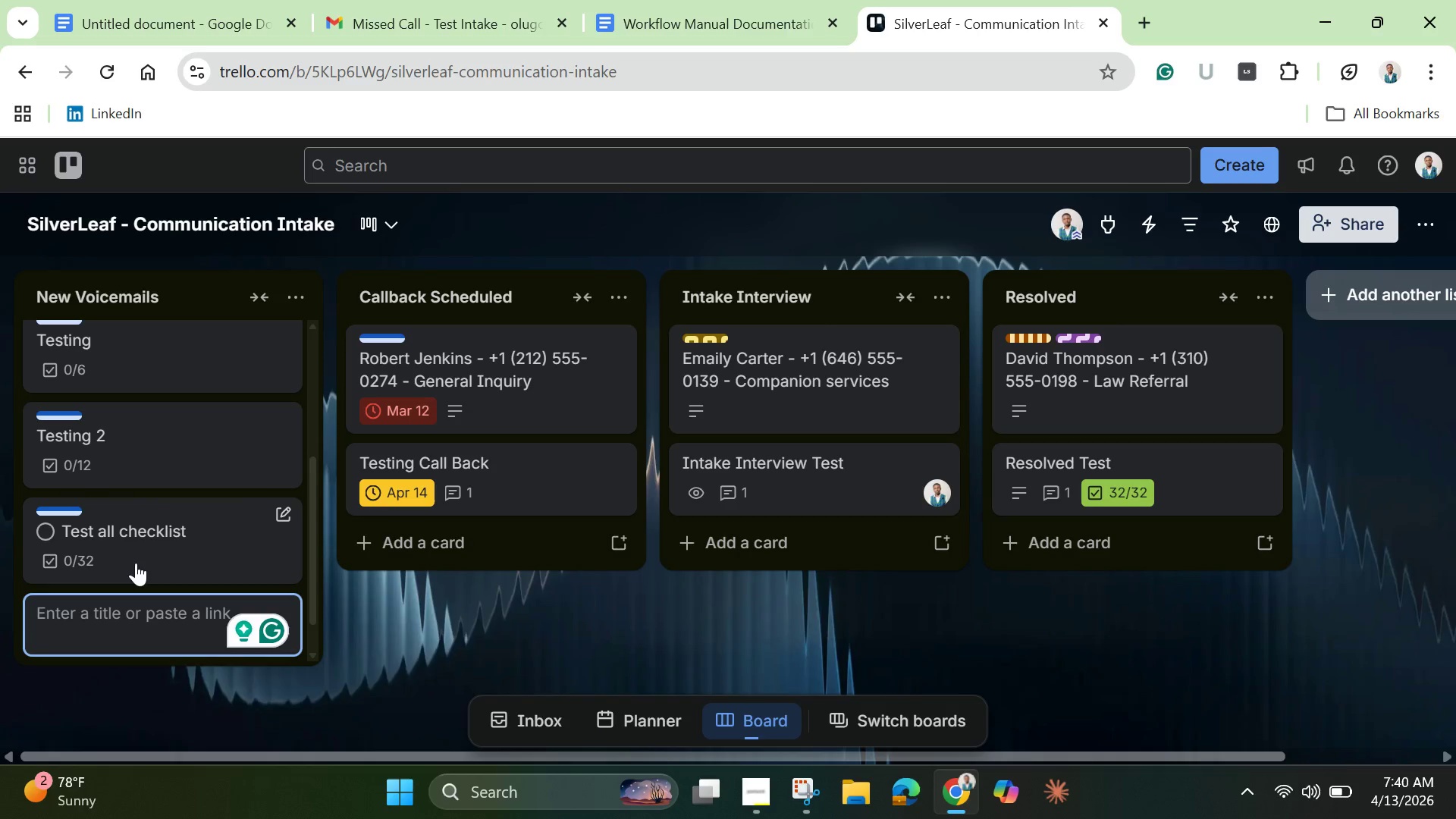 
left_click([136, 563])
 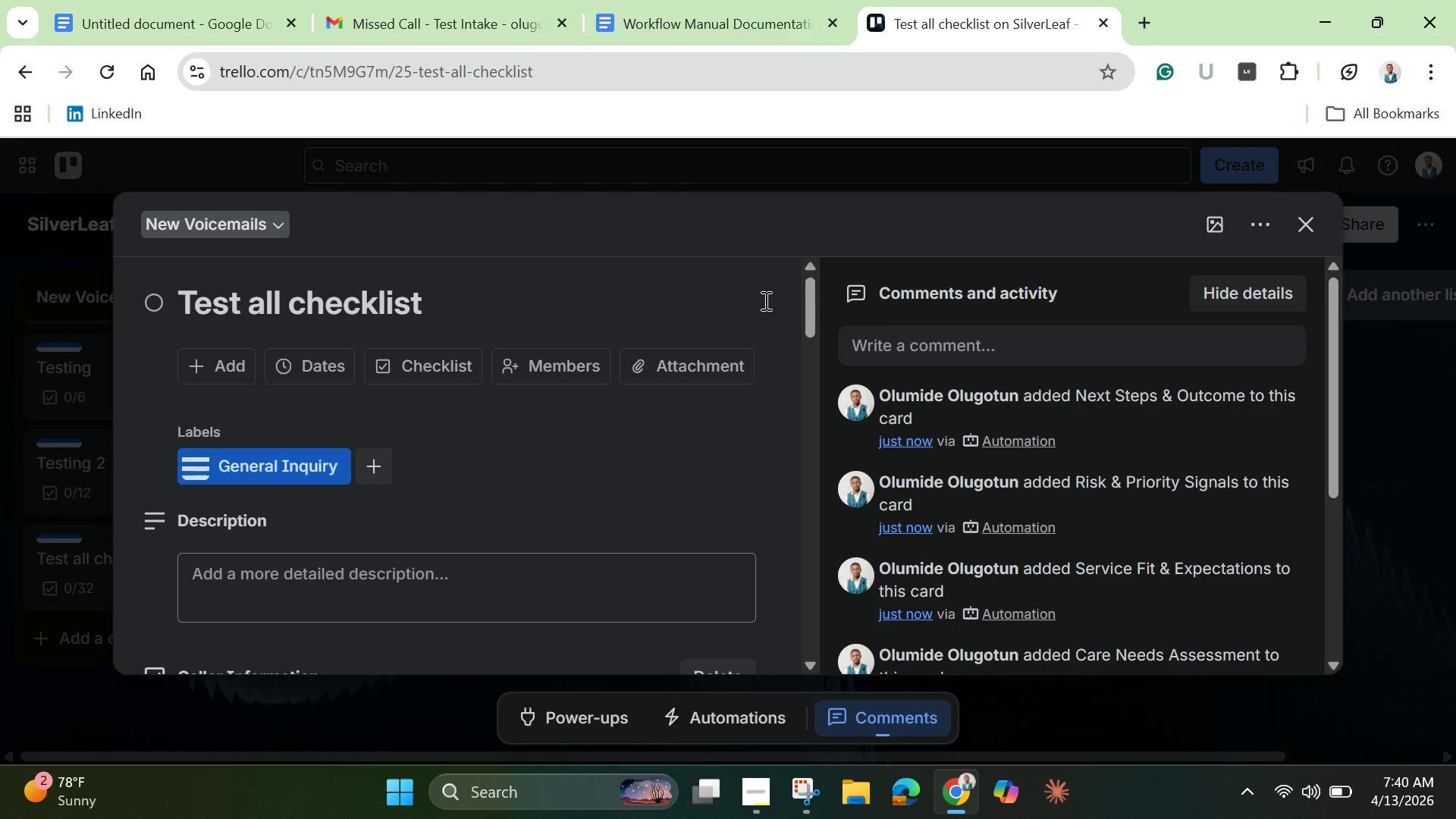 
scroll: coordinate [767, 327], scroll_direction: down, amount: 33.0
 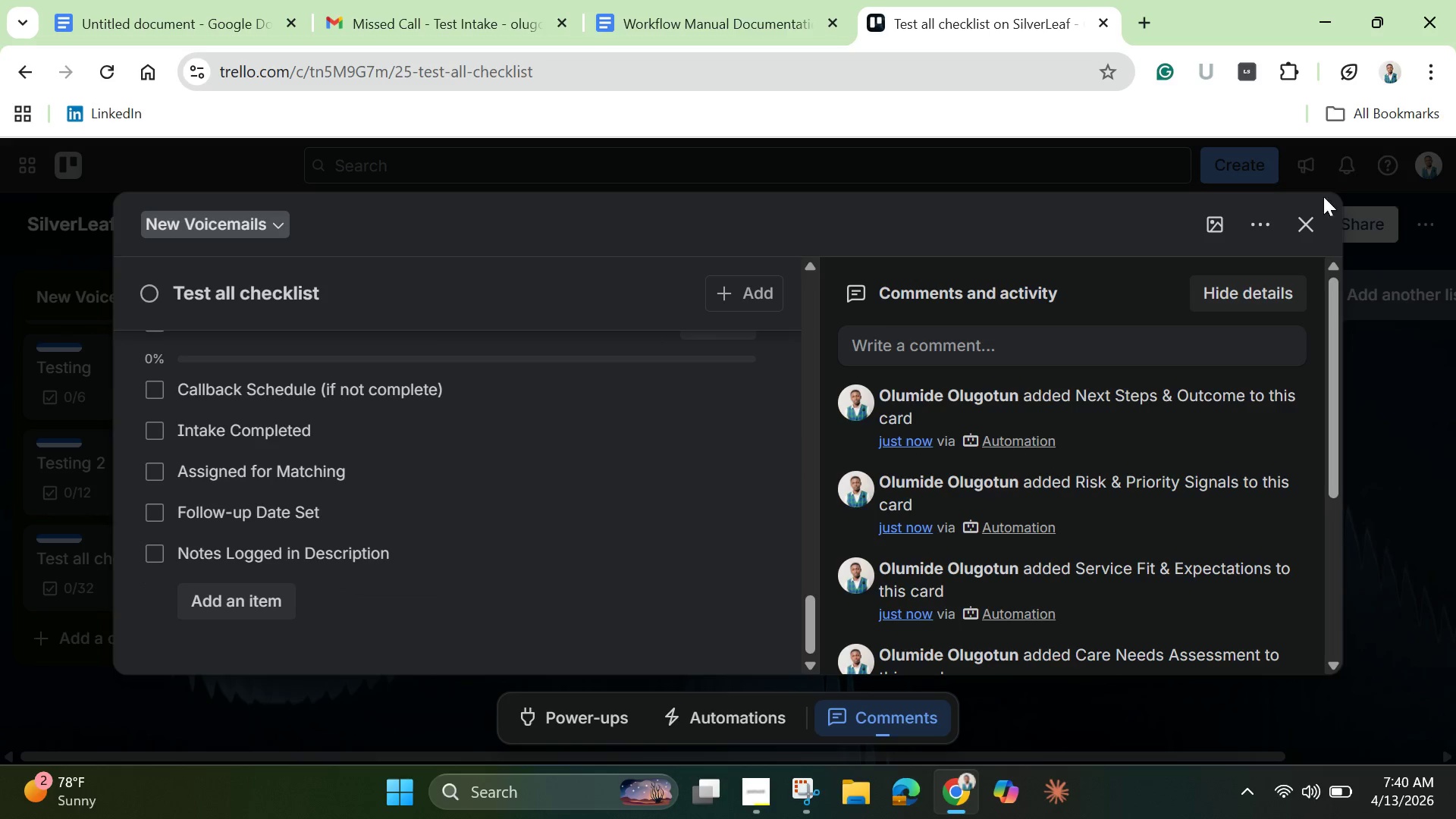 
wait(5.59)
 